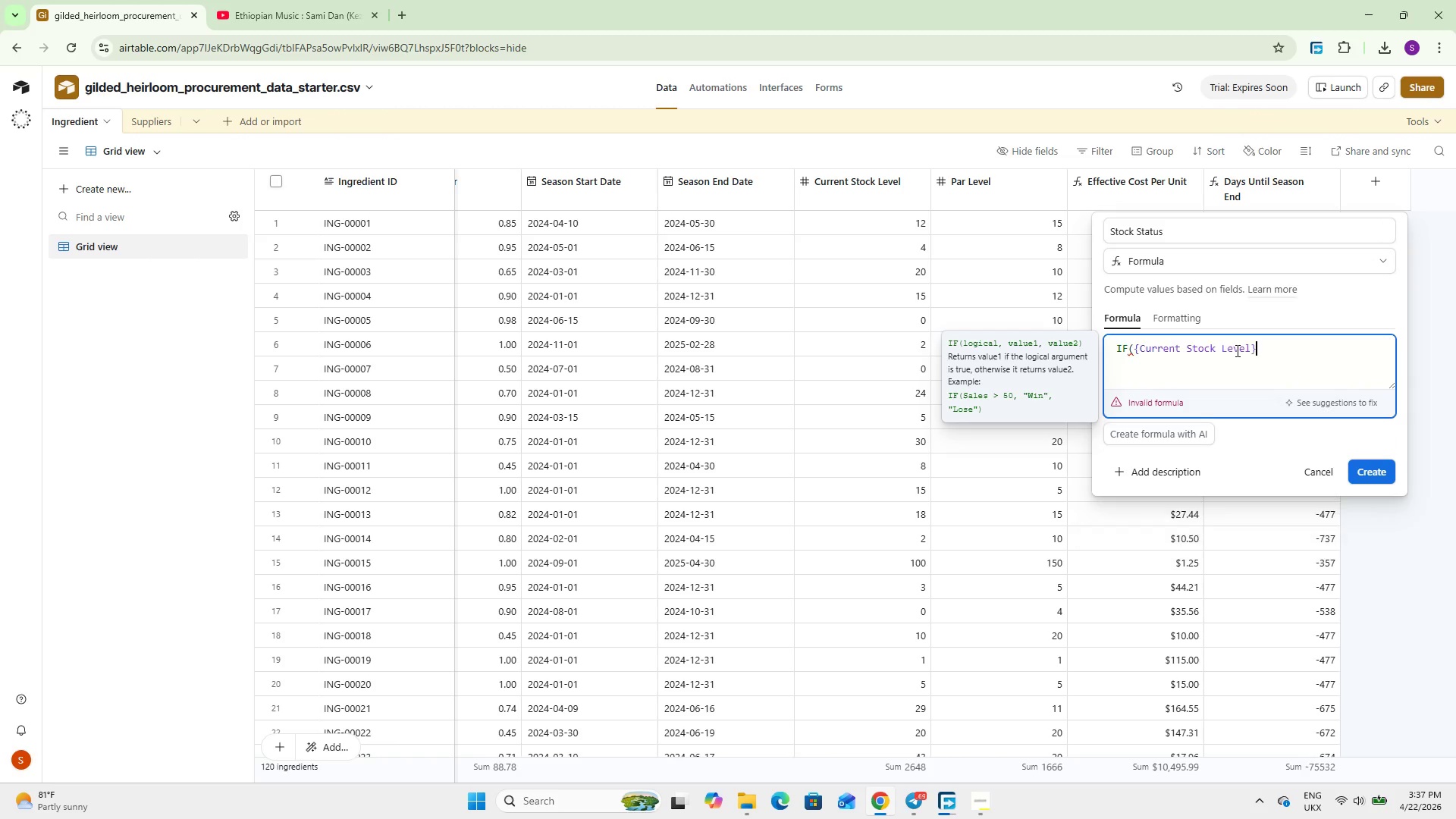 
key(Enter)
 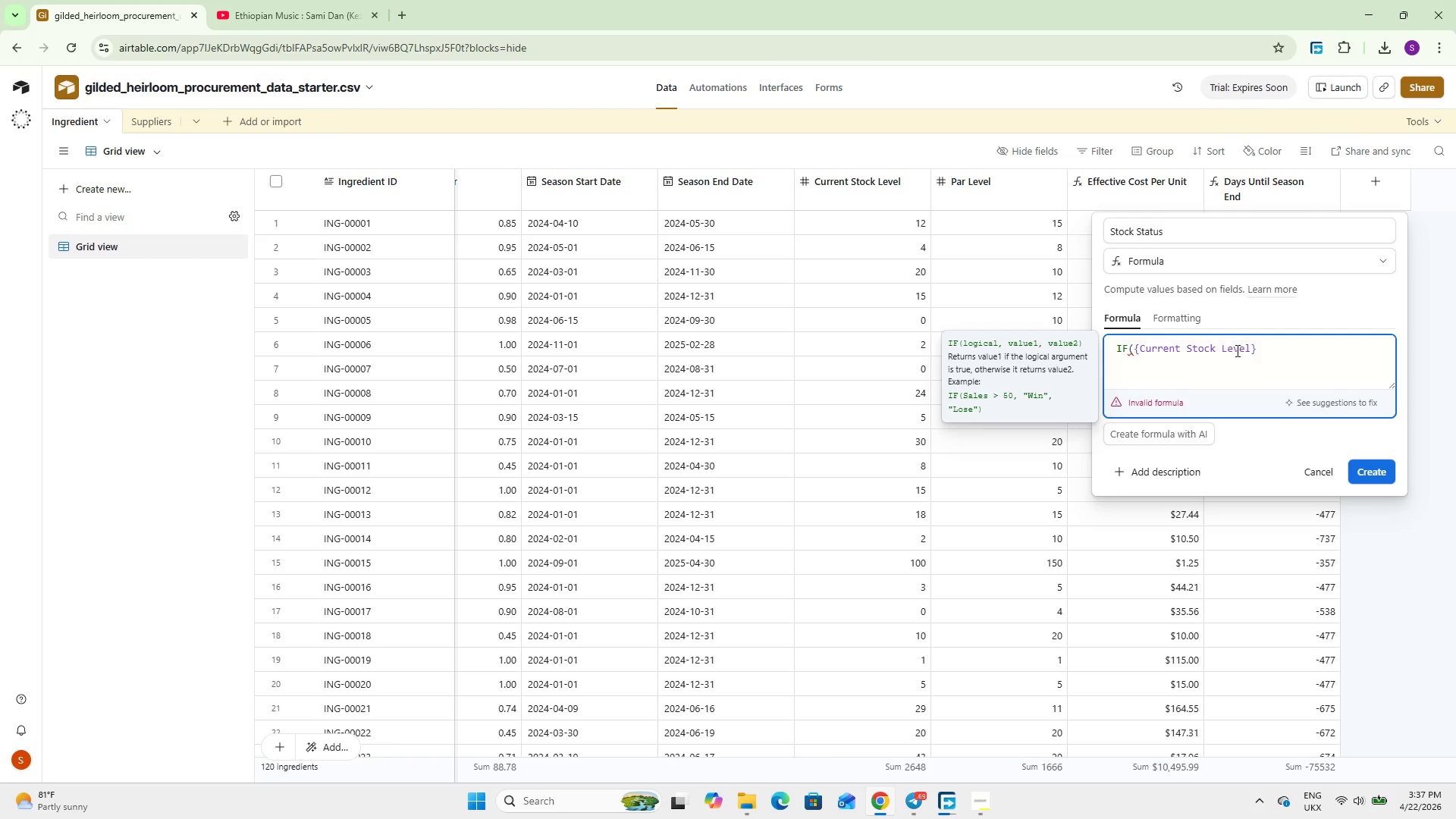 
key(Space)
 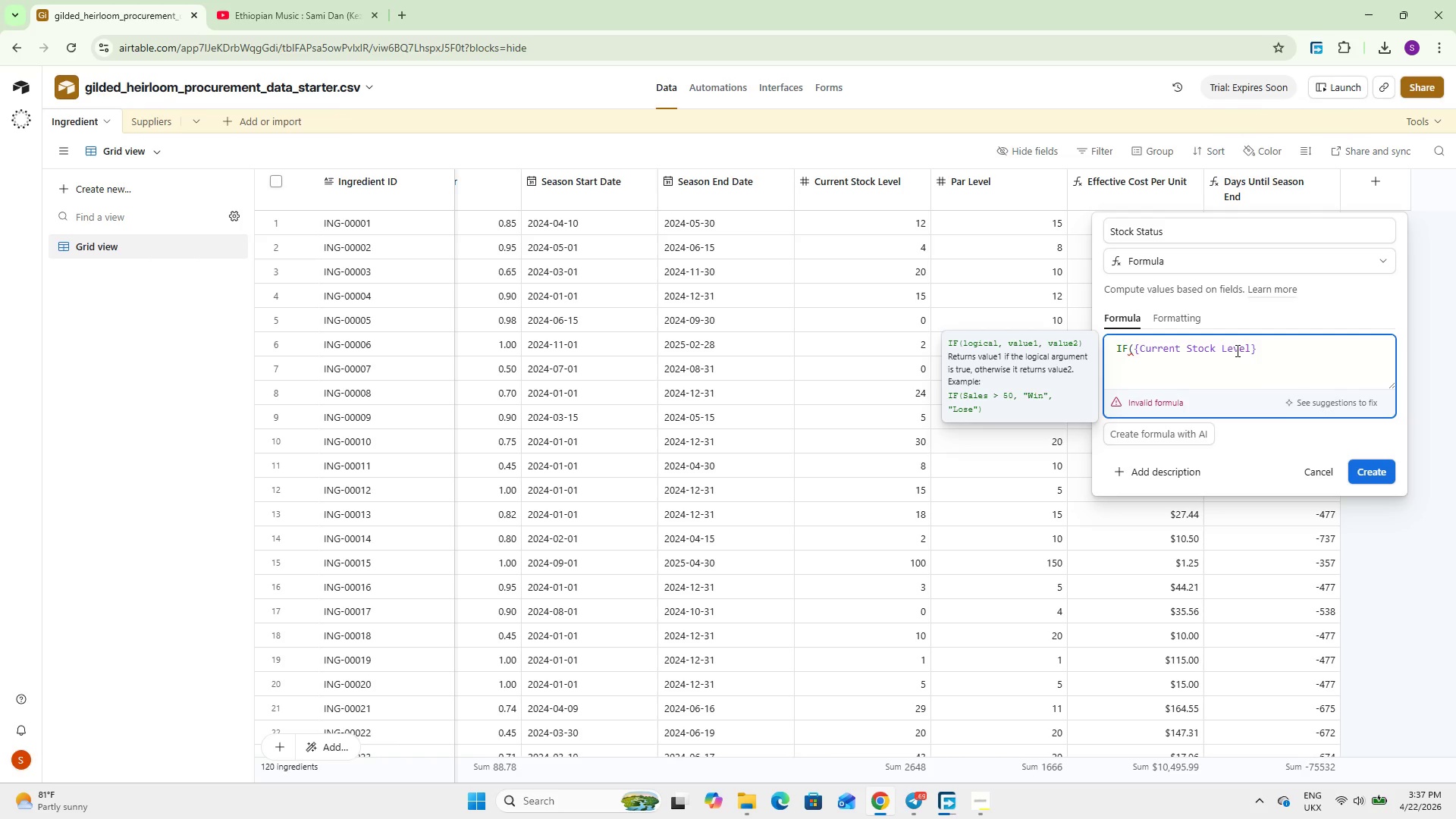 
key(Equal)
 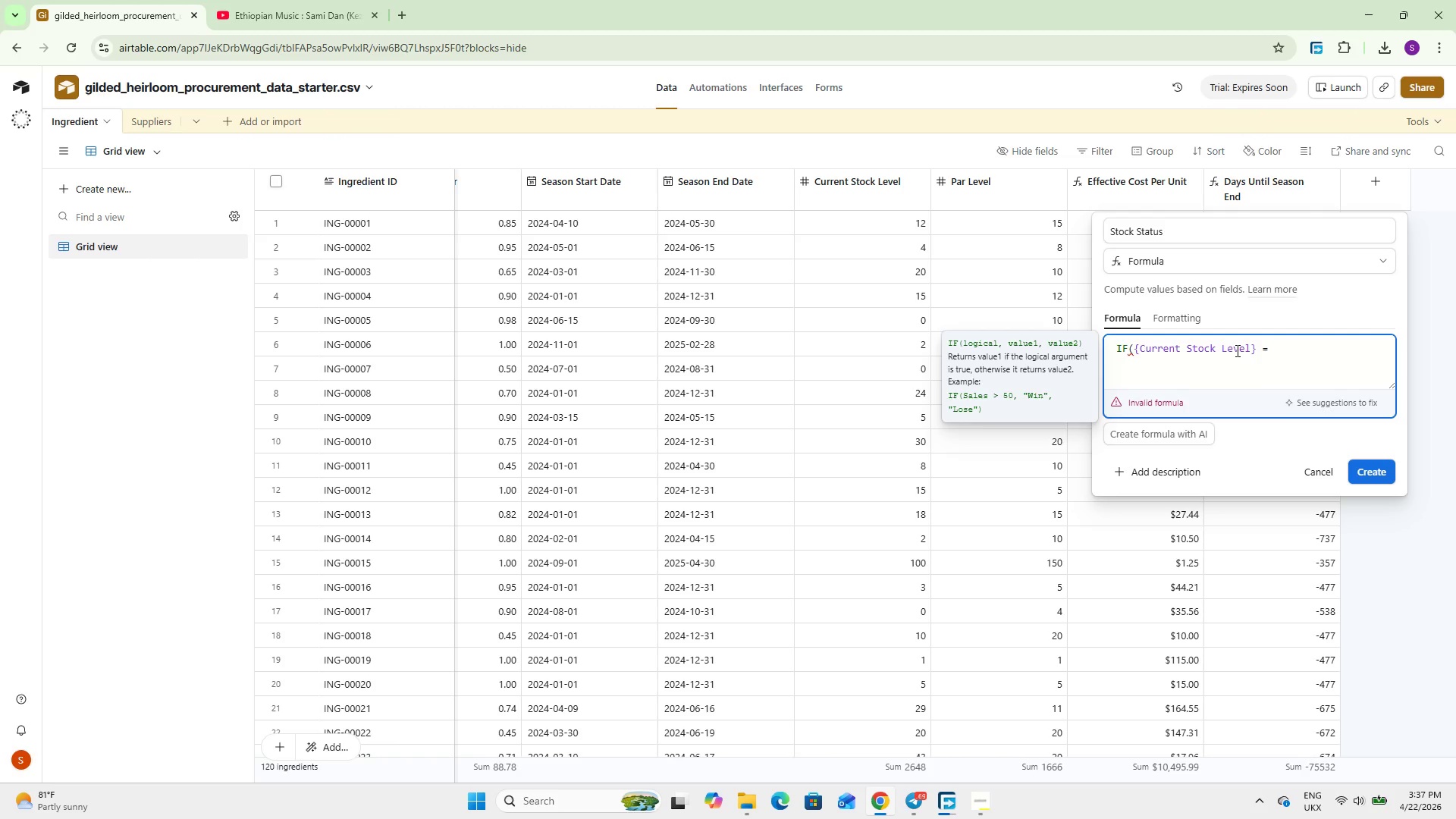 
type( 0, @OUT OF STOCK)
 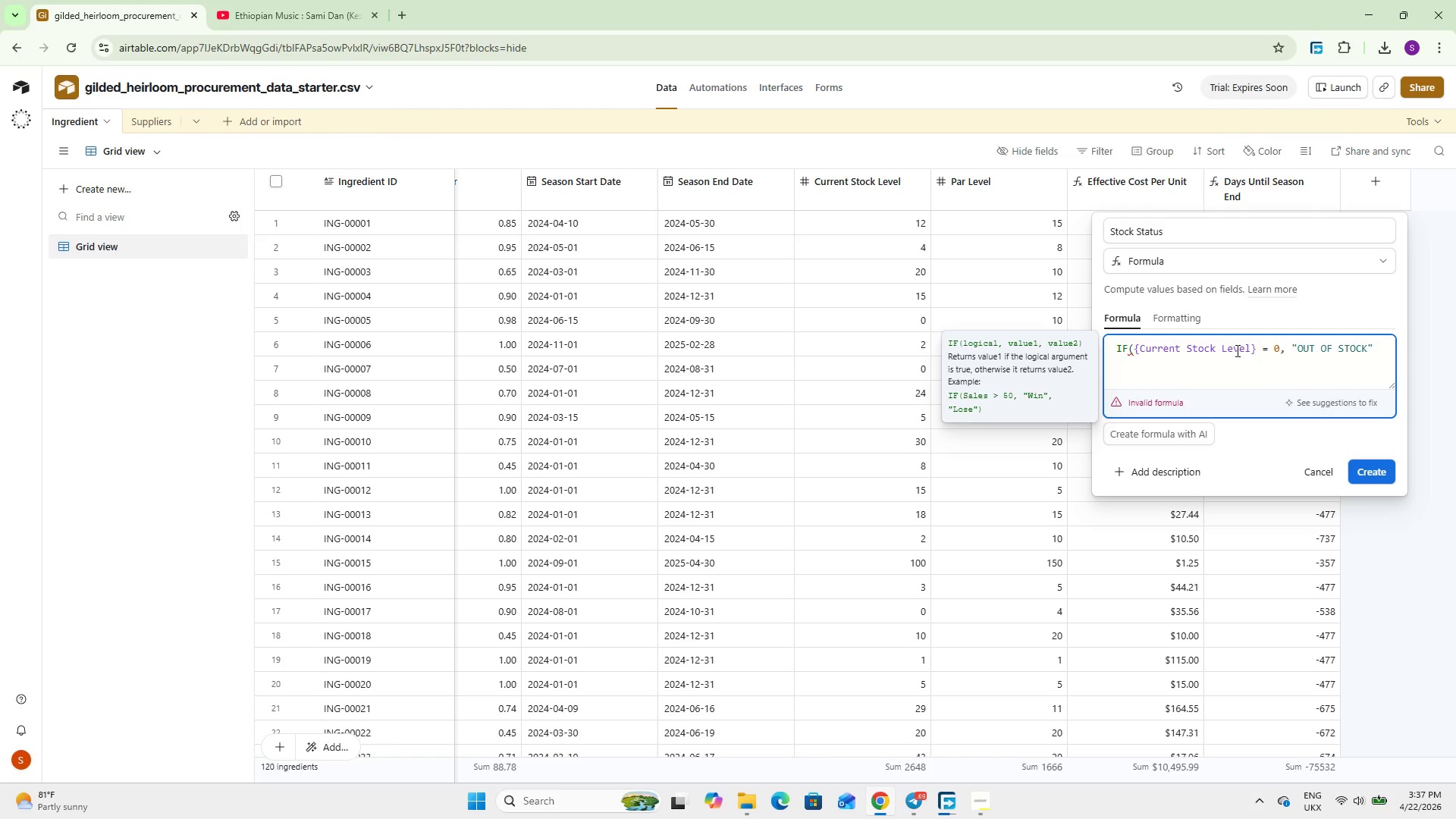 
key(ArrowRight)
 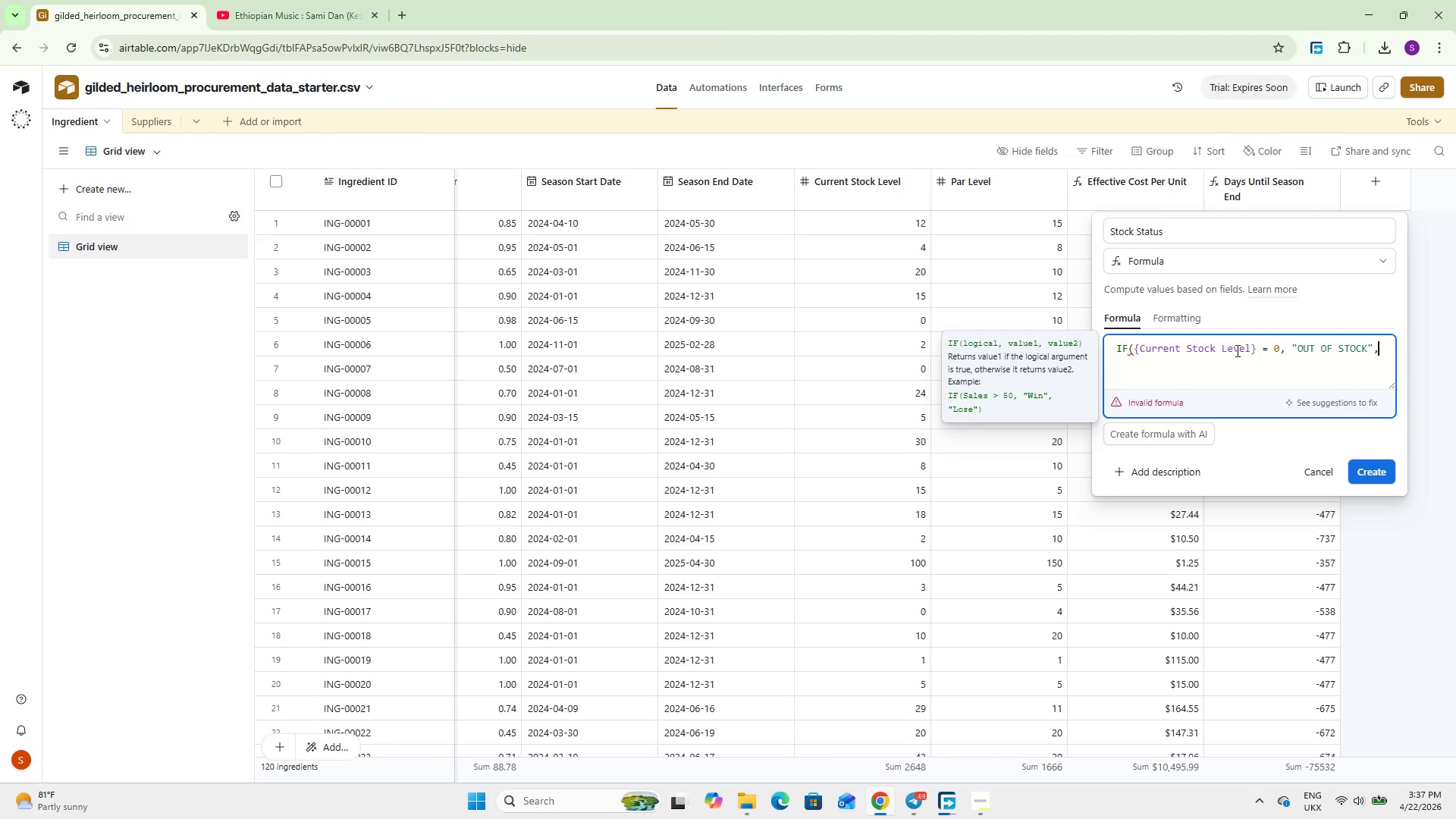 
key(Comma)
 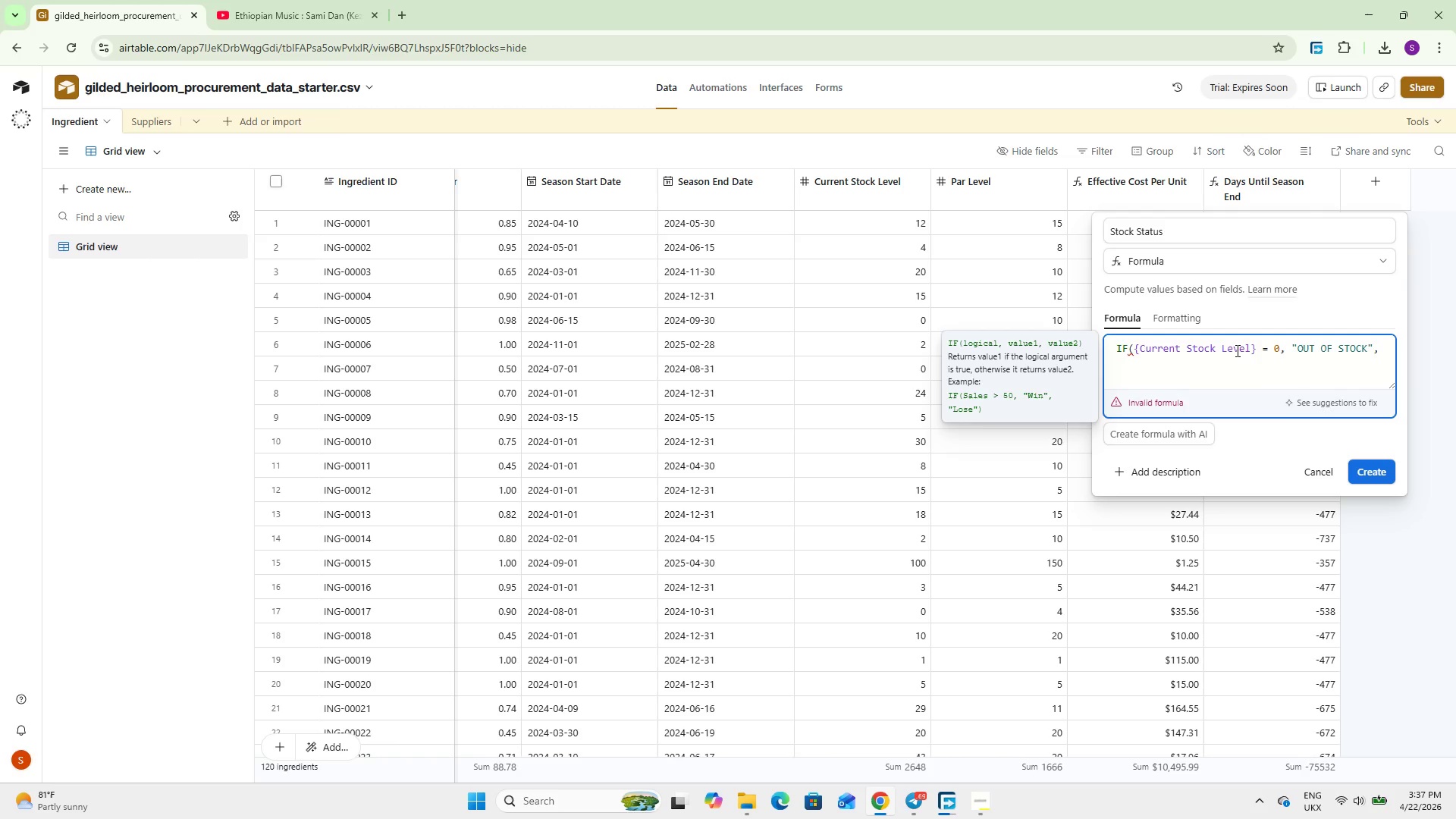 
key(Enter)
 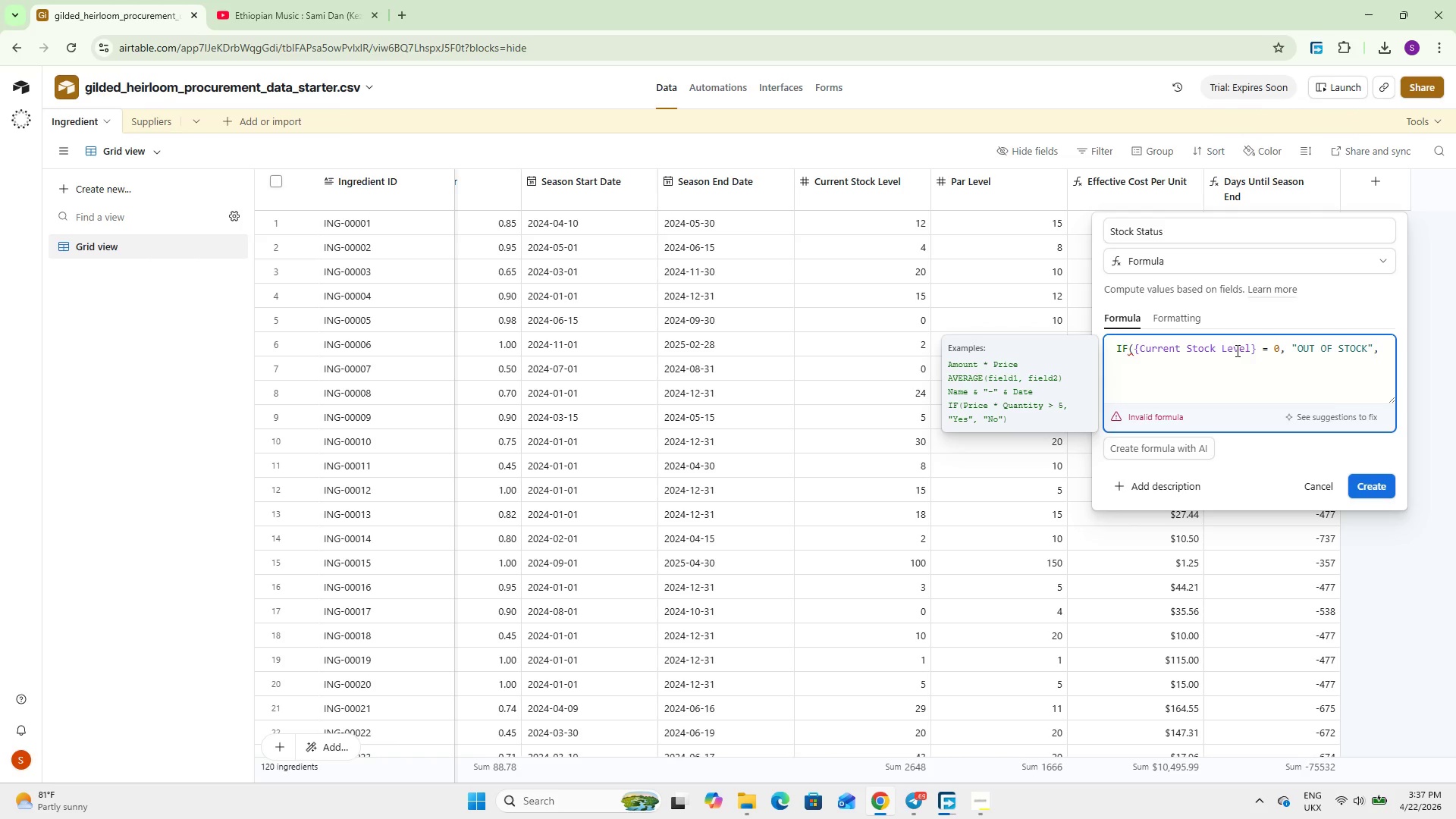 
type(IF({Current Stoc)
 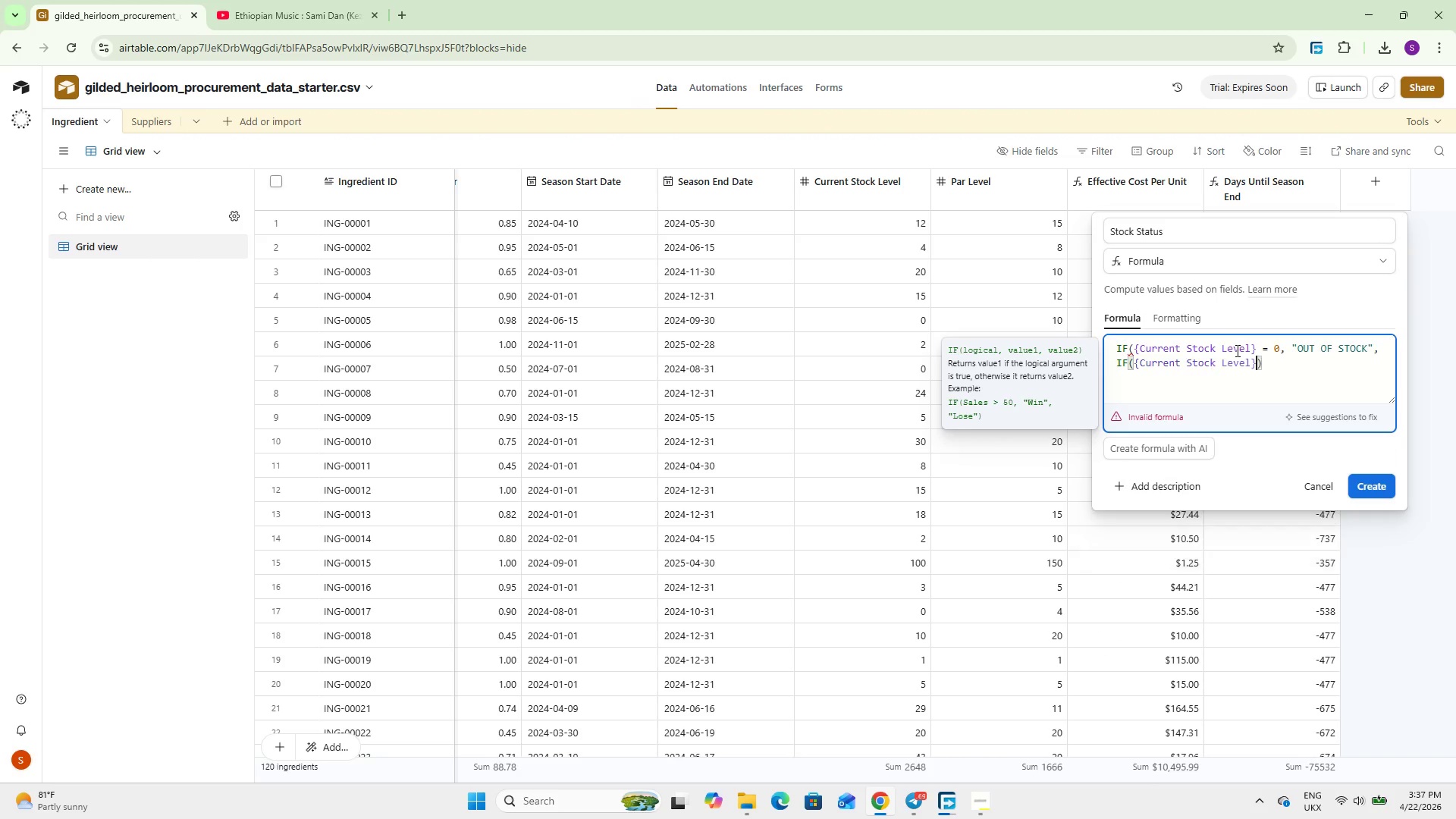 
key(Enter)
 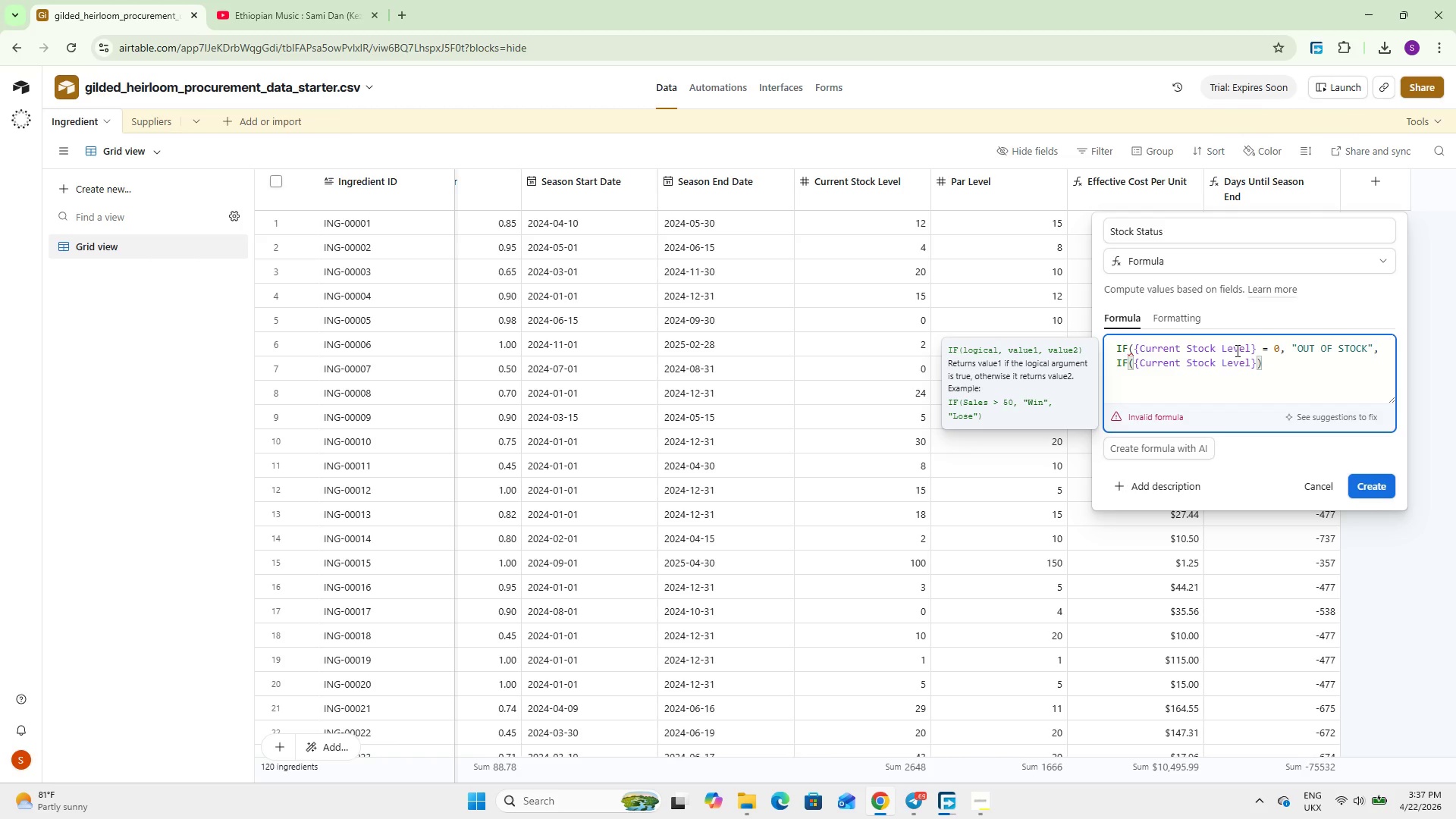 
type( < Par)
 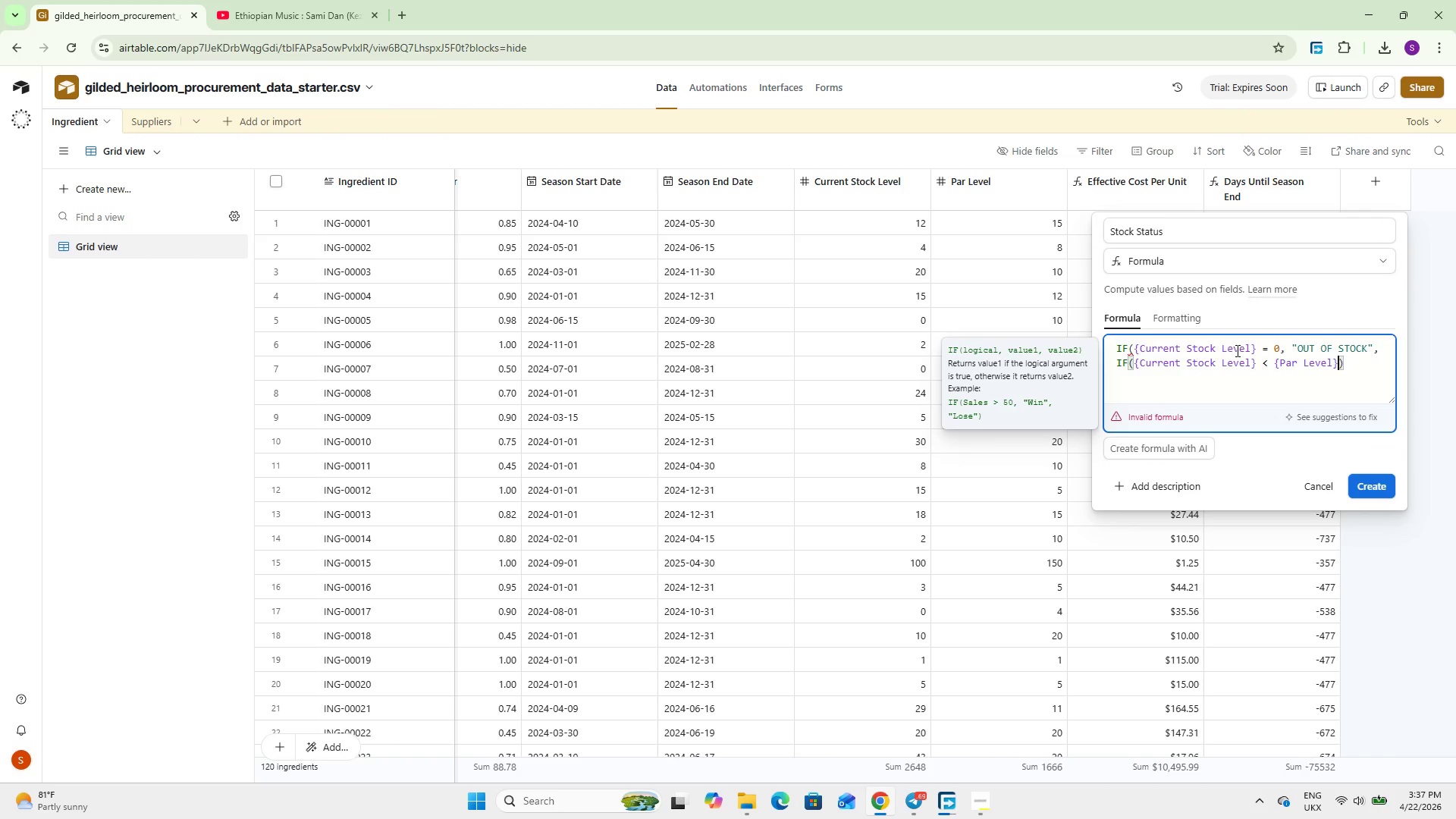 
 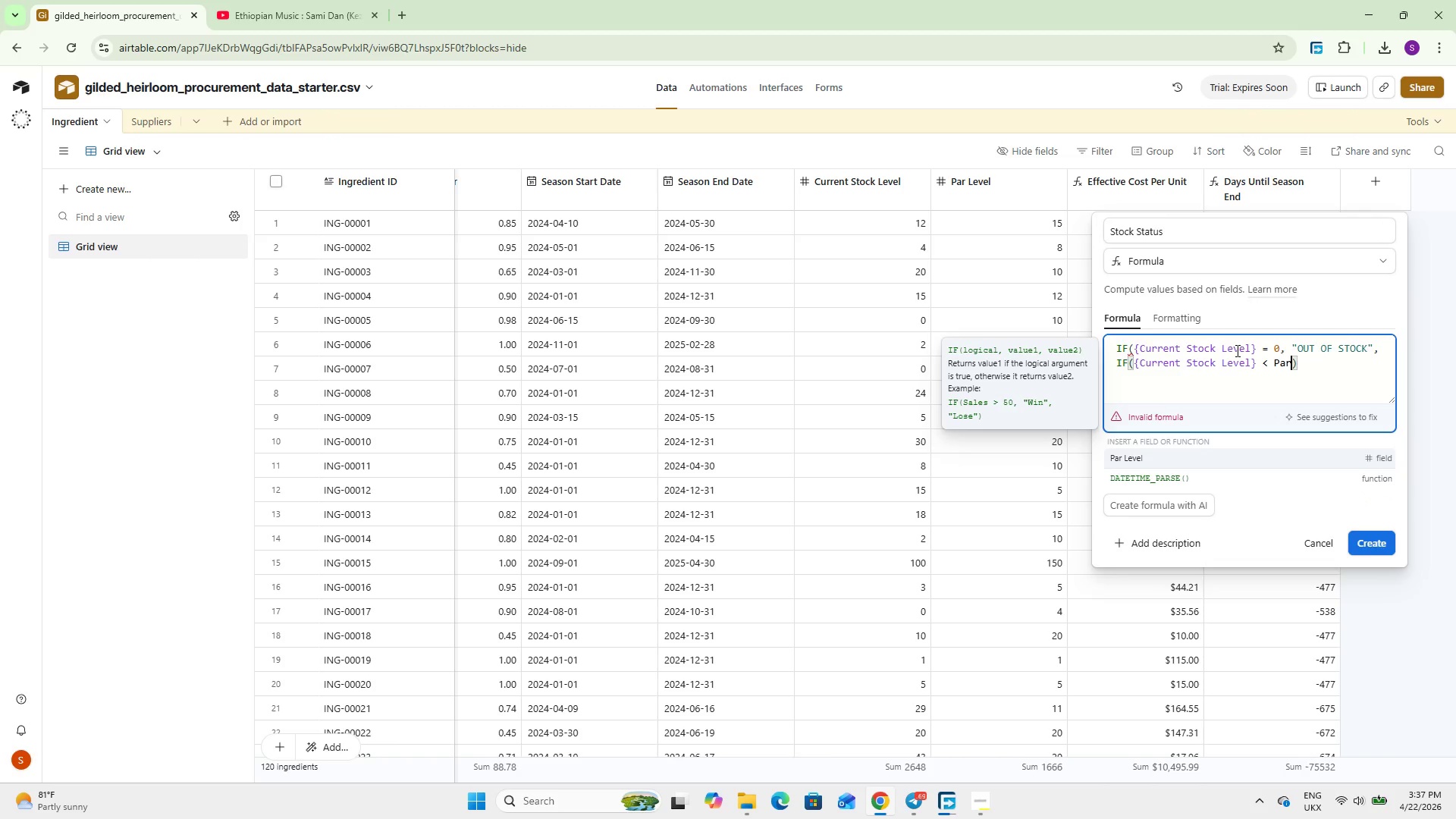 
key(Enter)
 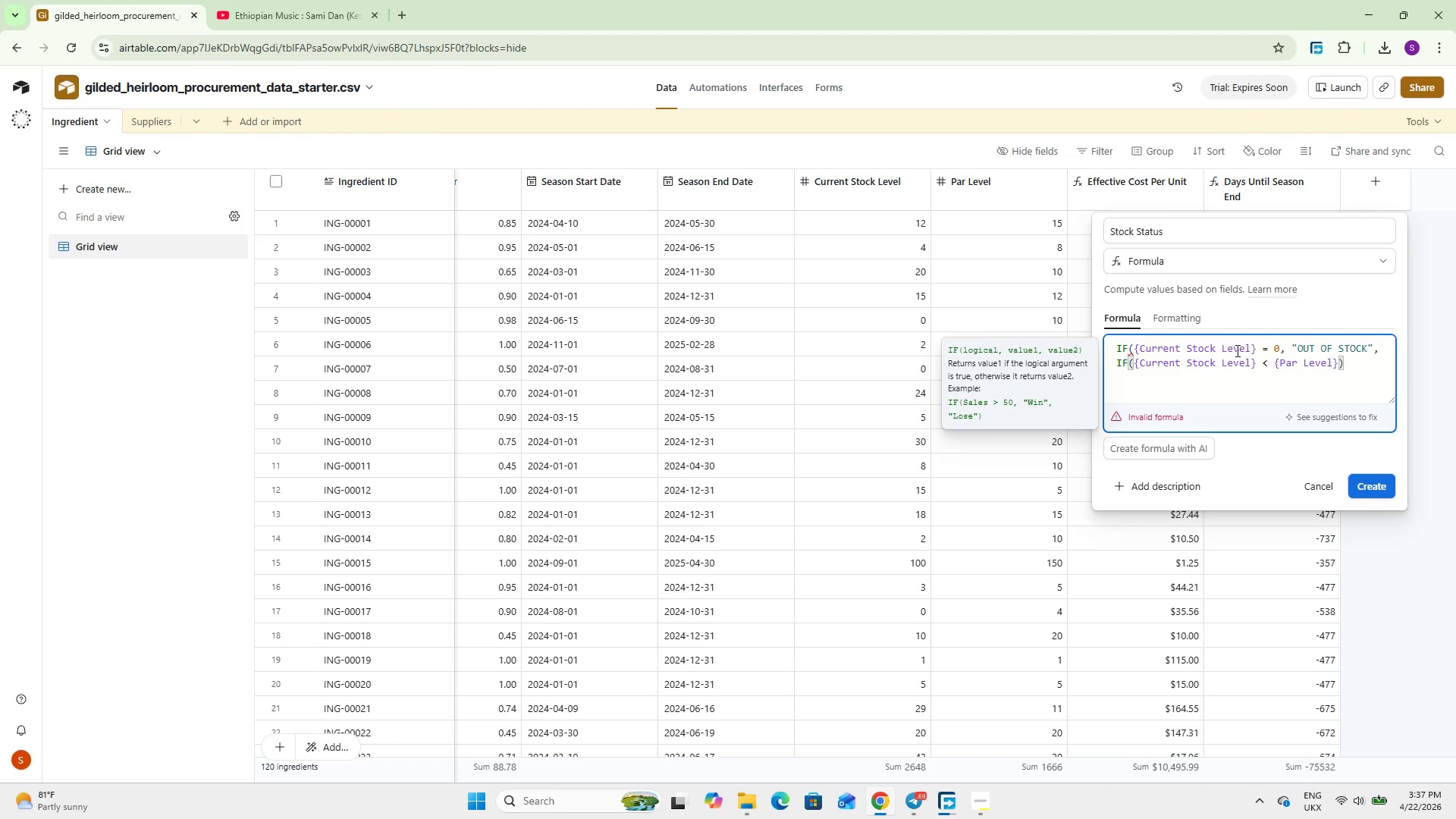 
type( * 0.5, @CRITICAL - )
 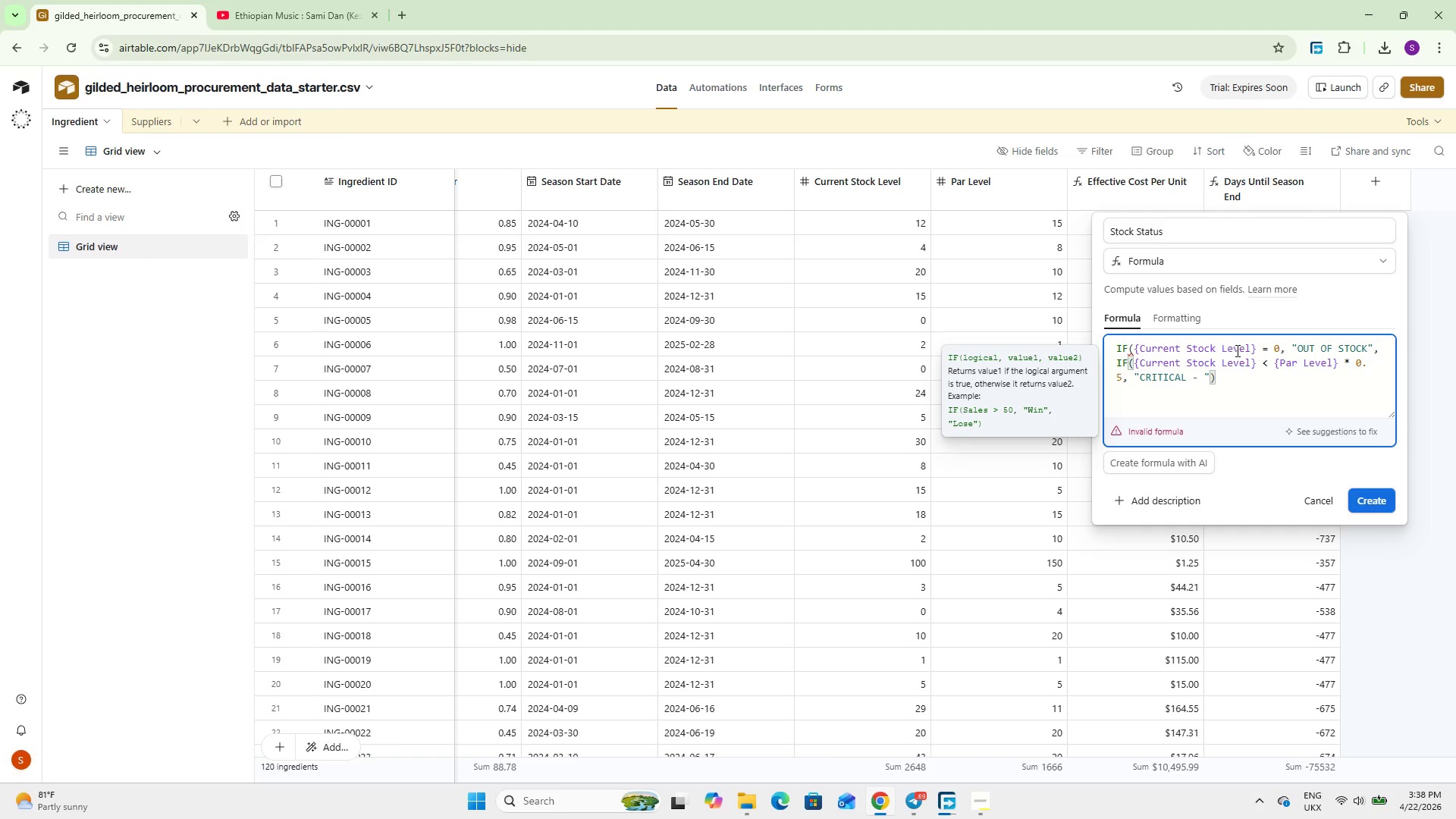 
type(Below 50% Par)
 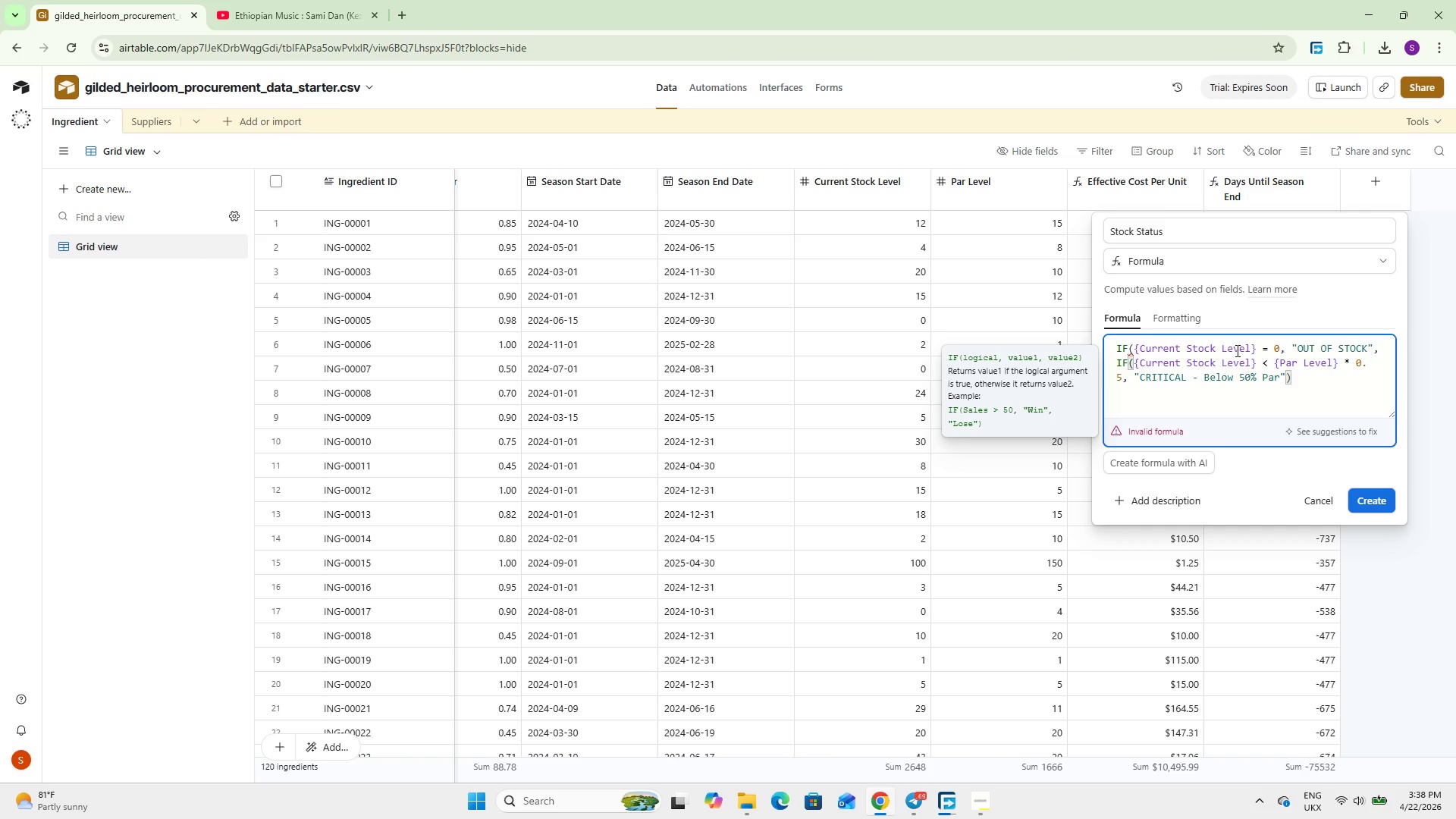 
key(ArrowRight)
 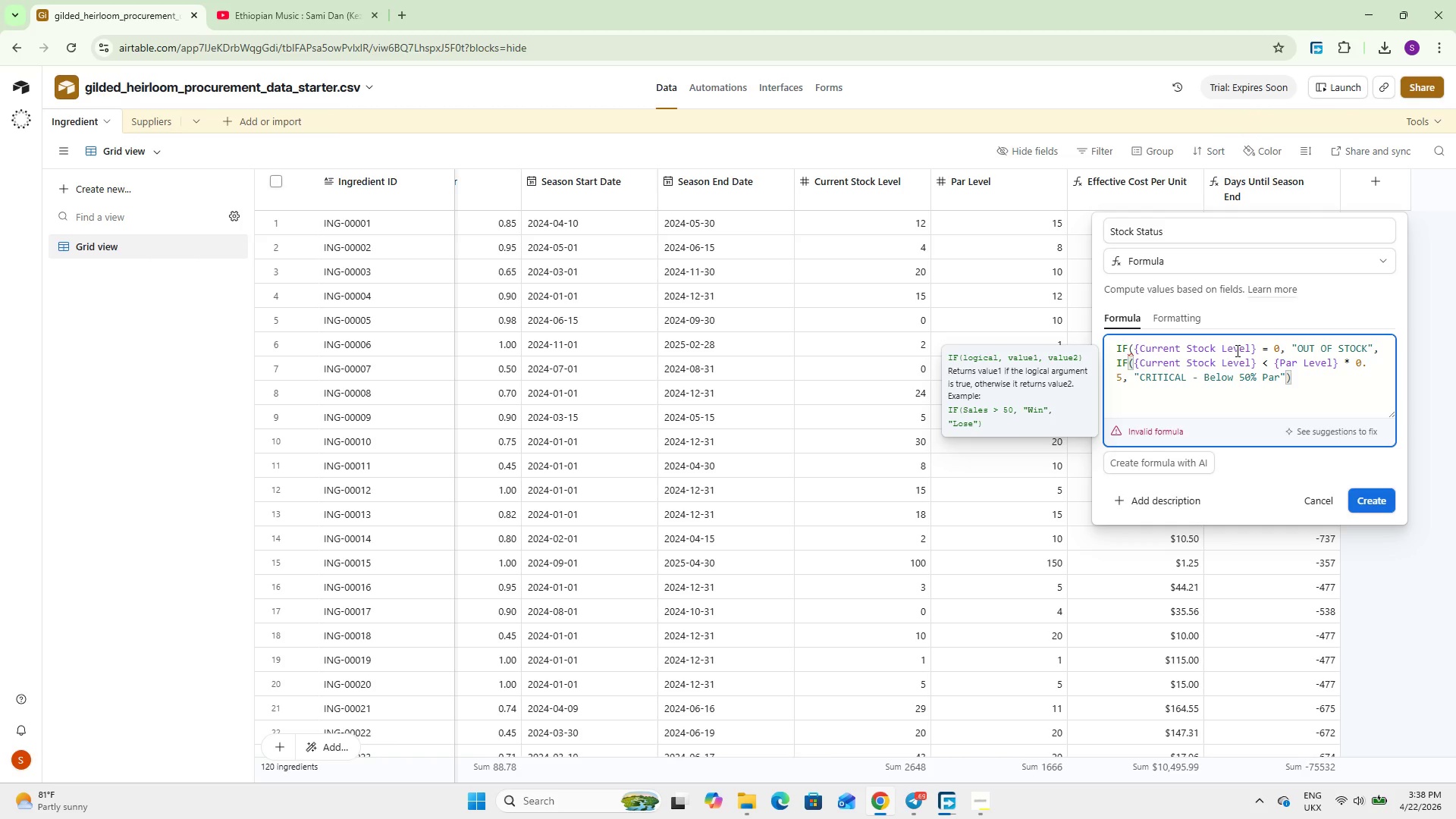 
key(Comma)
 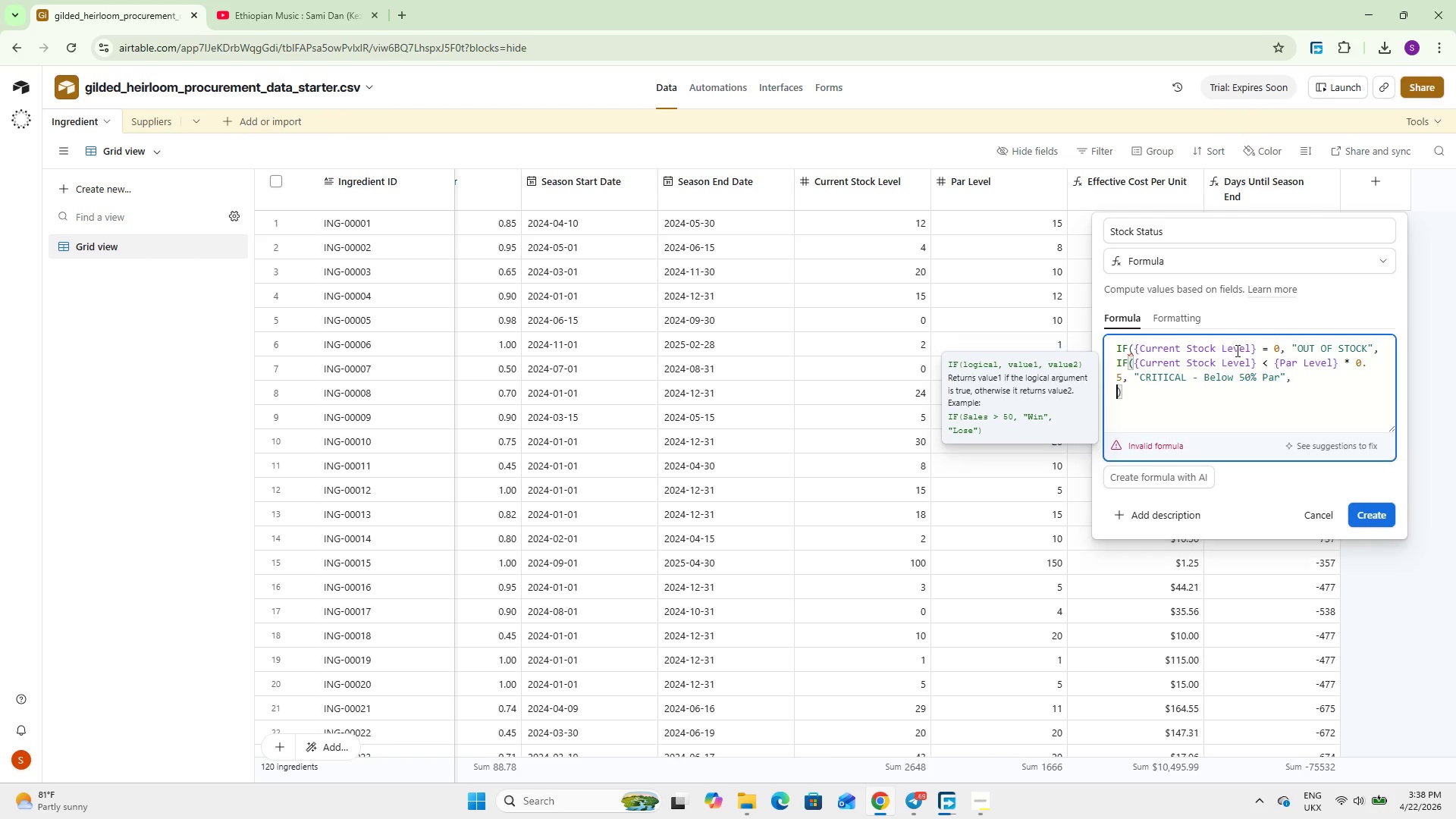 
key(Enter)
 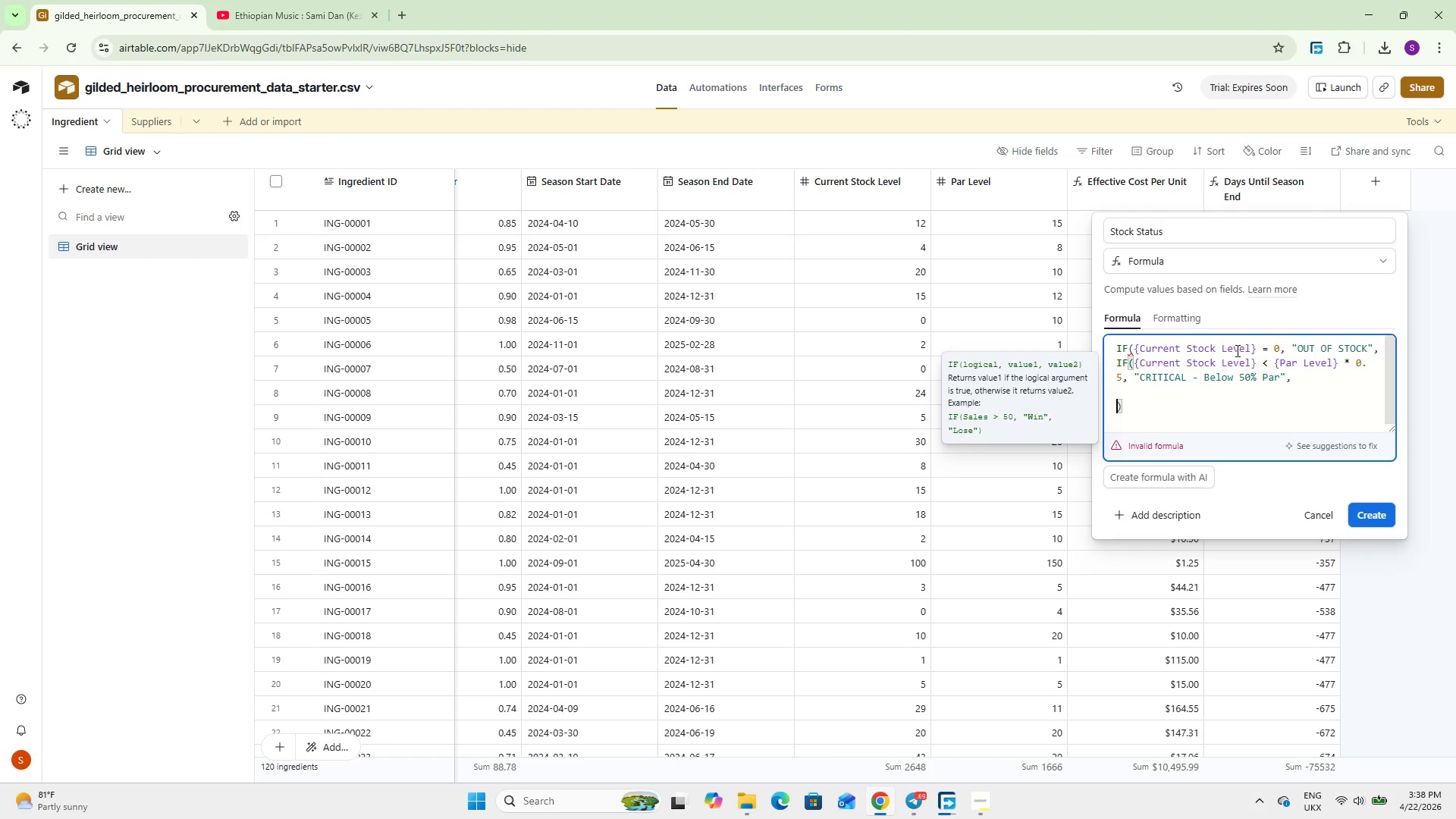 
key(Enter)
 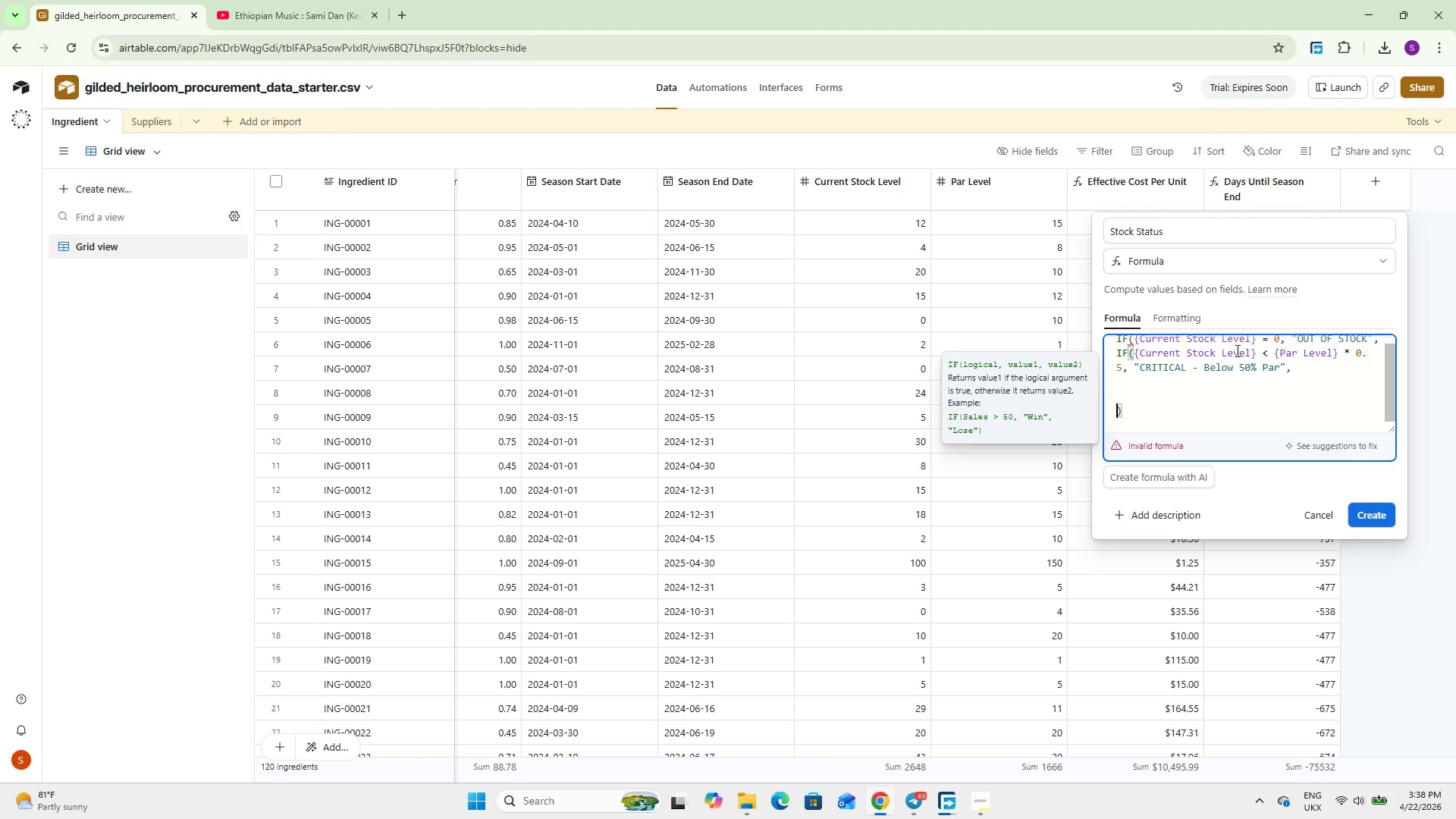 
key(Enter)
 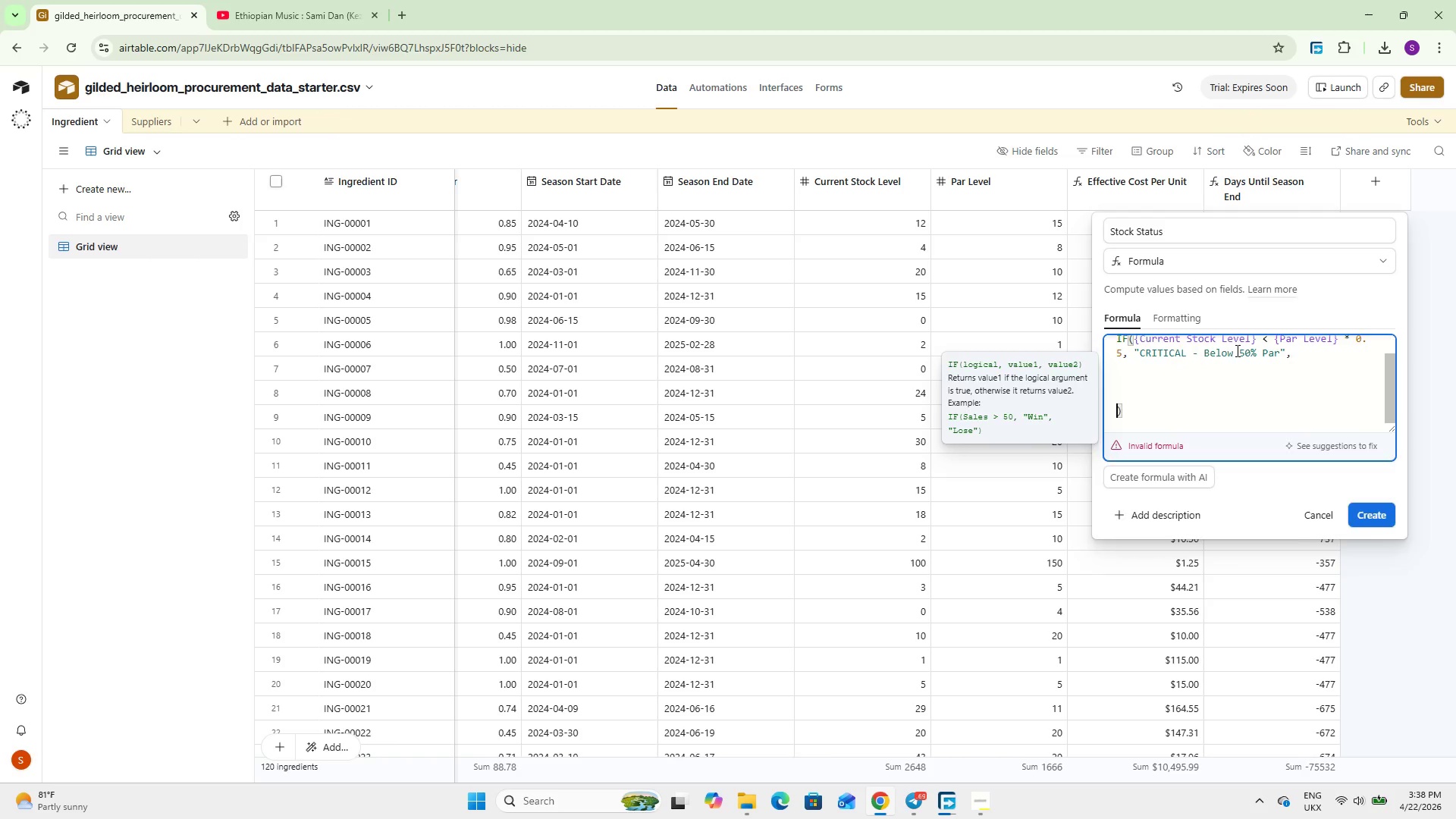 
key(Enter)
 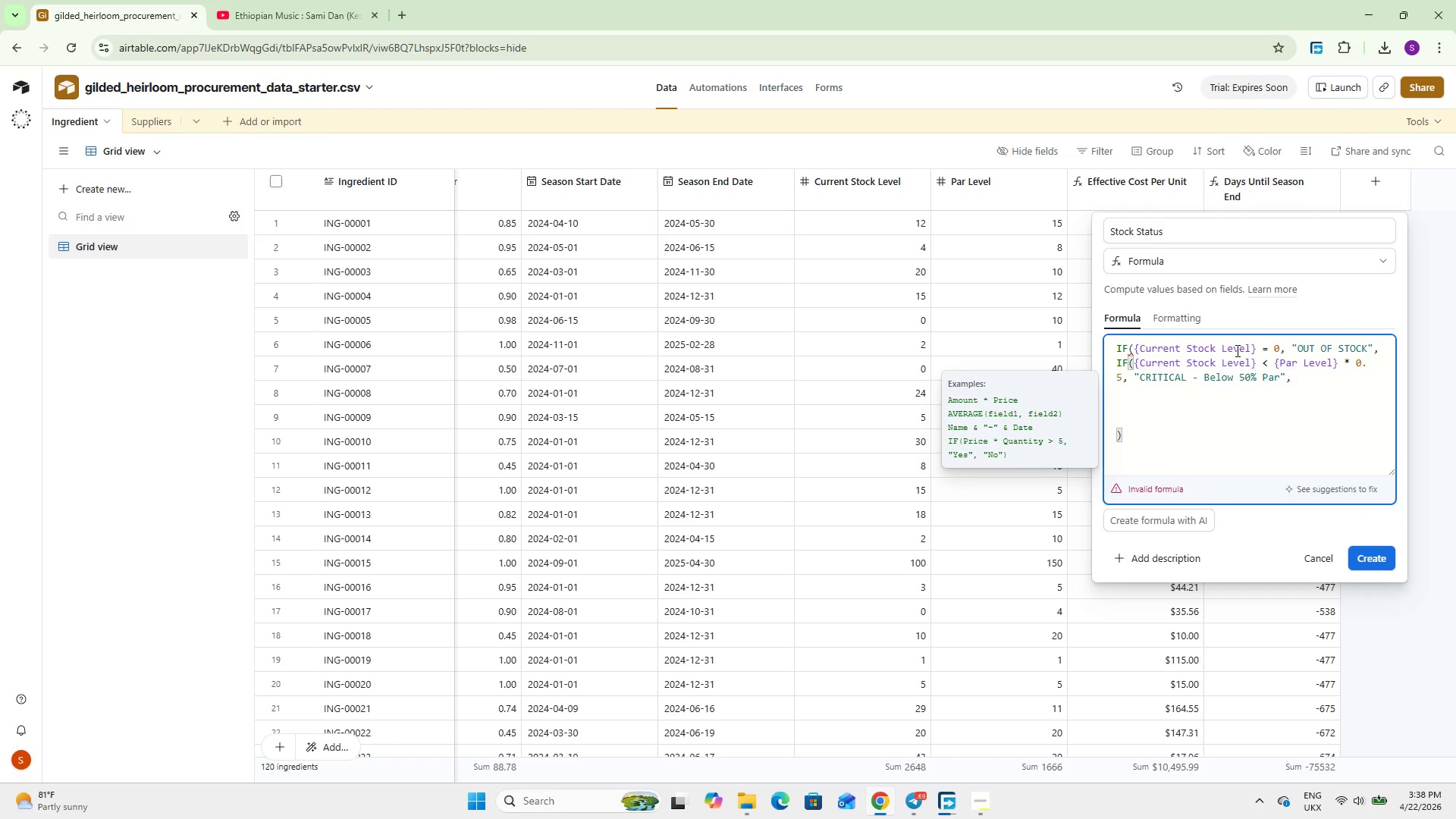 
key(ArrowUp)
 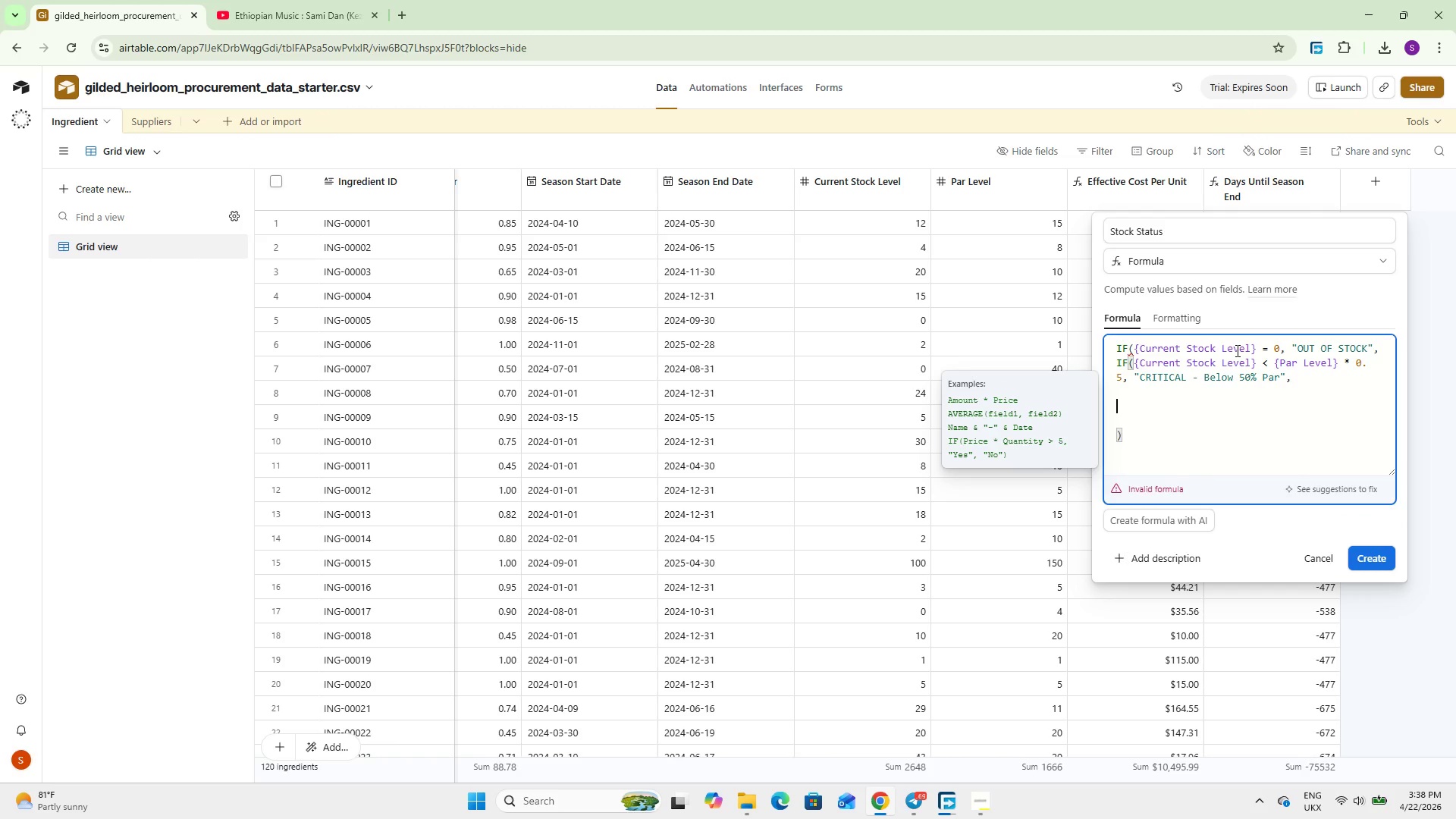 
key(ArrowUp)
 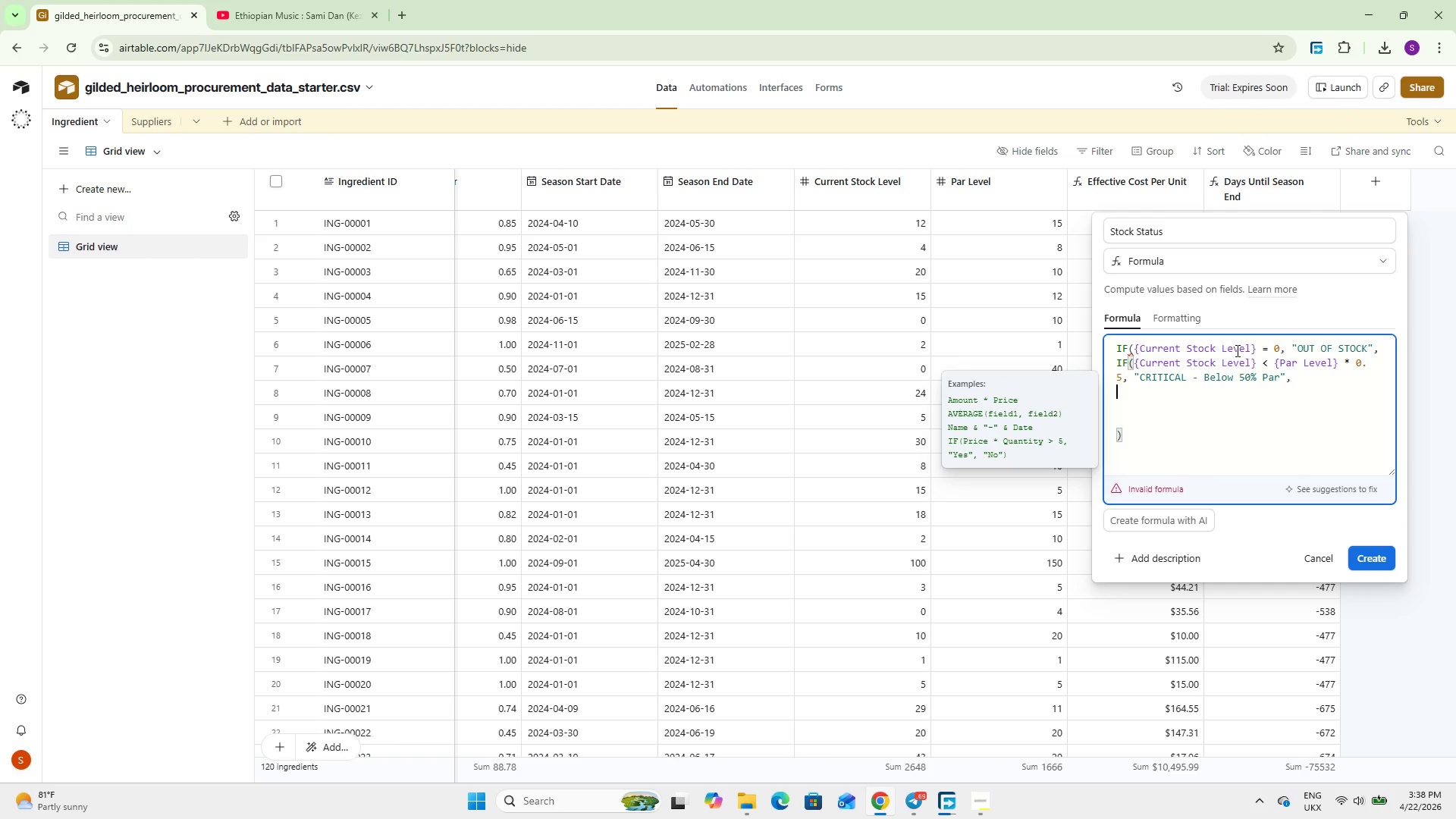 
key(ArrowUp)
 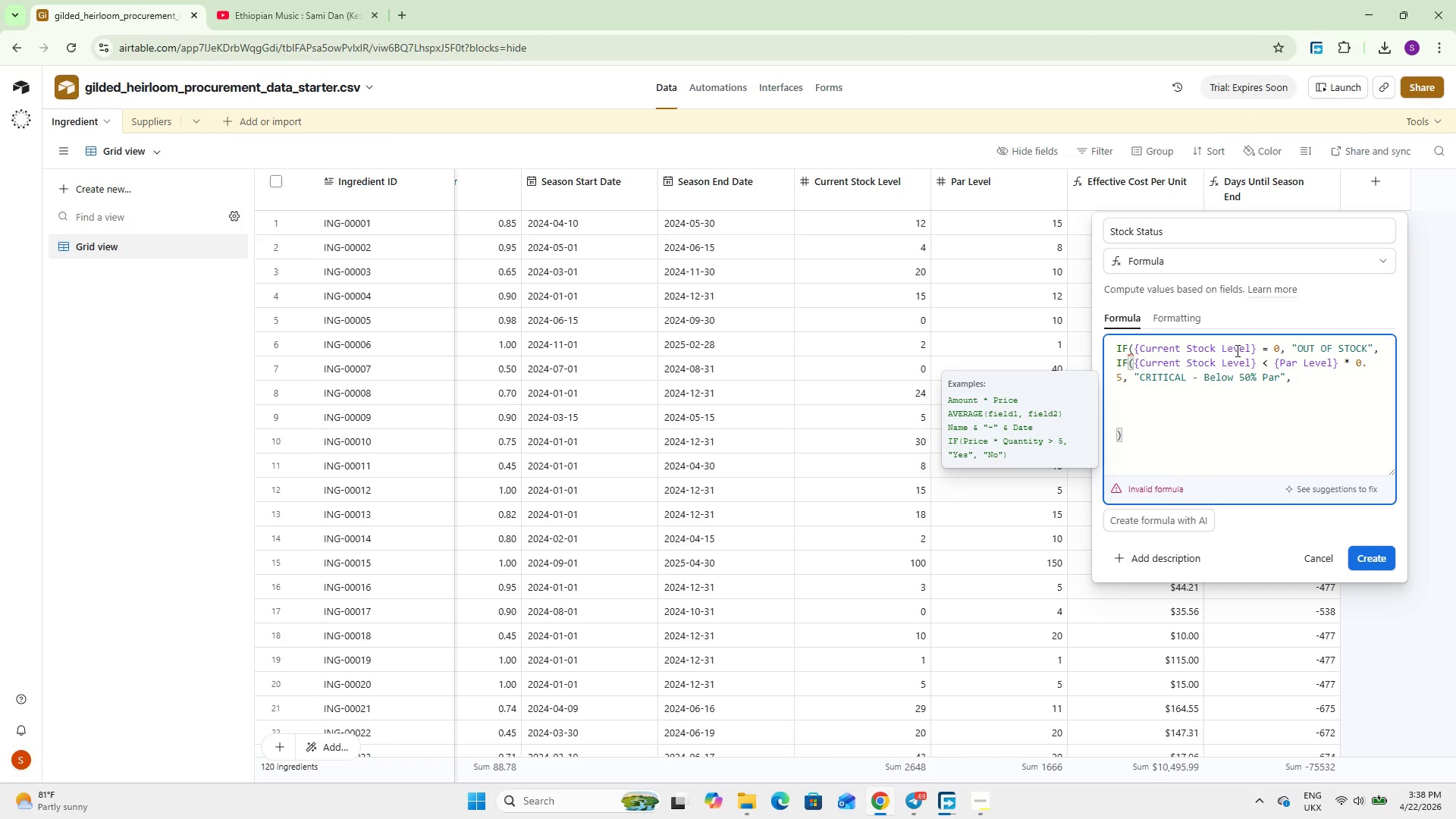 
key(ArrowUp)
 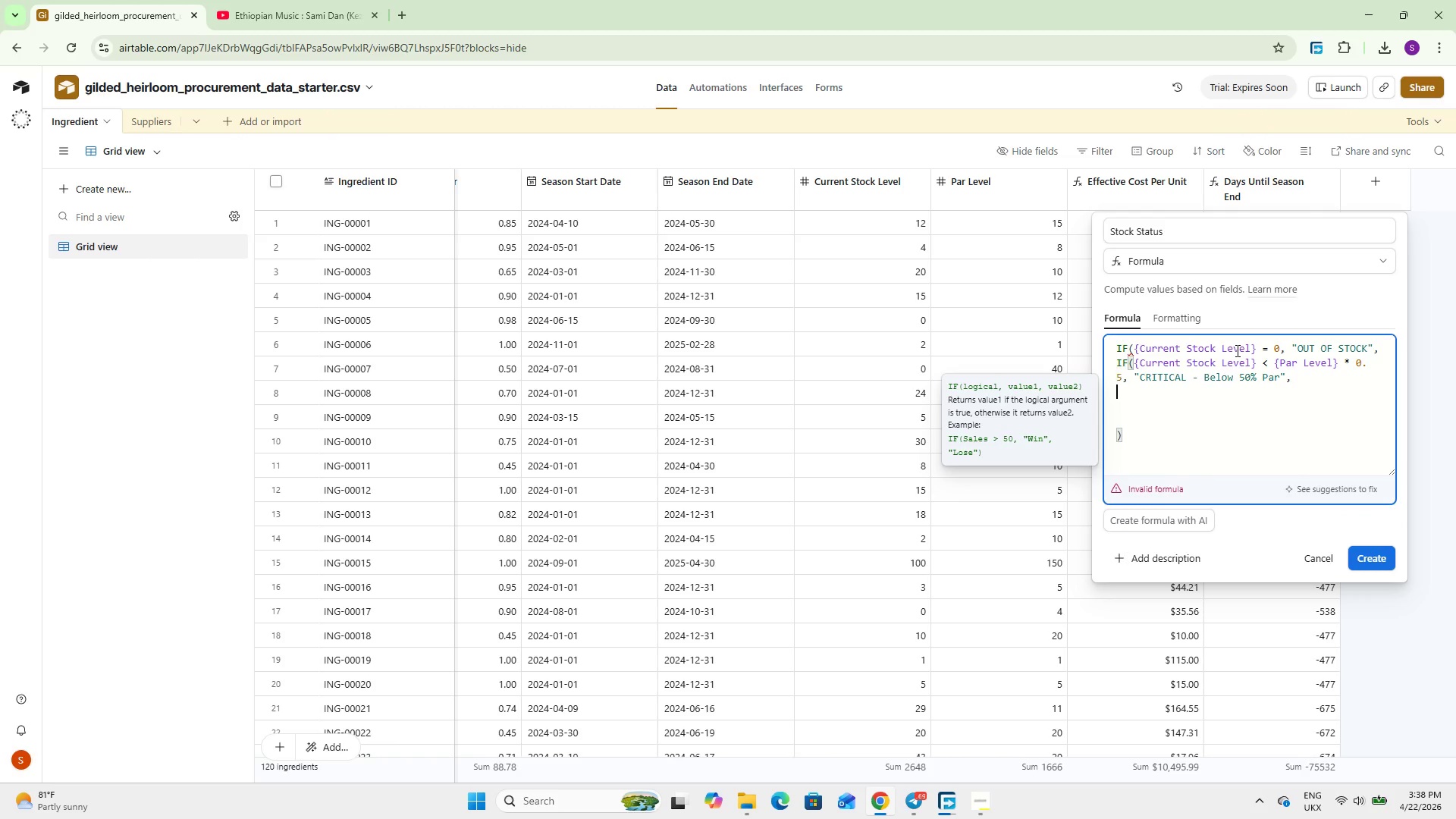 
key(ArrowDown)
 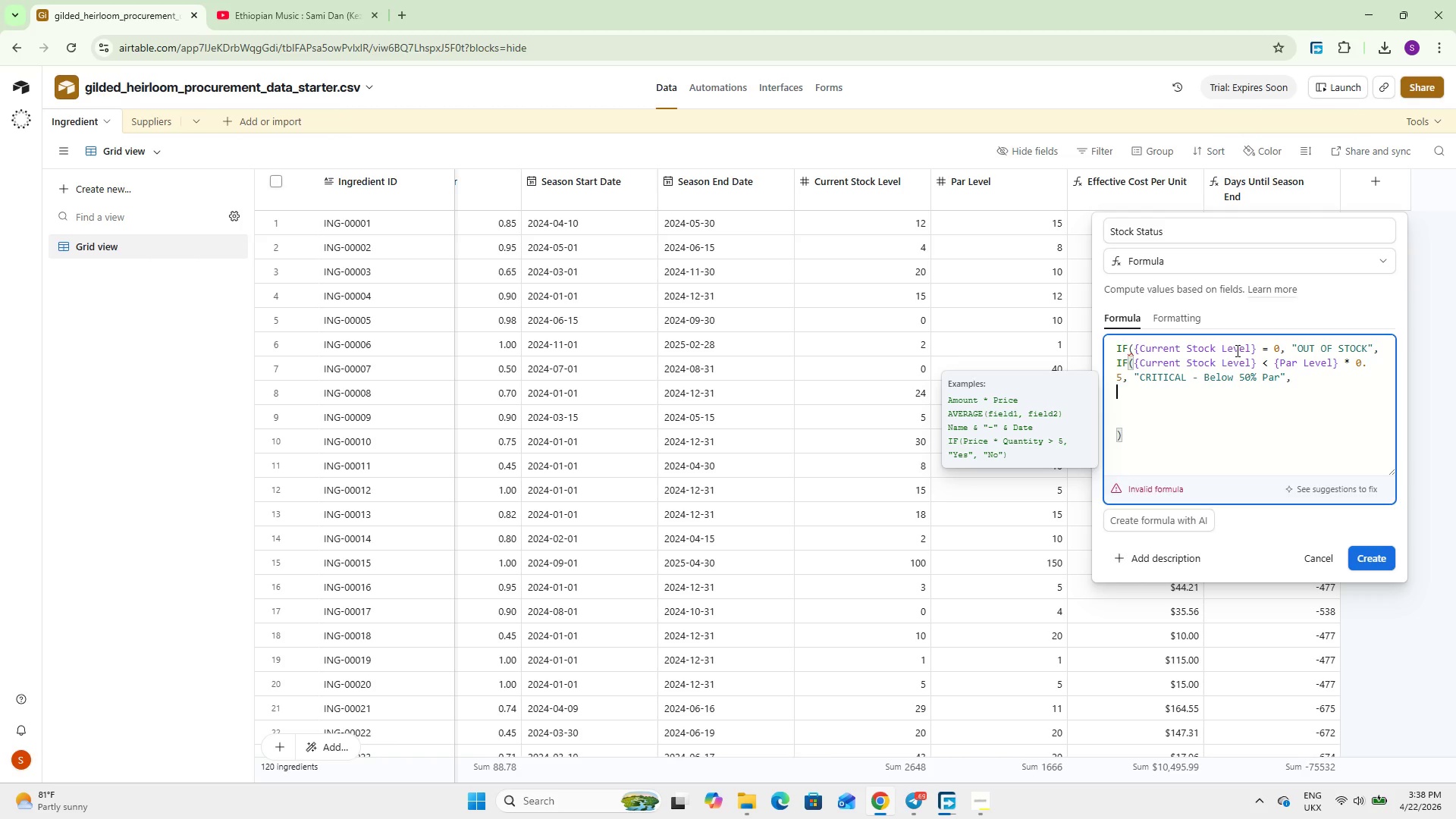 
type(IF)
 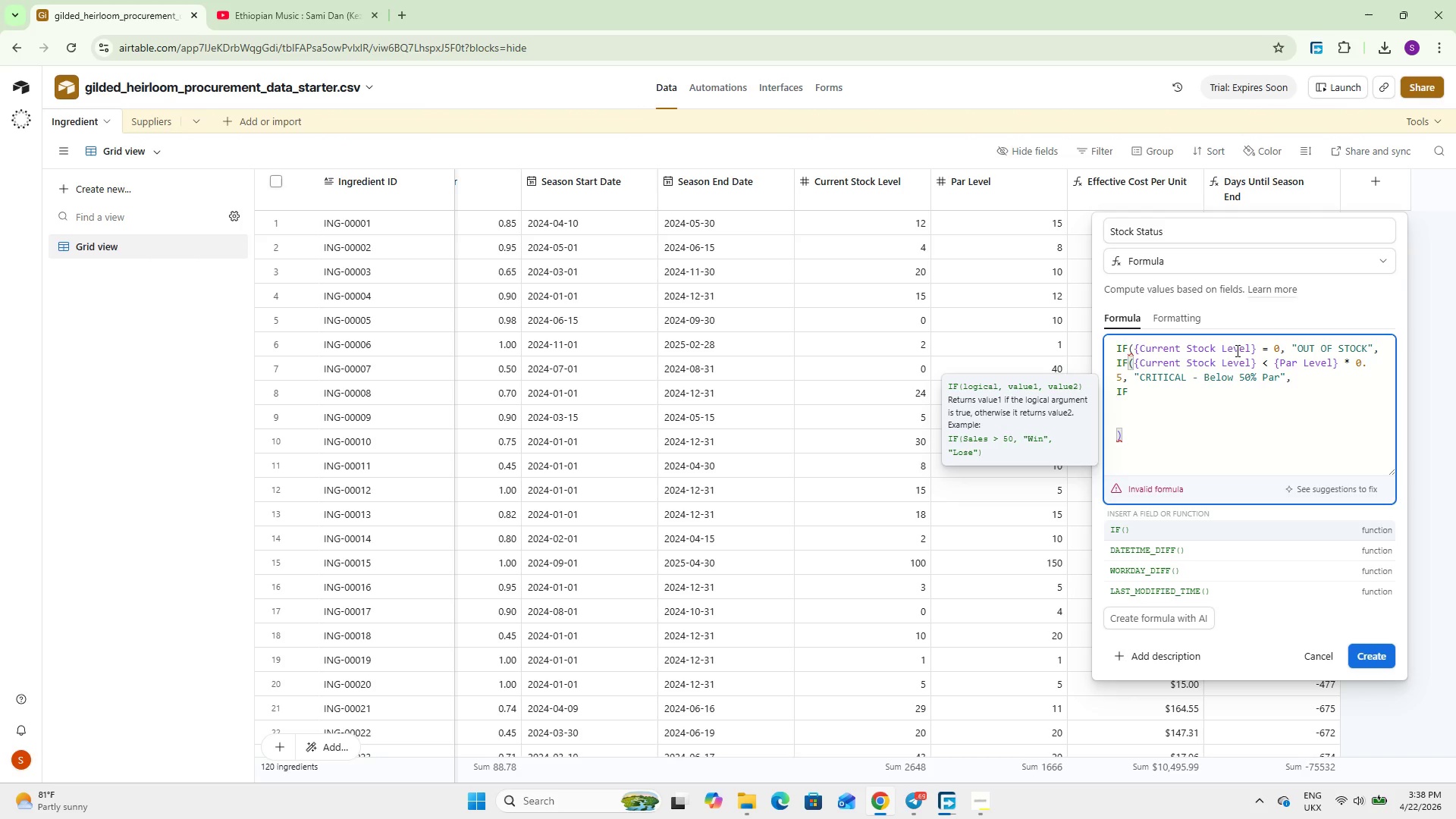 
wait(7.25)
 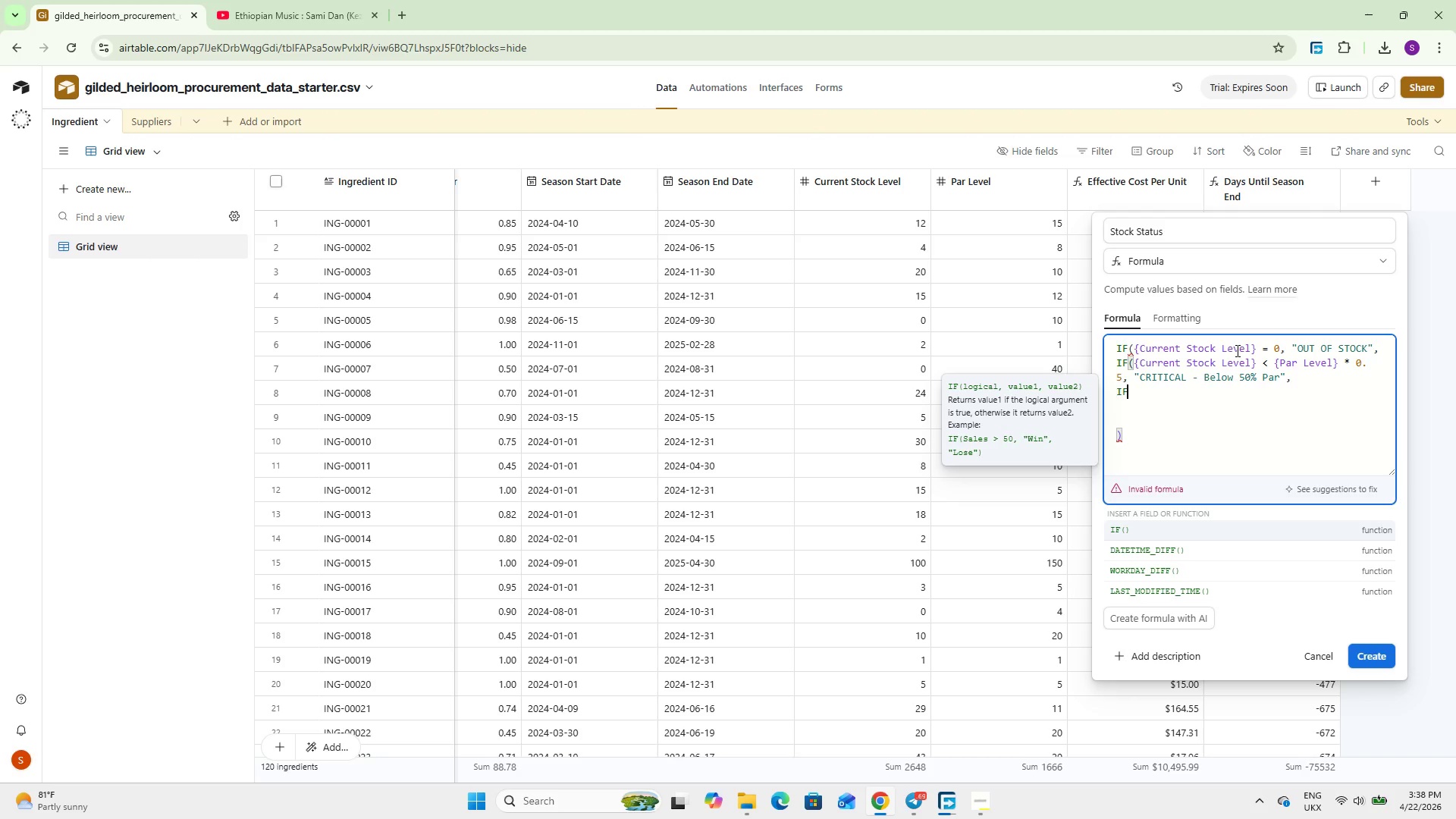 
key(Shift+9)
 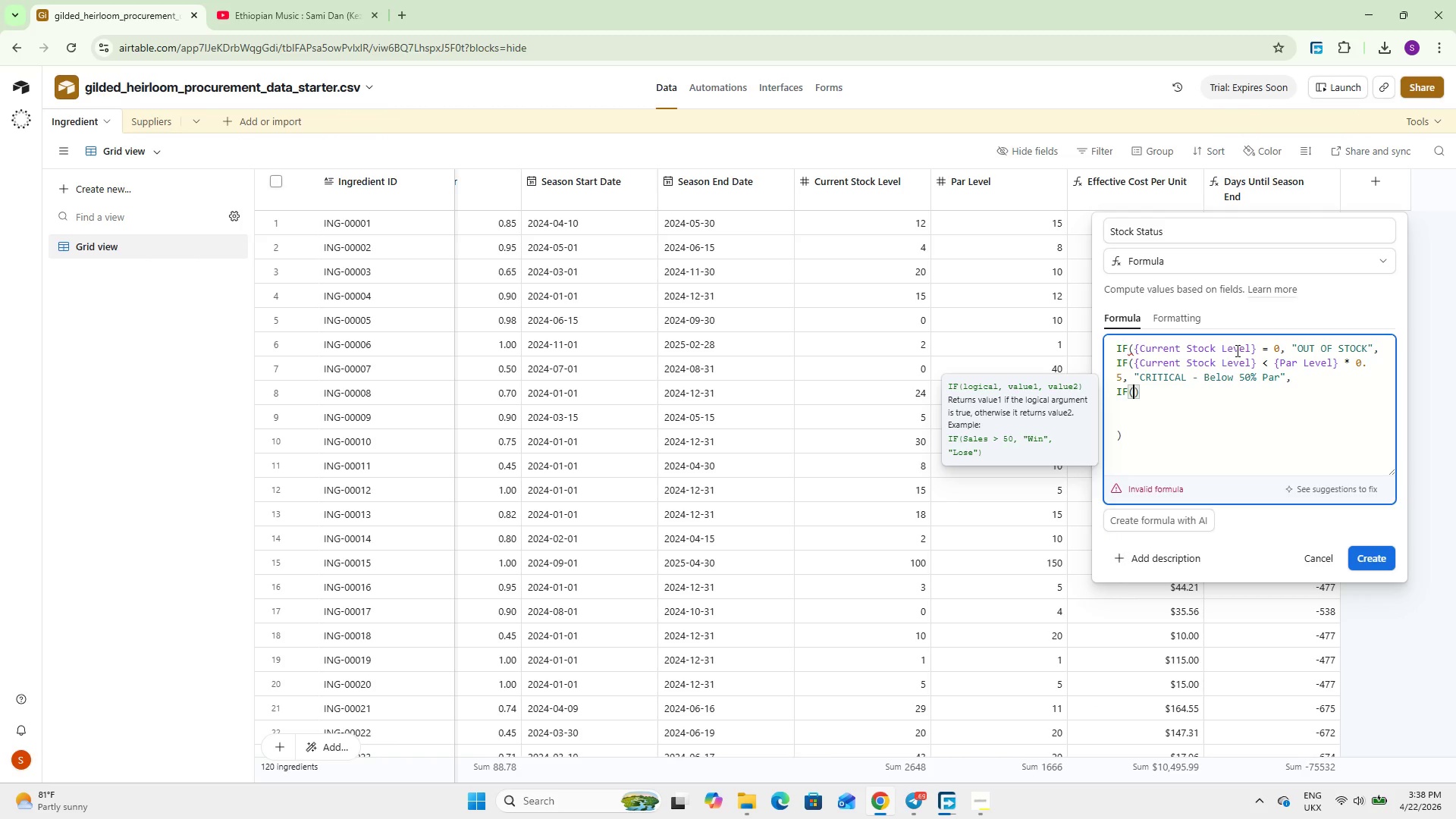 
type(Cu)
 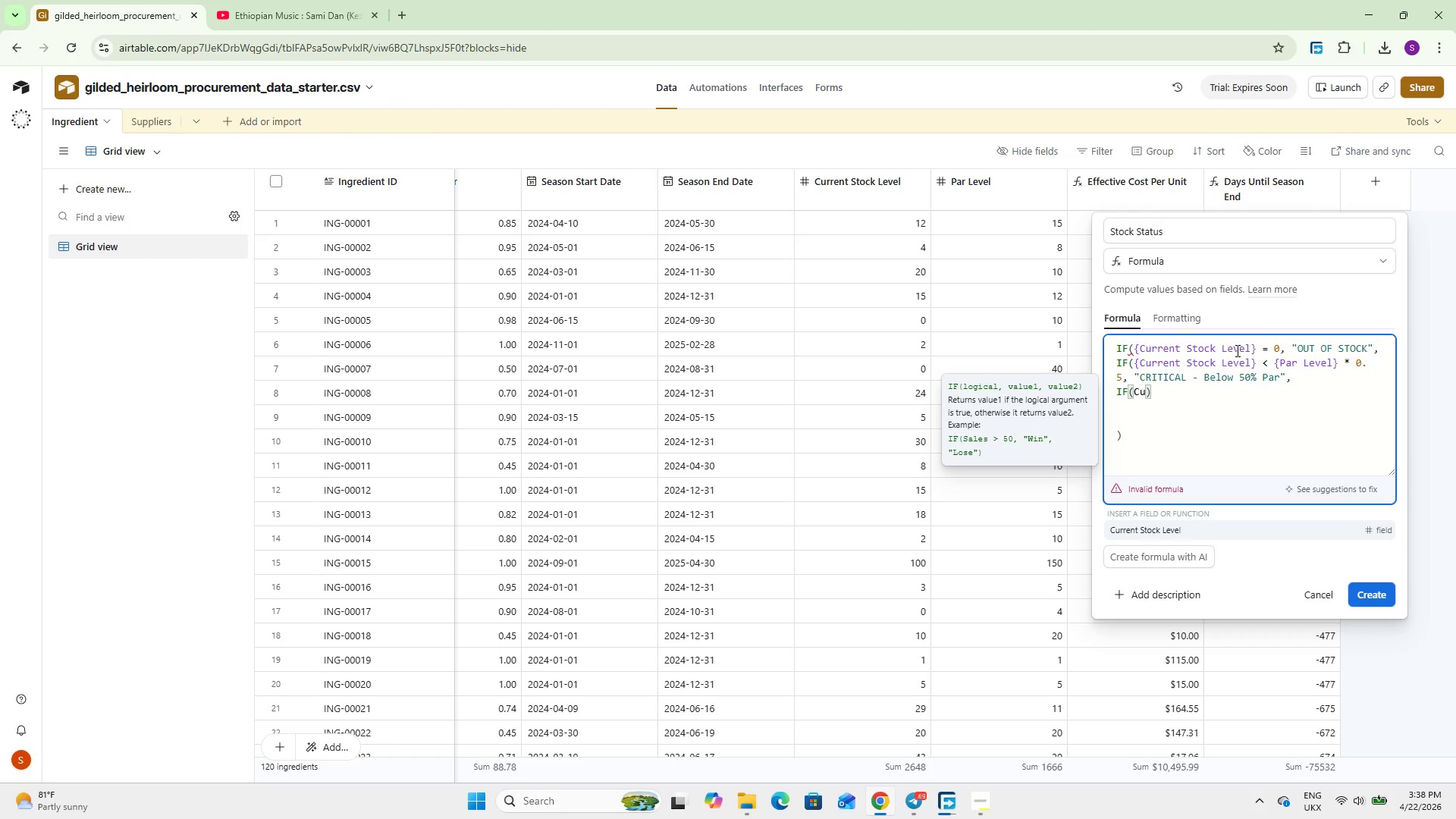 
key(Enter)
 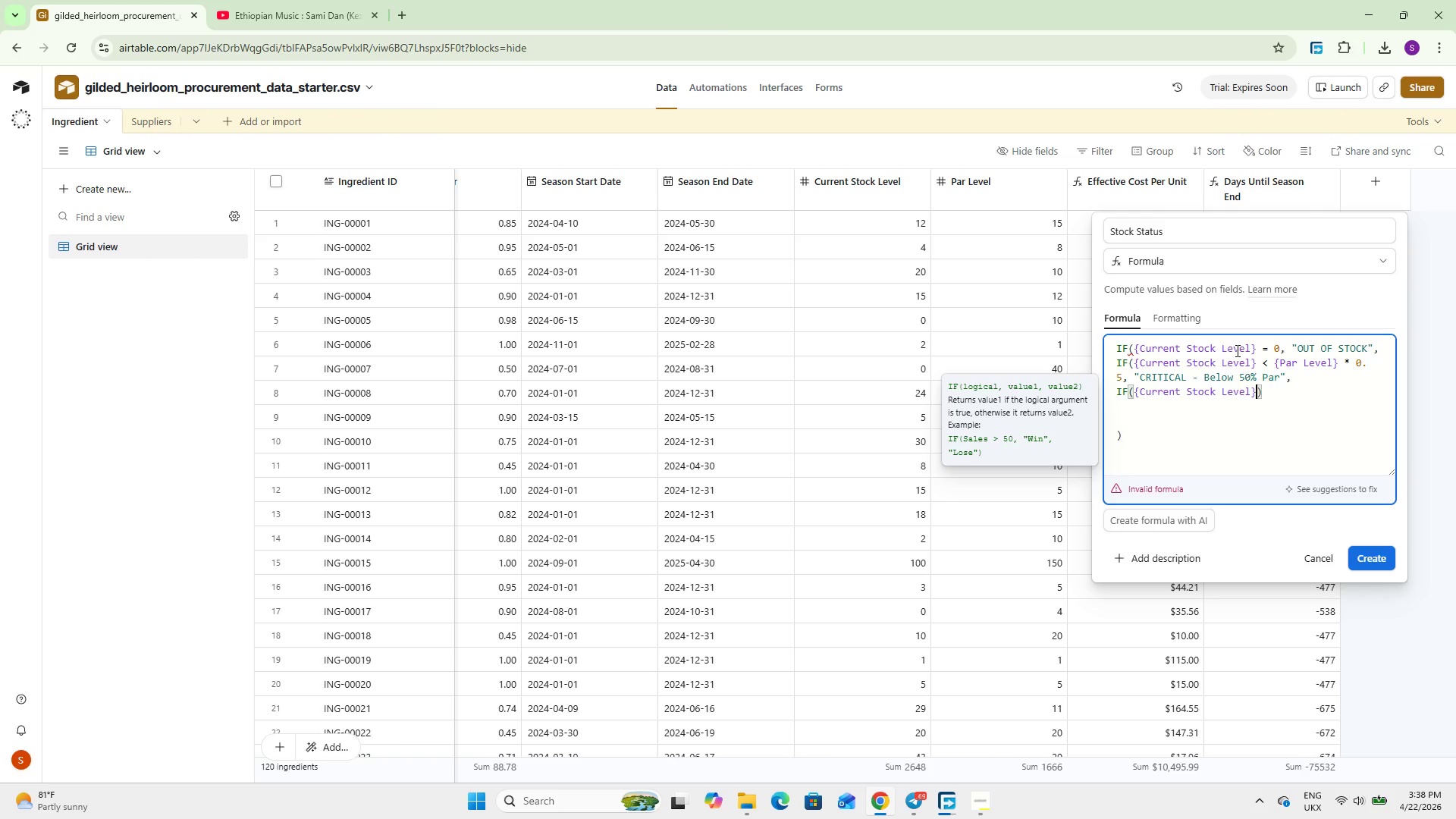 
wait(8.19)
 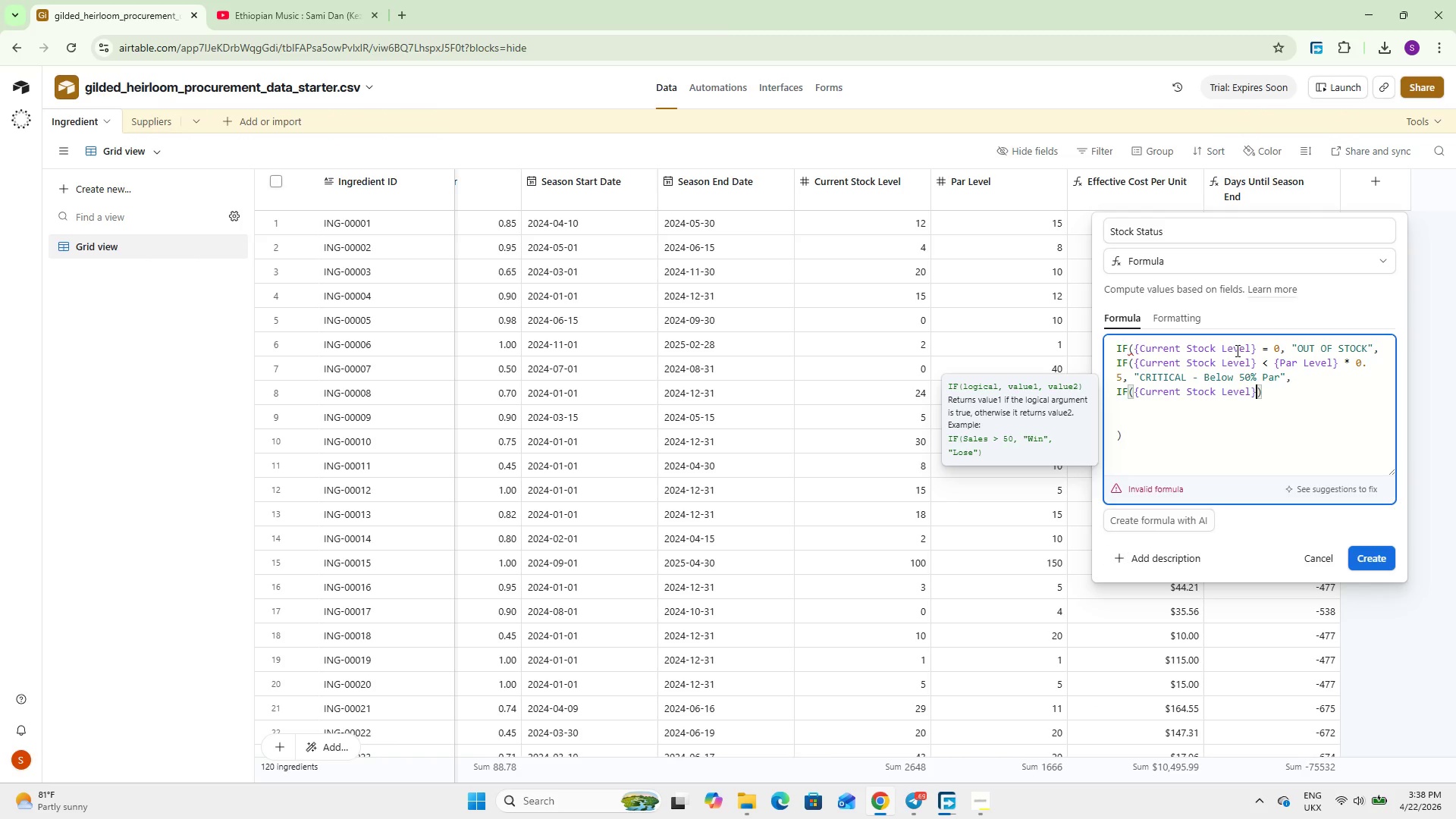 
key(Space)
 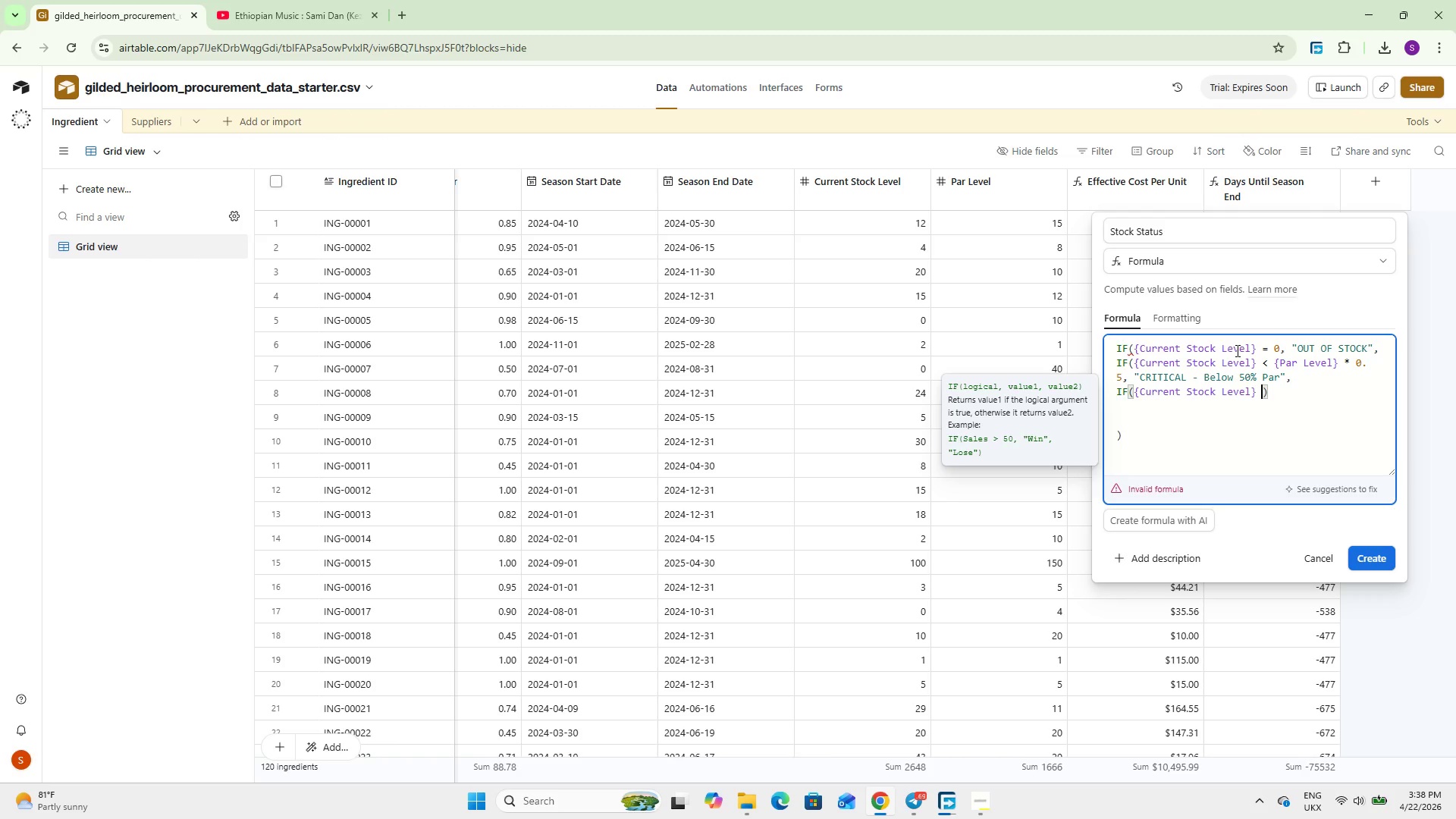 
key(Shift+Comma)
 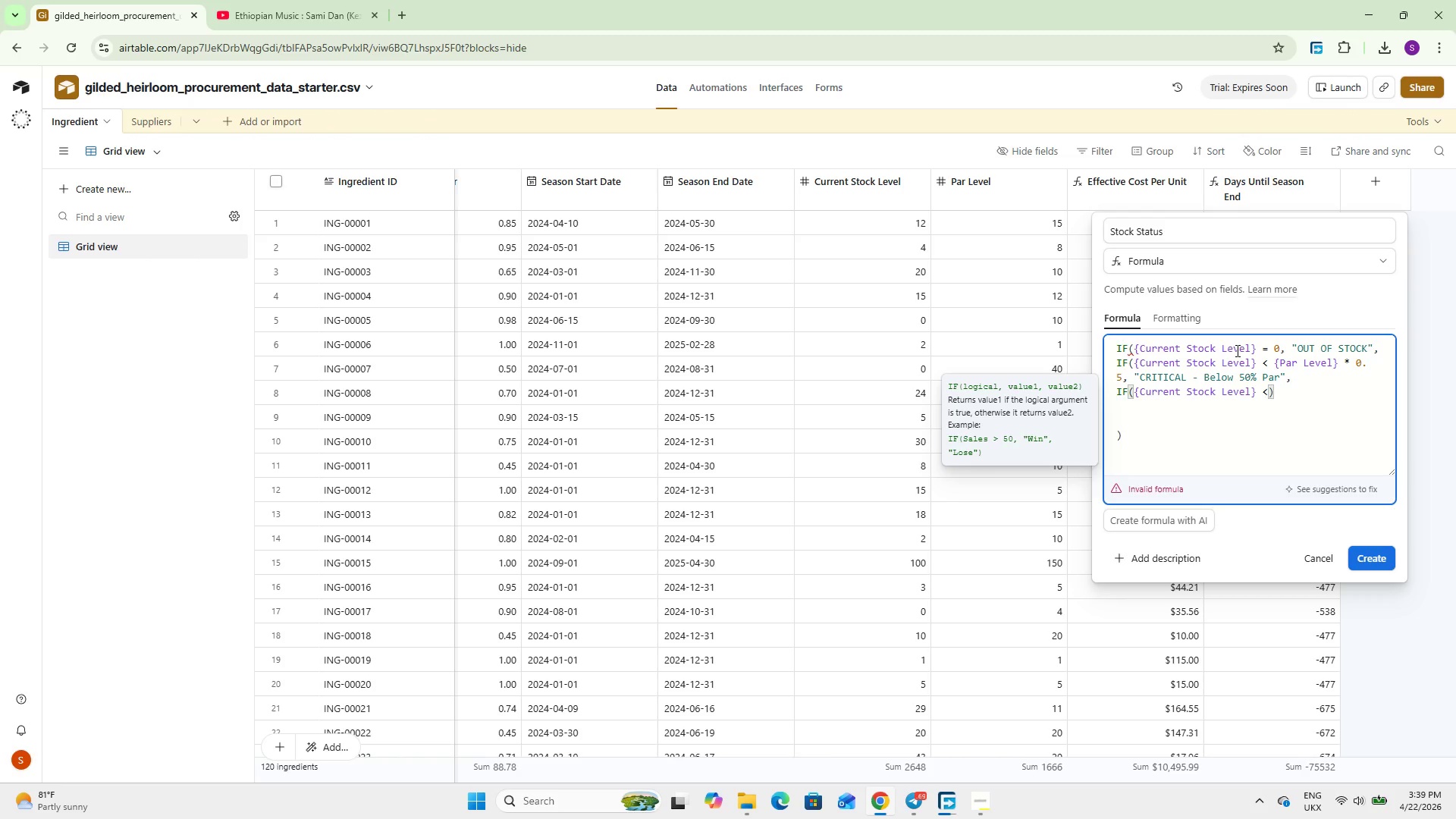 
wait(7.55)
 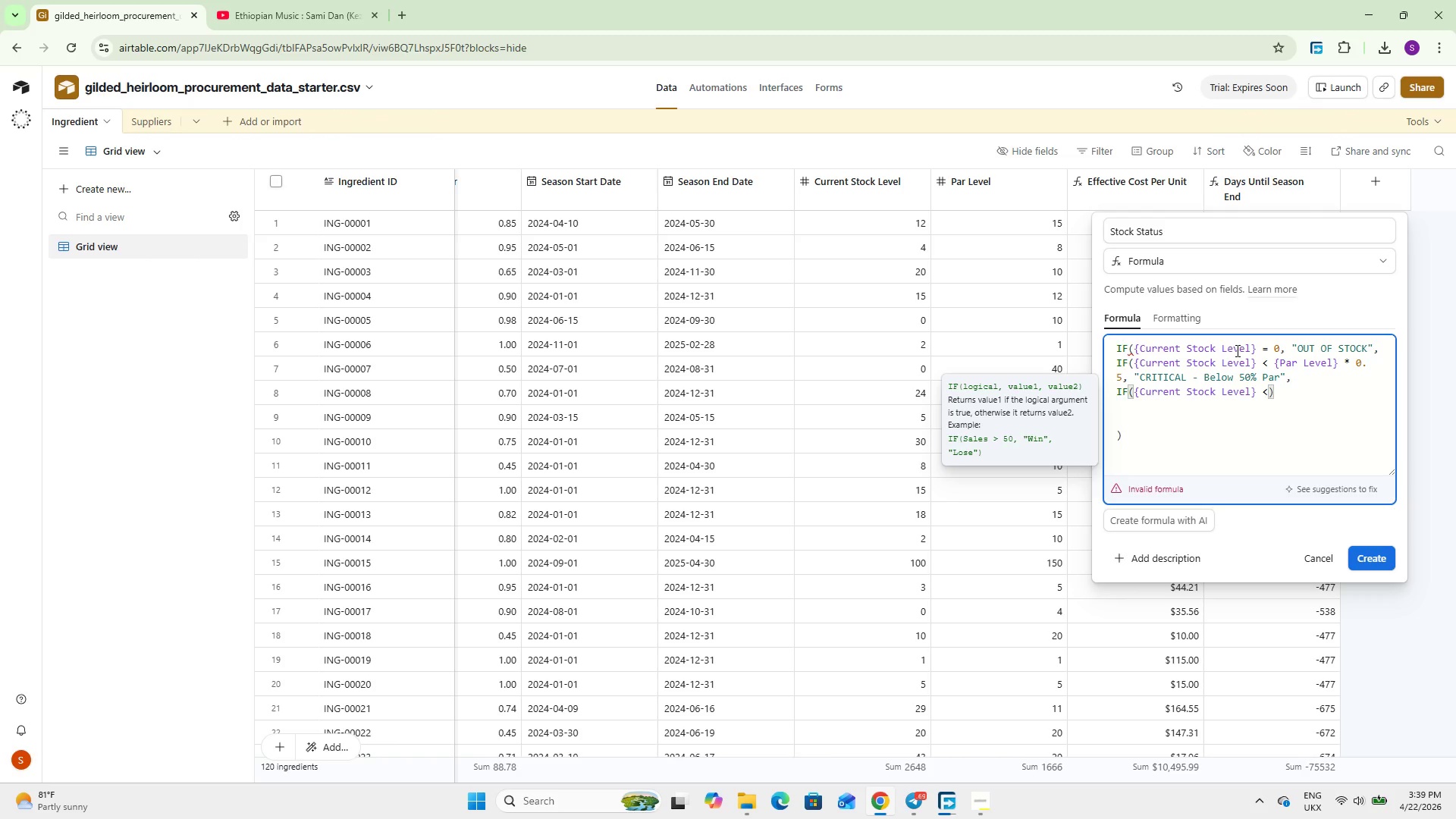 
type( p)
key(Backspace)
type(Pa)
 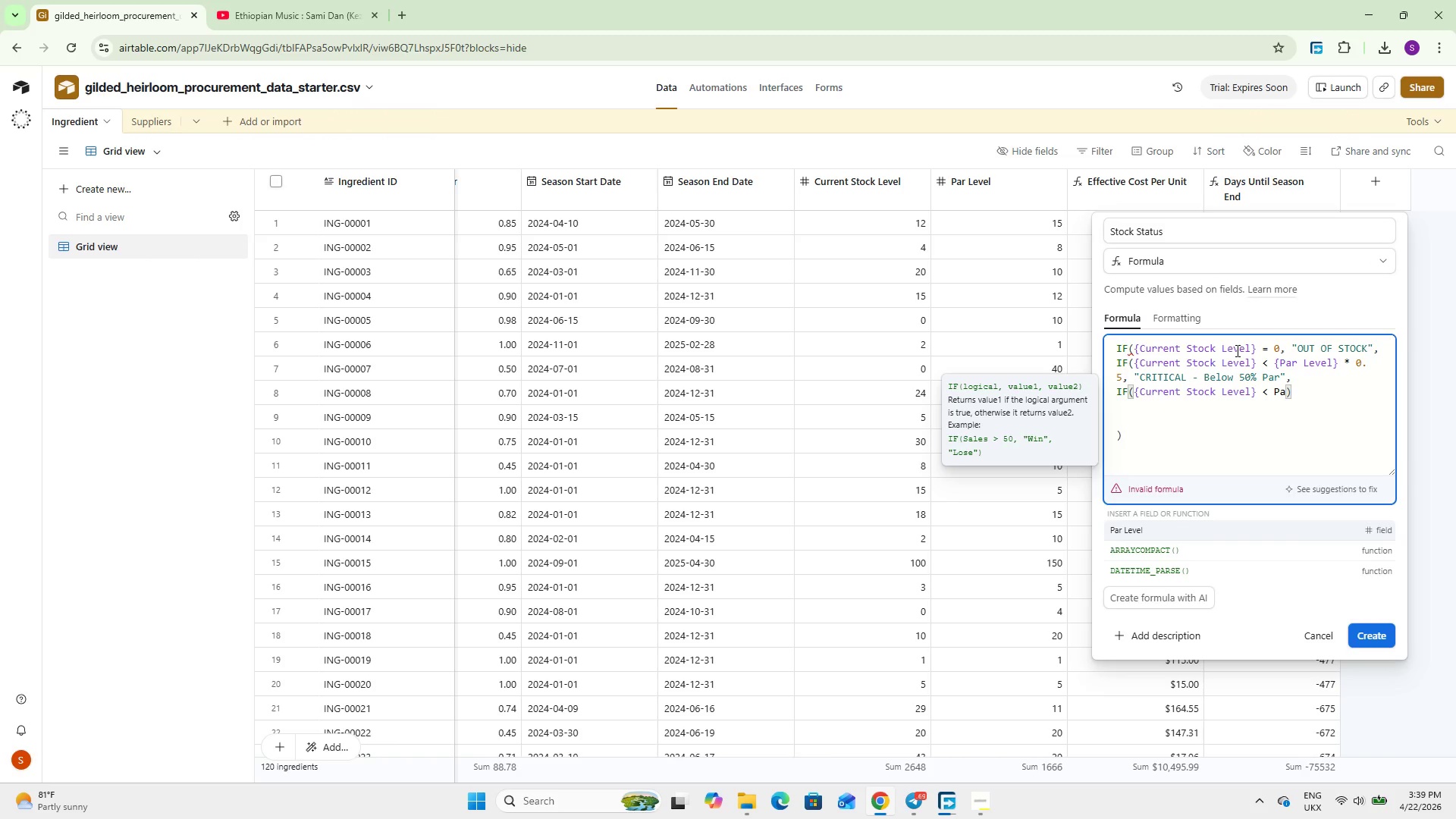 
key(Enter)
 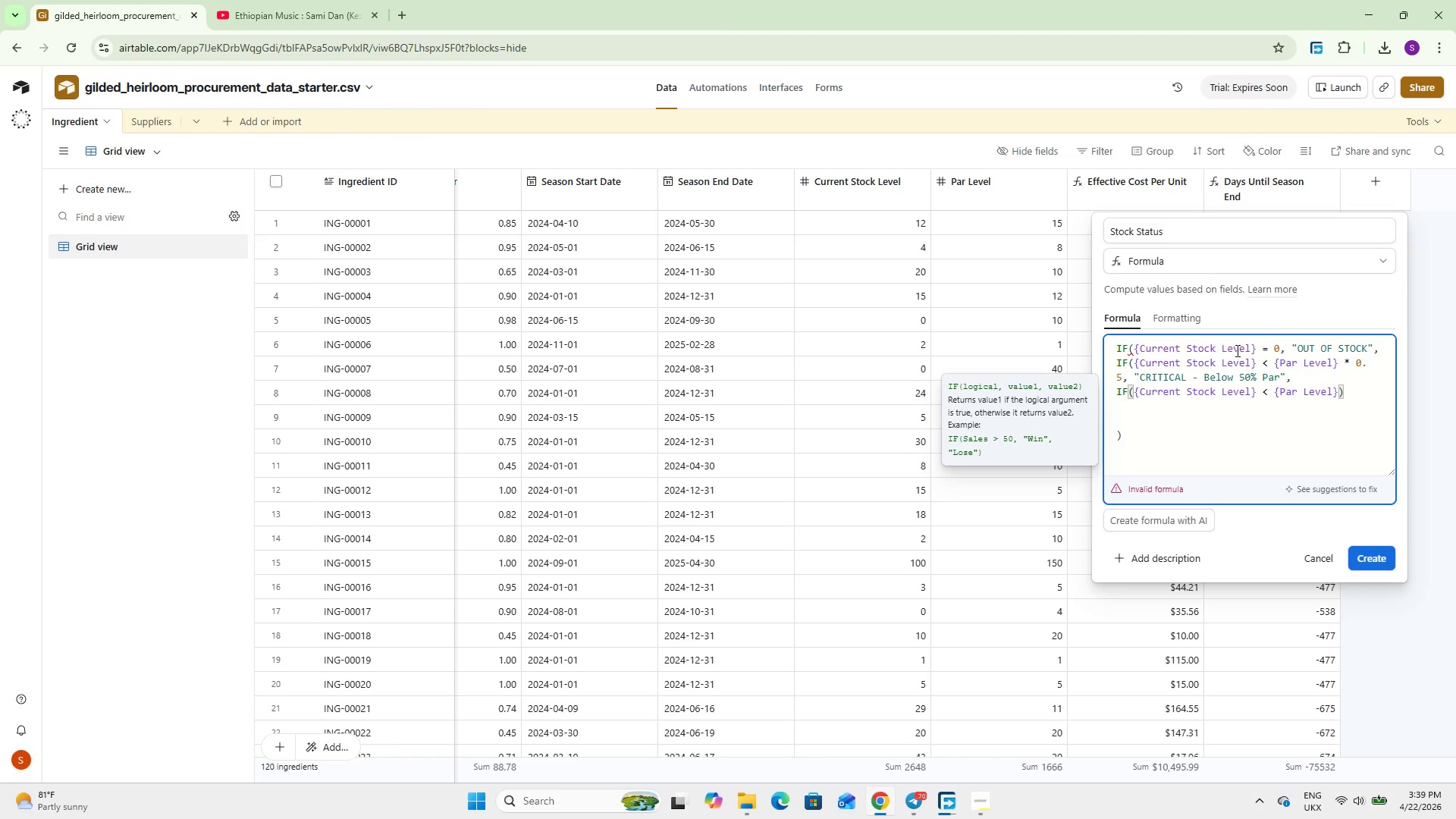 
wait(8.67)
 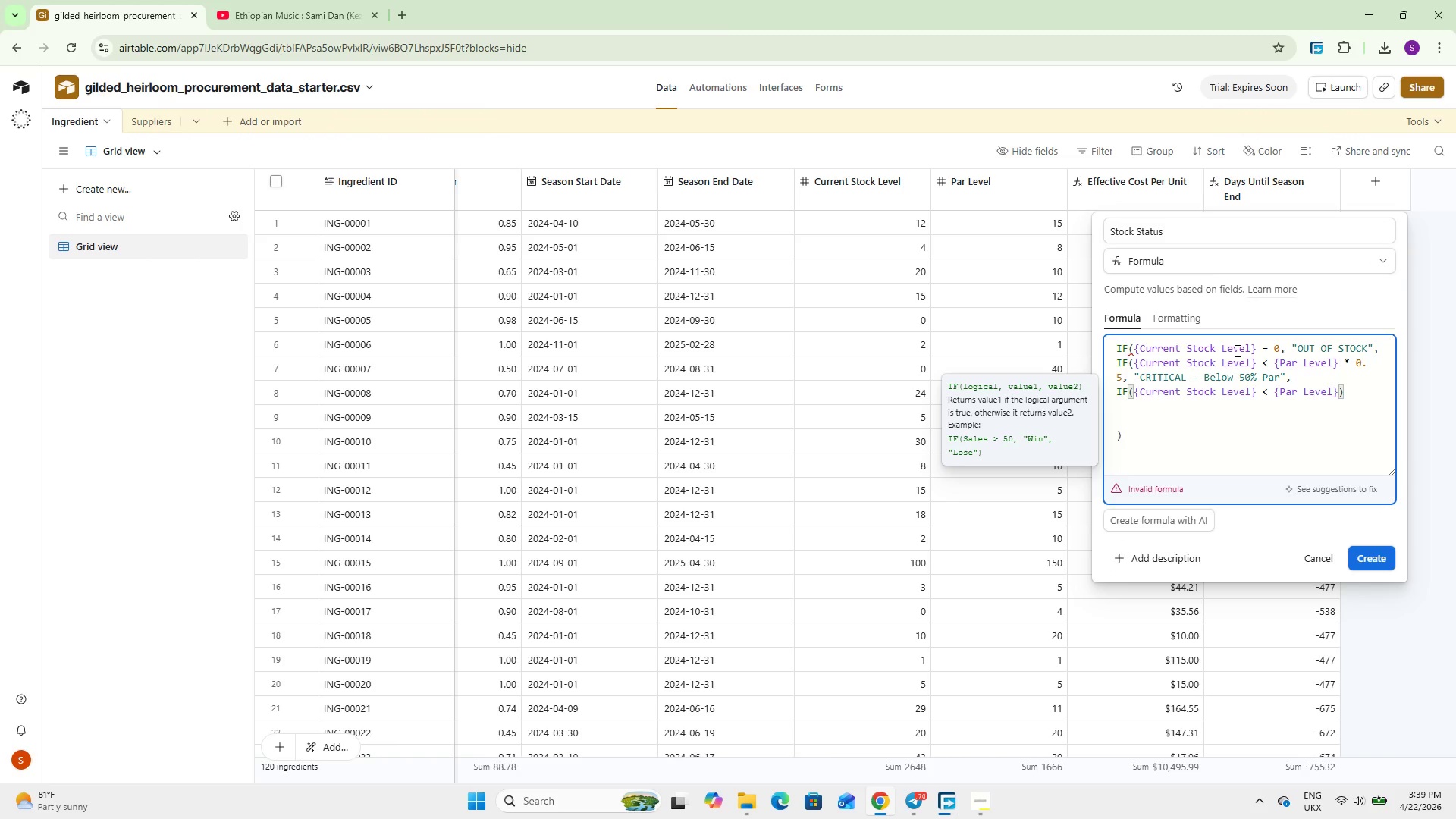 
key(Comma)
 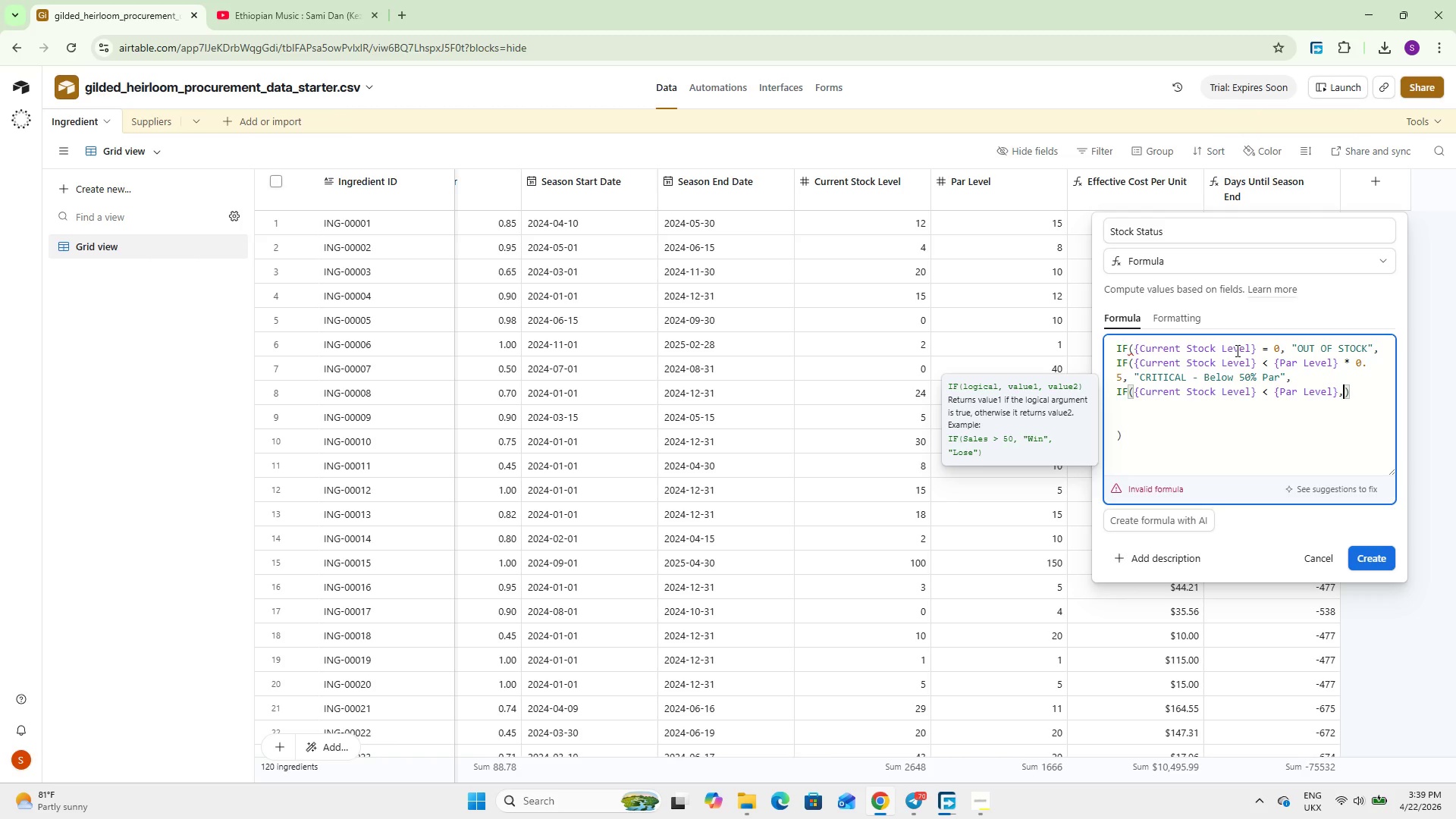 
key(Space)
 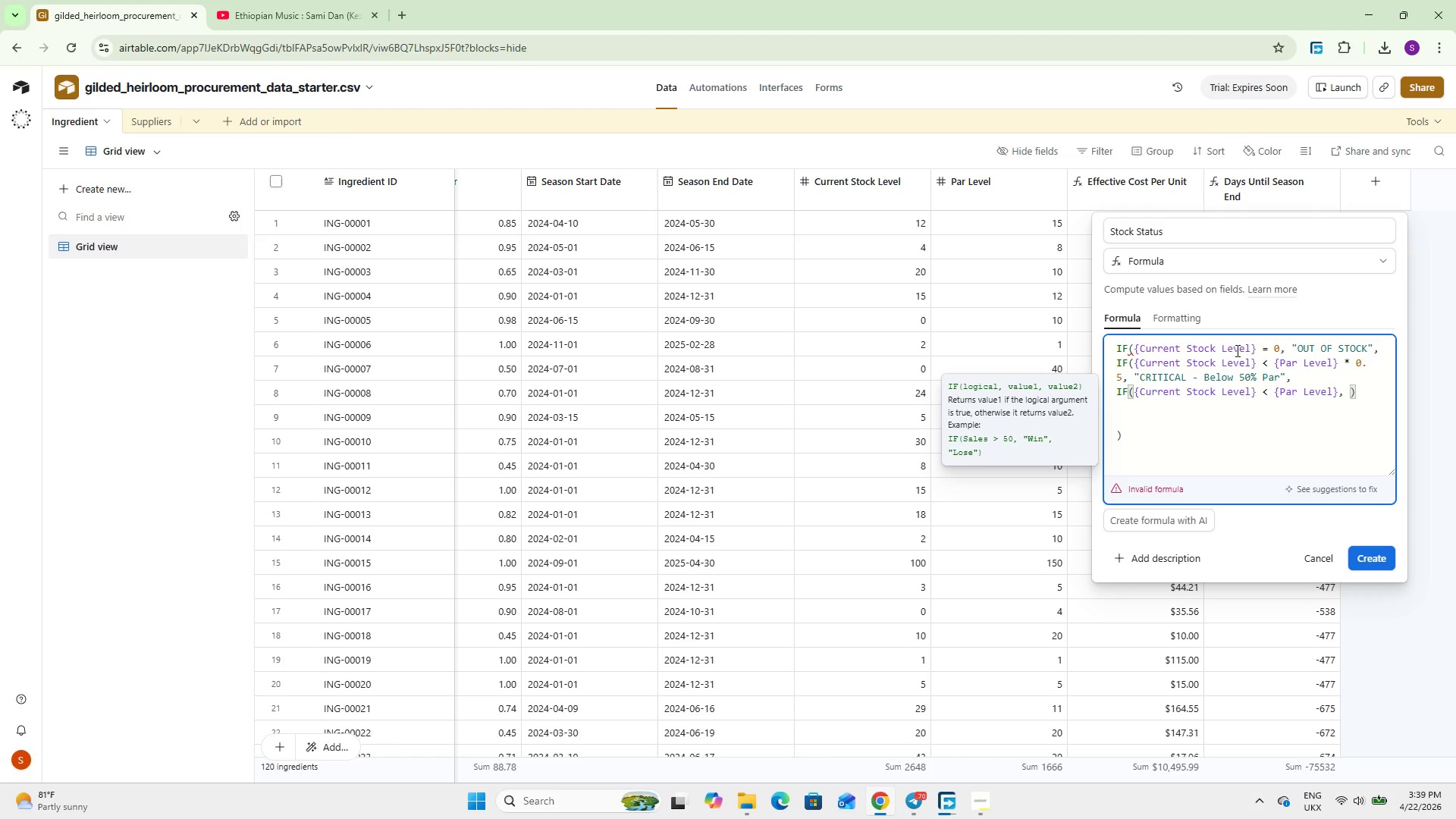 
key(Shift+2)
 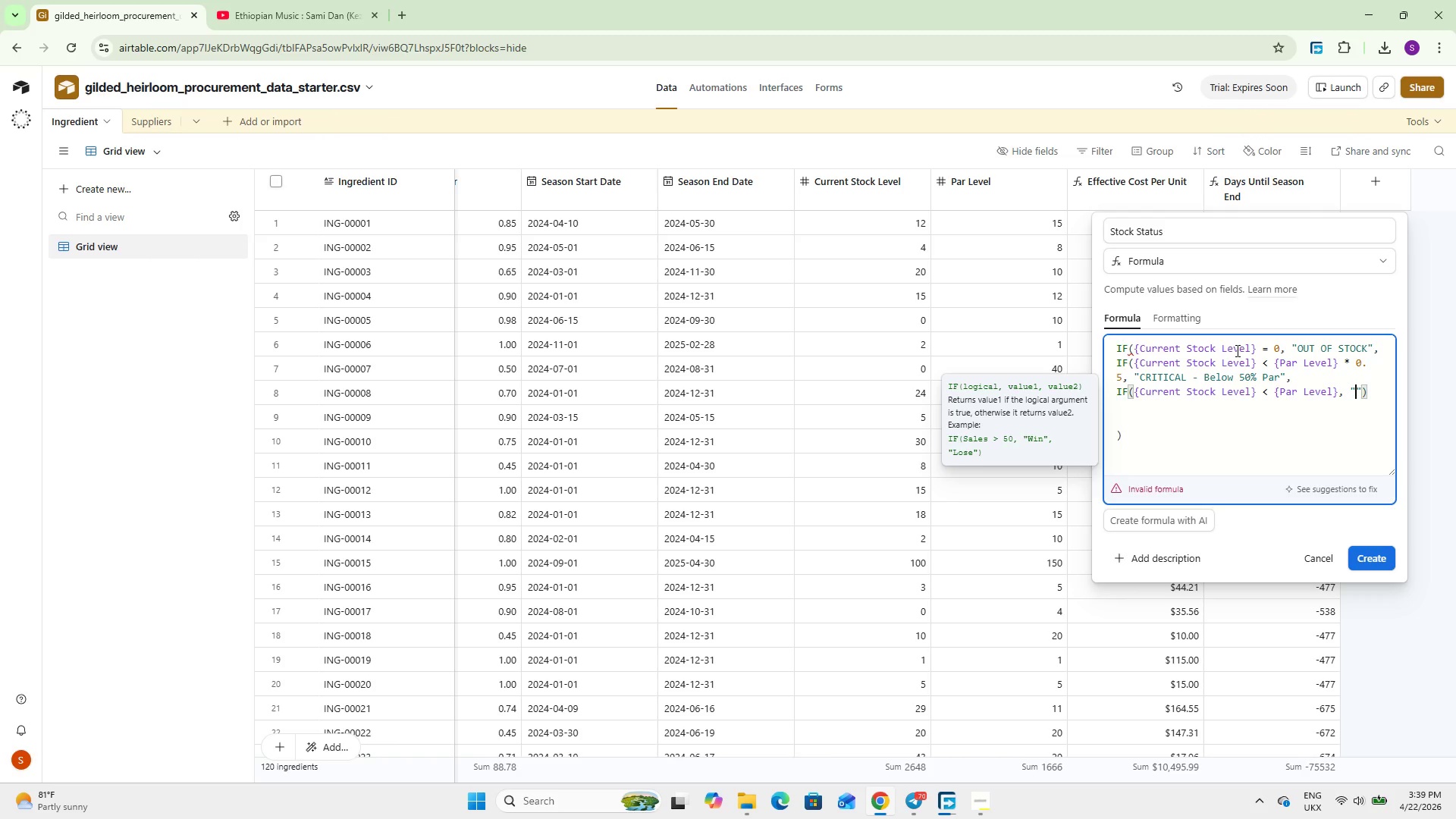 
type(LOW - Below Par)
 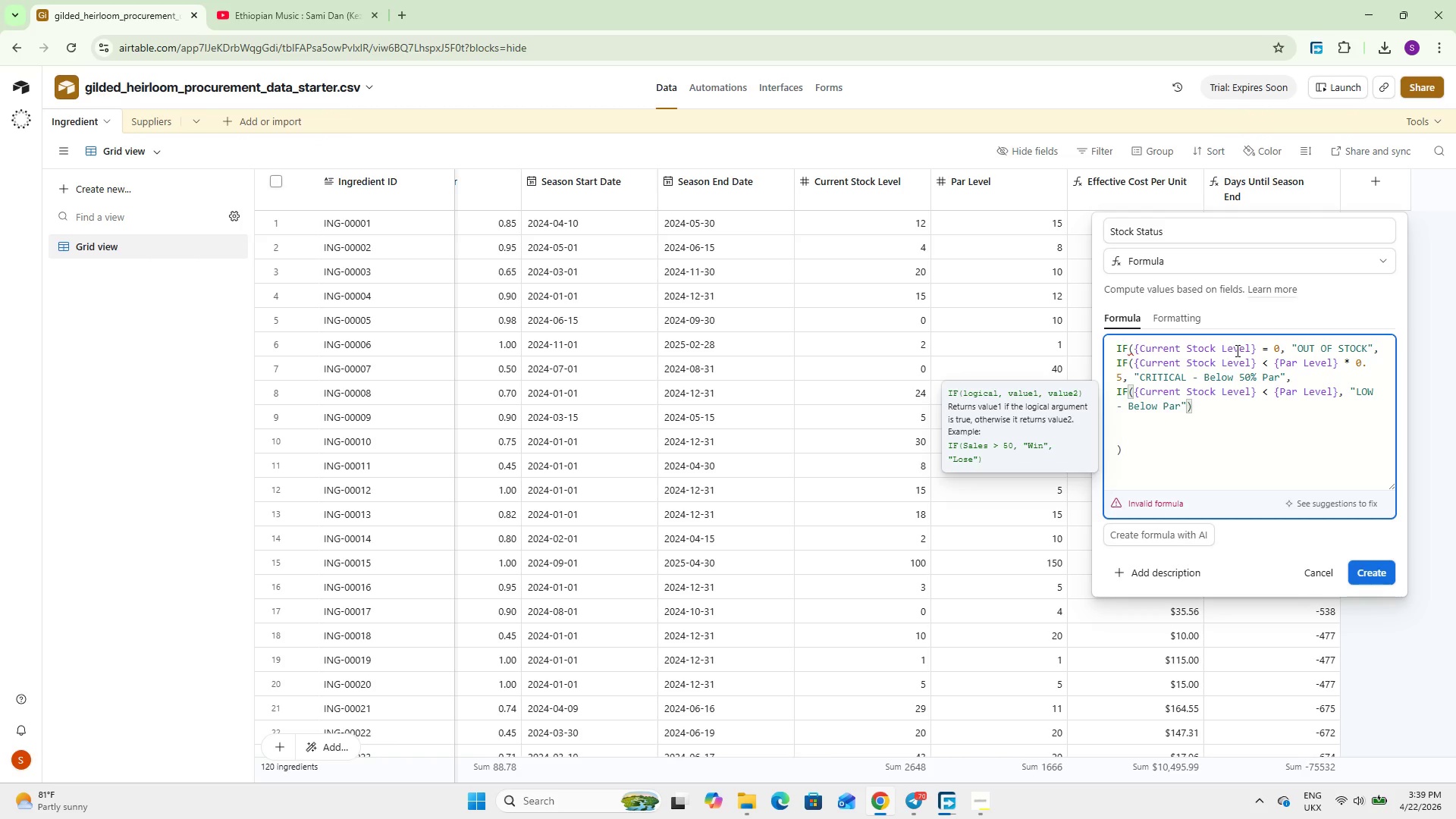 
key(ArrowRight)
 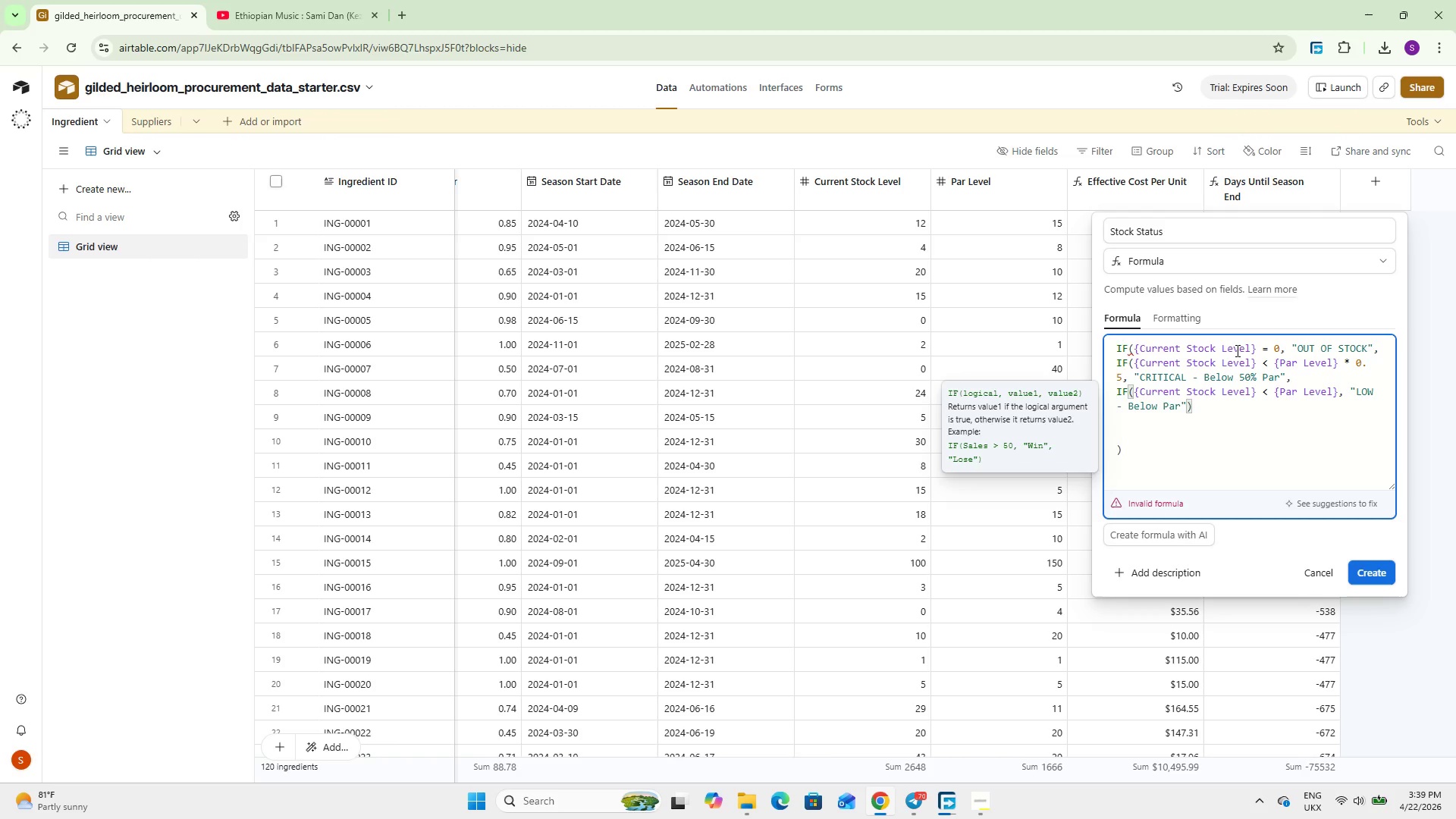 
type(, @OK)
 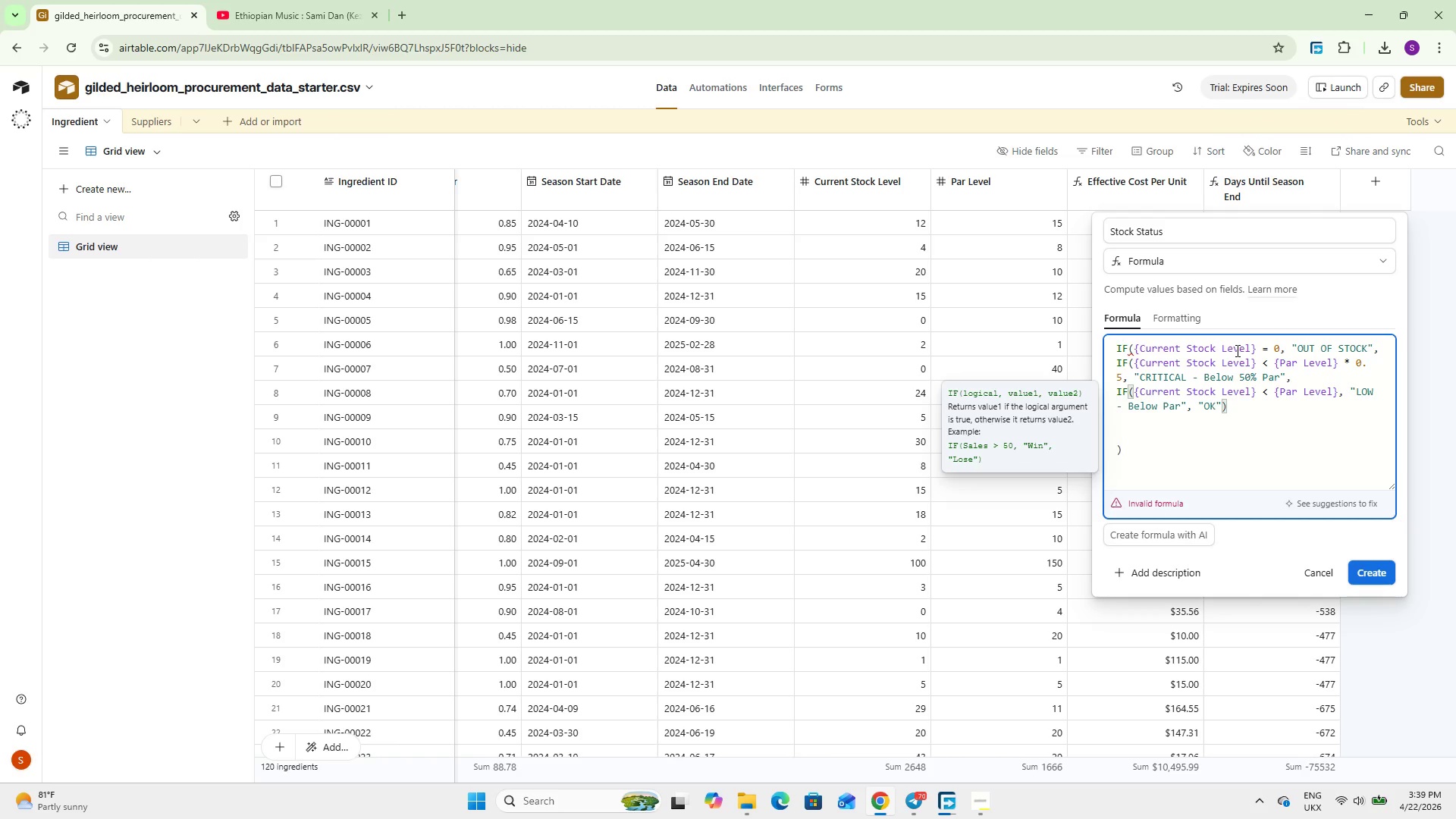 
key(ArrowRight)
 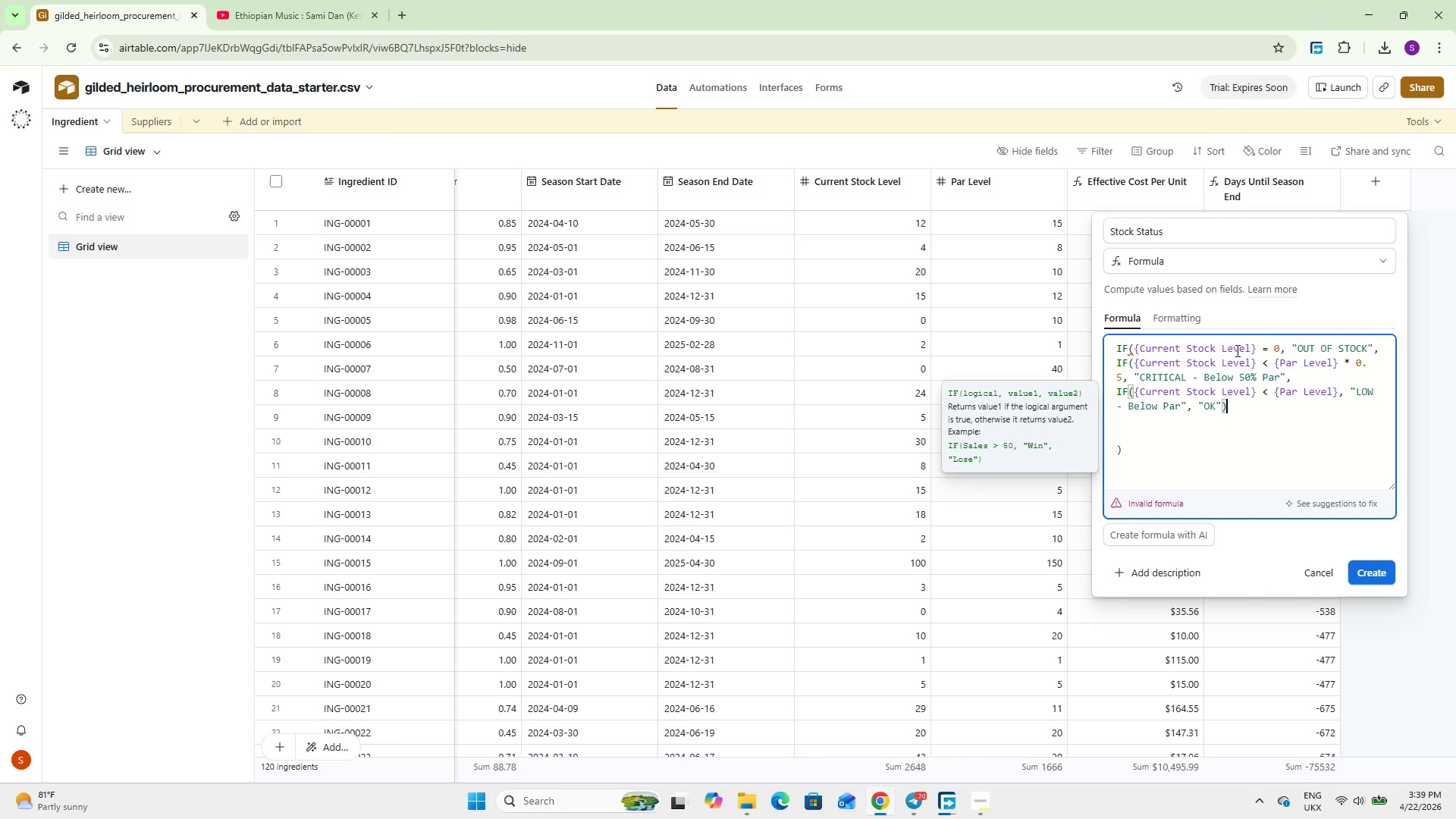 
key(ArrowRight)
 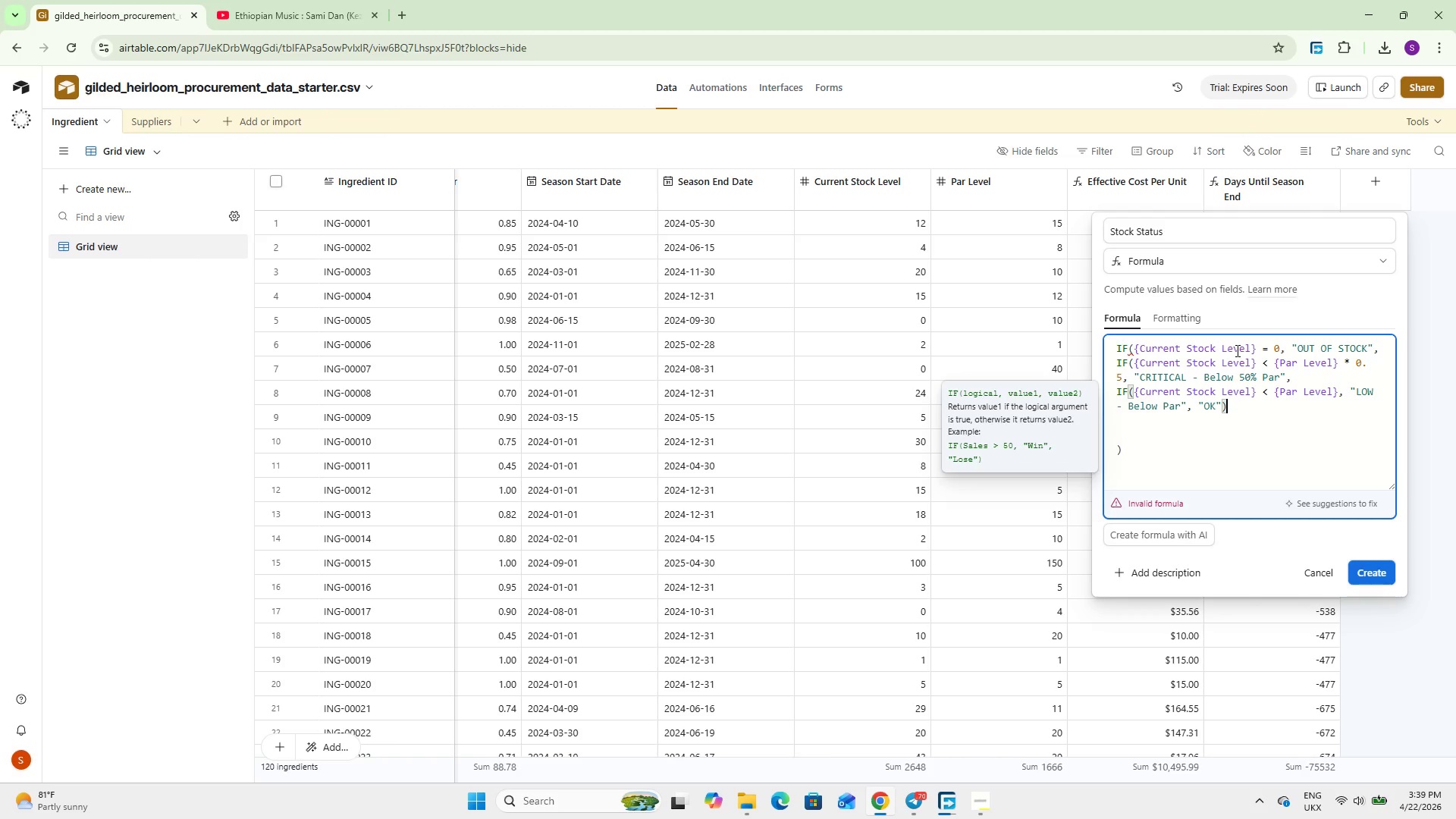 
key(ArrowDown)
 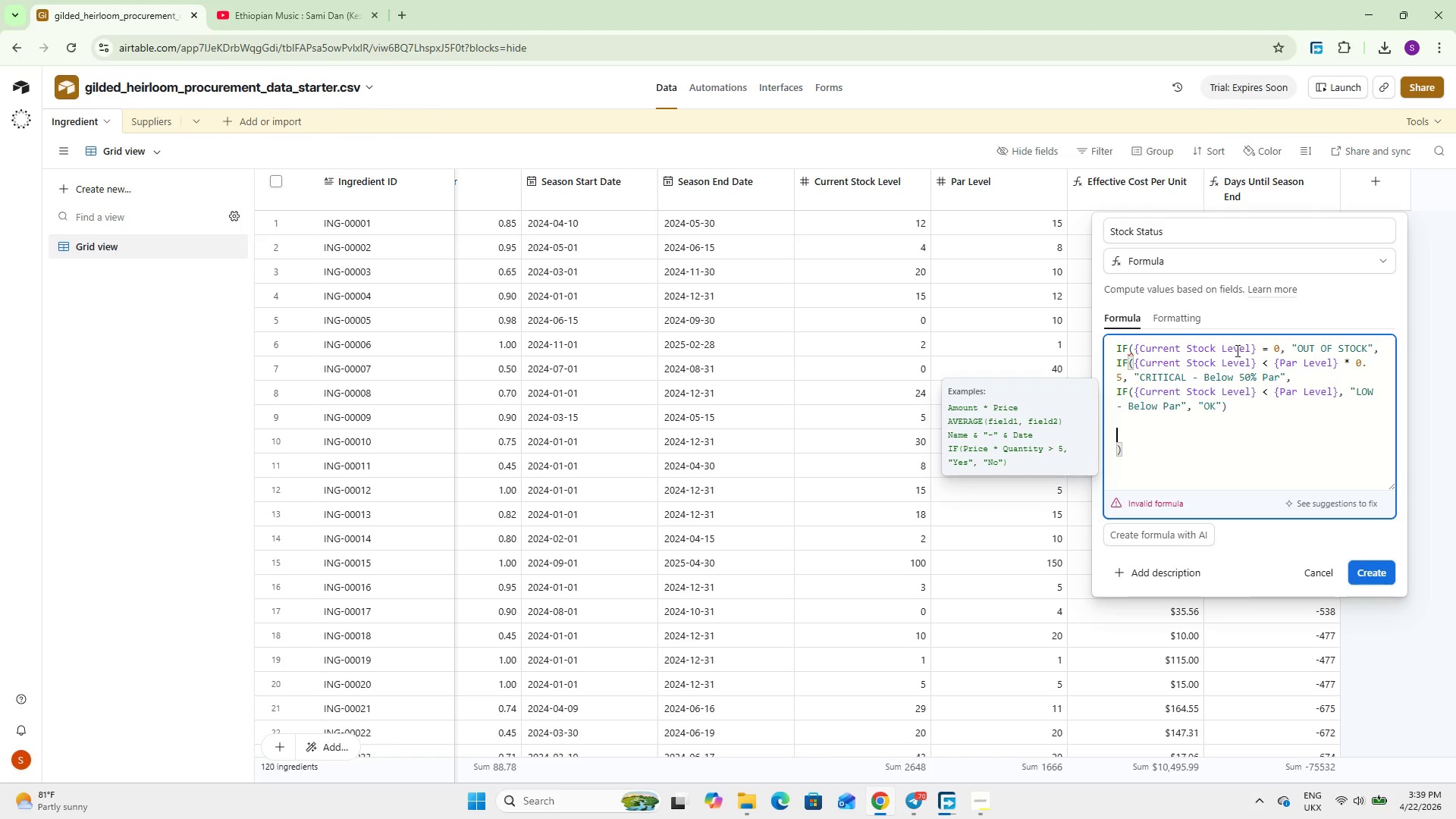 
key(ArrowDown)
 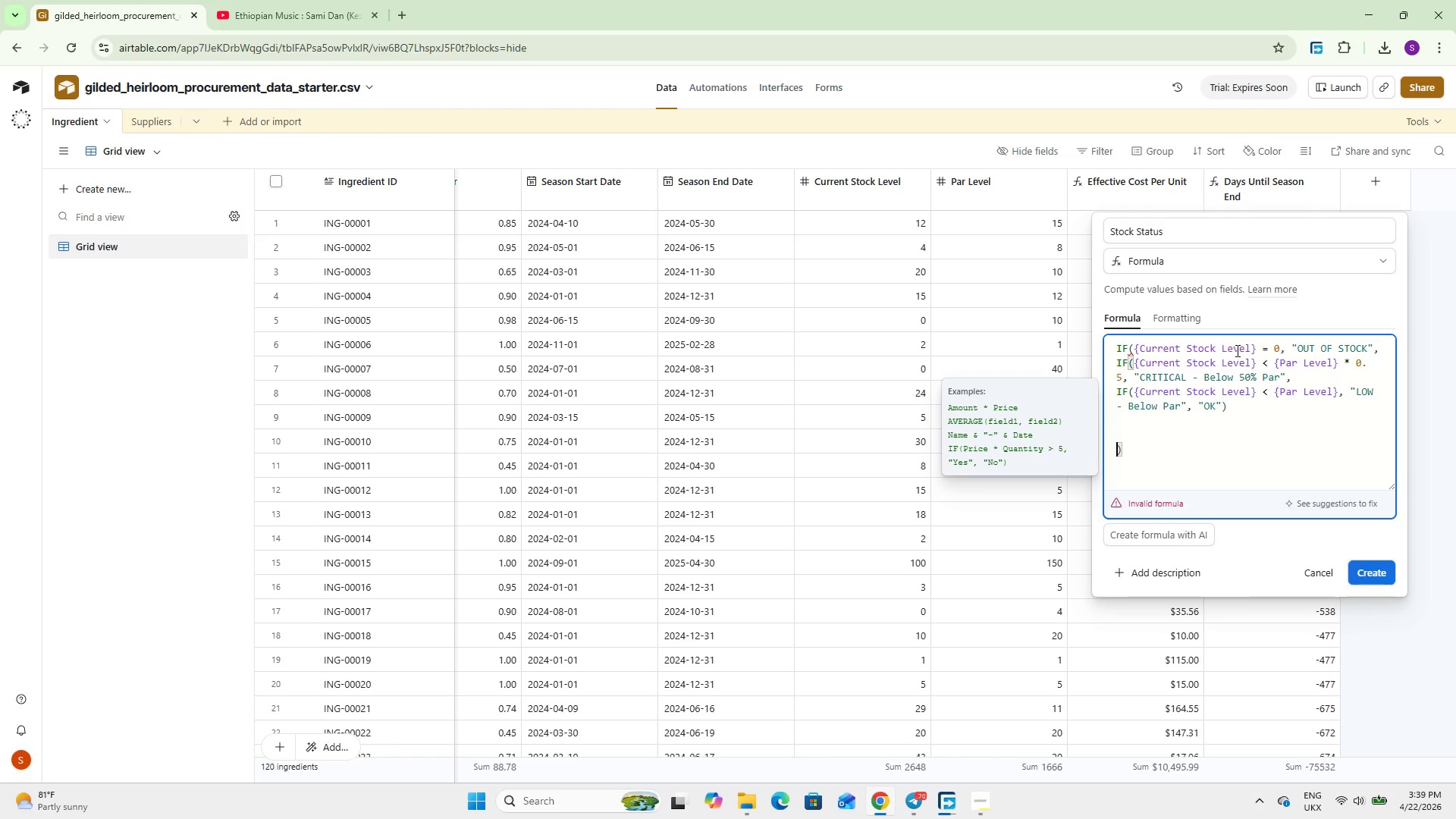 
key(ArrowRight)
 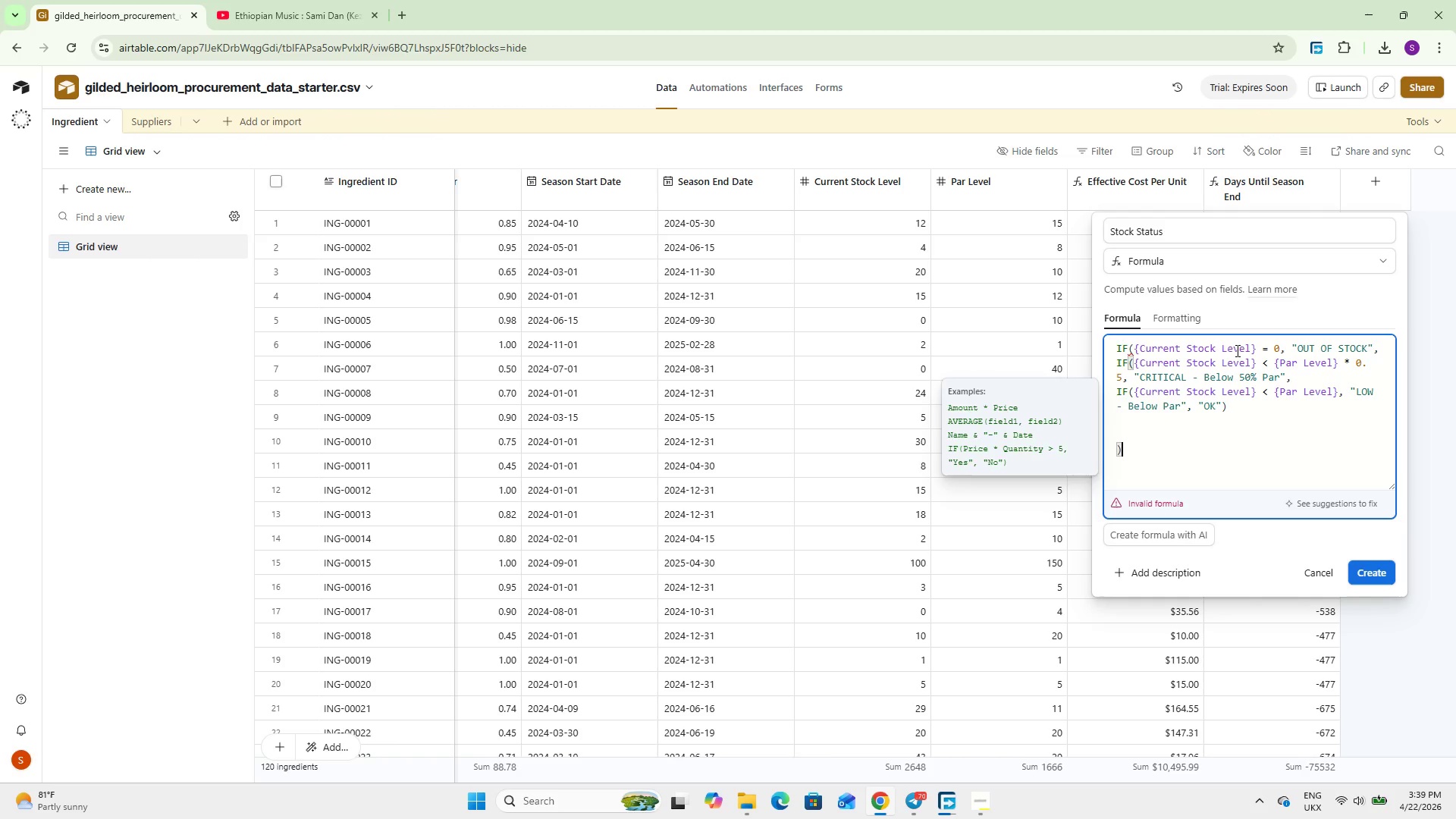 
key(ArrowDown)
 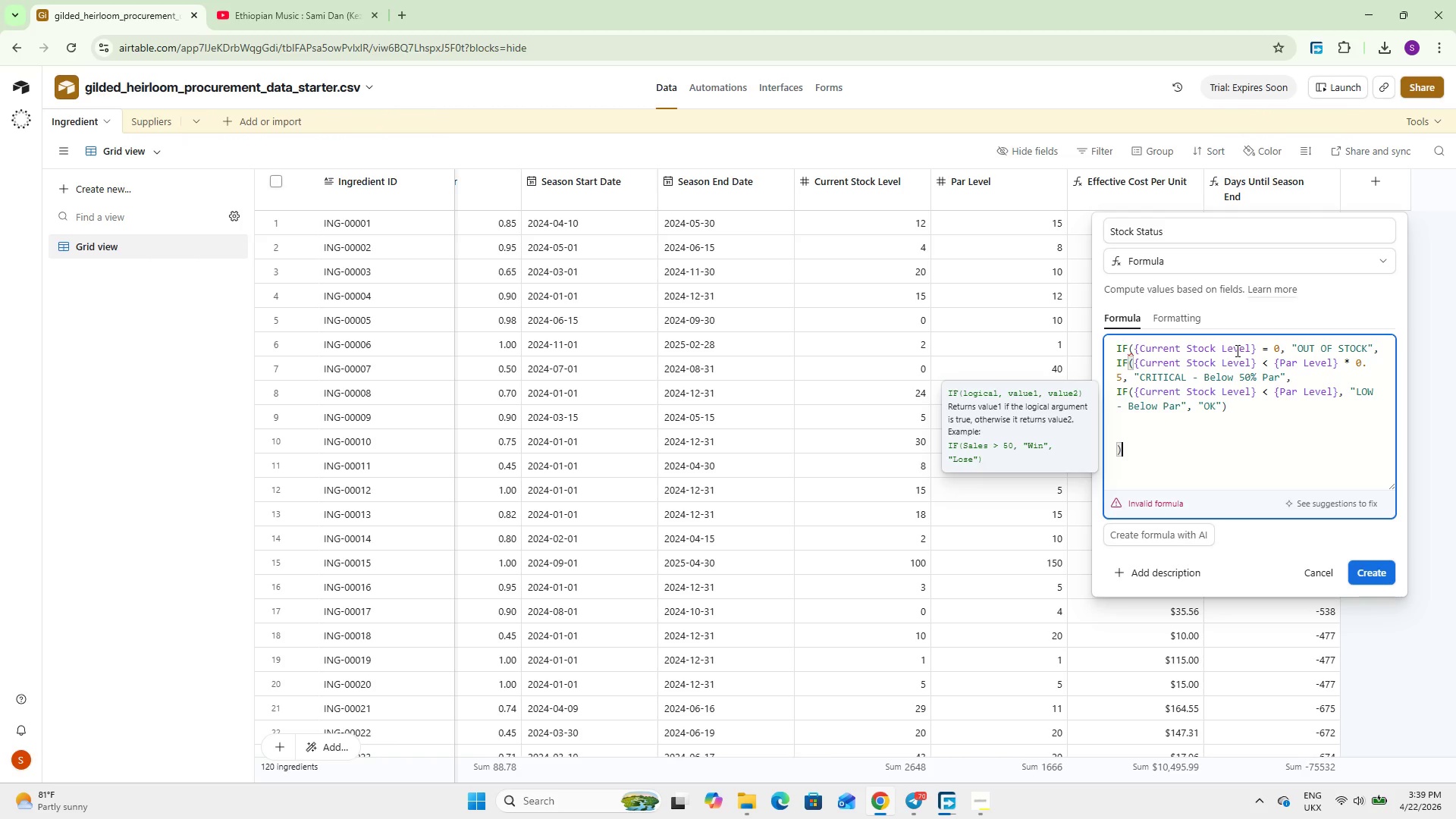 
key(Shift+0)
 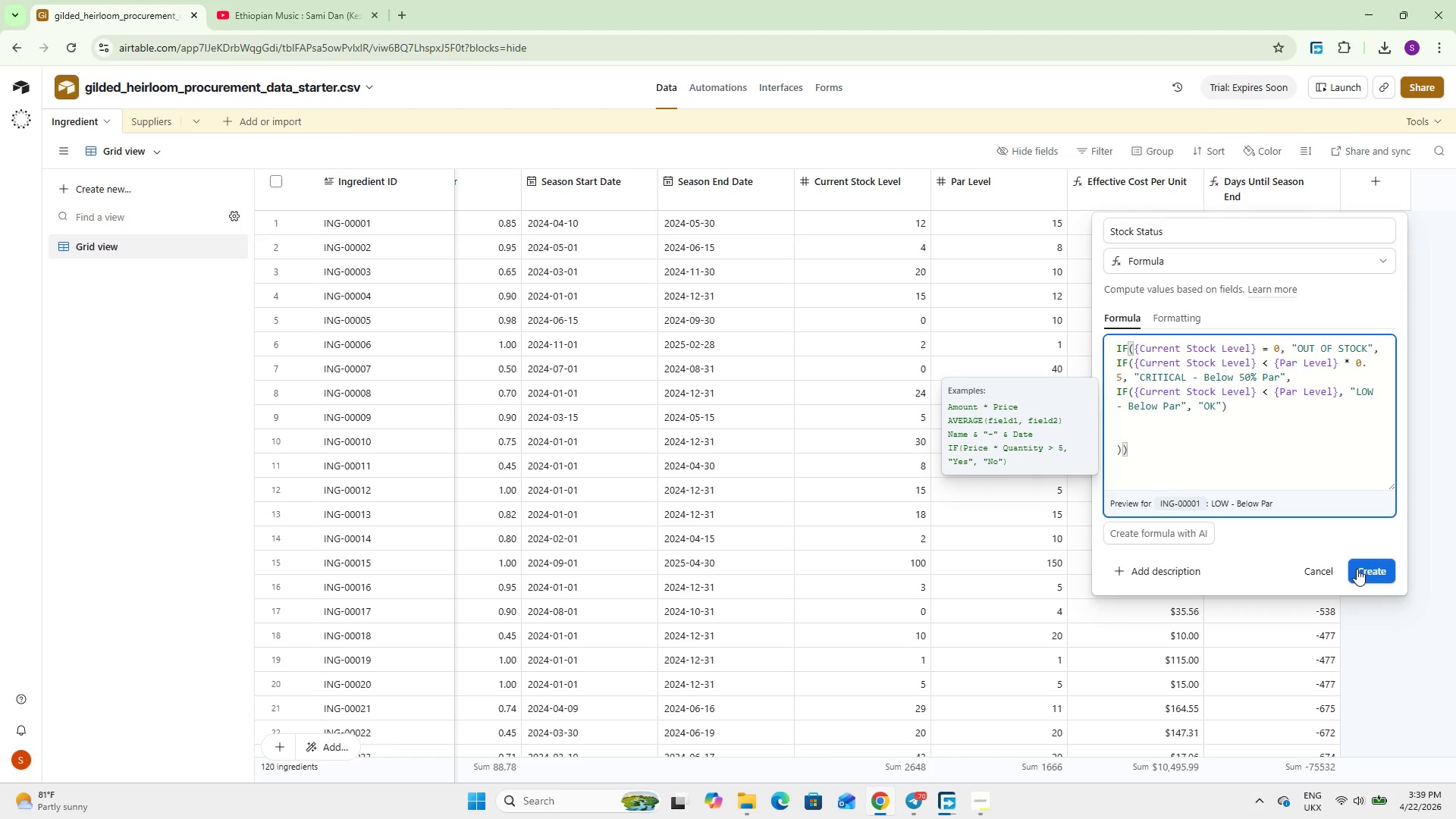 
left_click([1360, 563])
 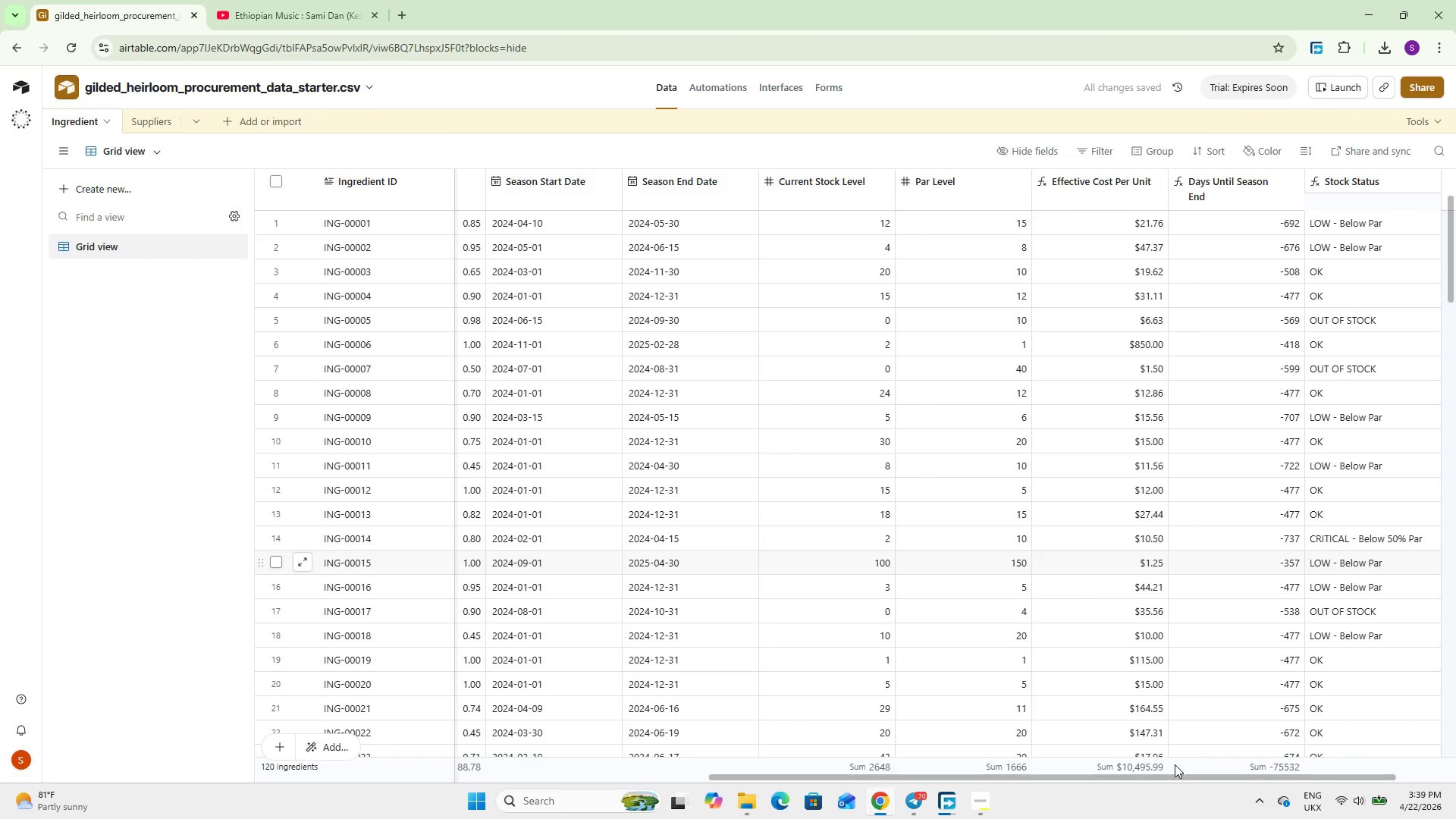 
left_click_drag(start_coordinate=[1165, 776], to_coordinate=[1229, 775])
 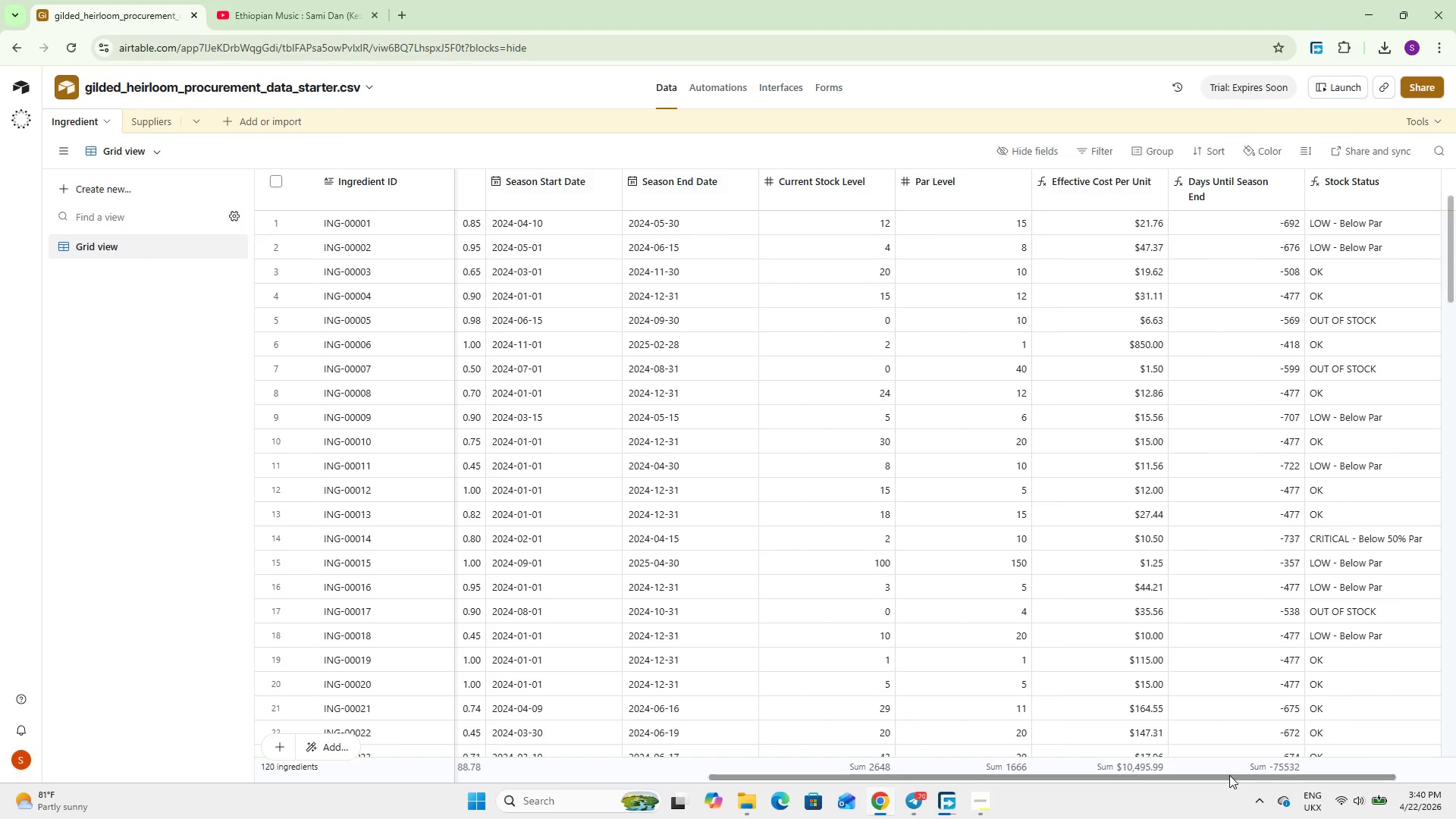 
wait(43.08)
 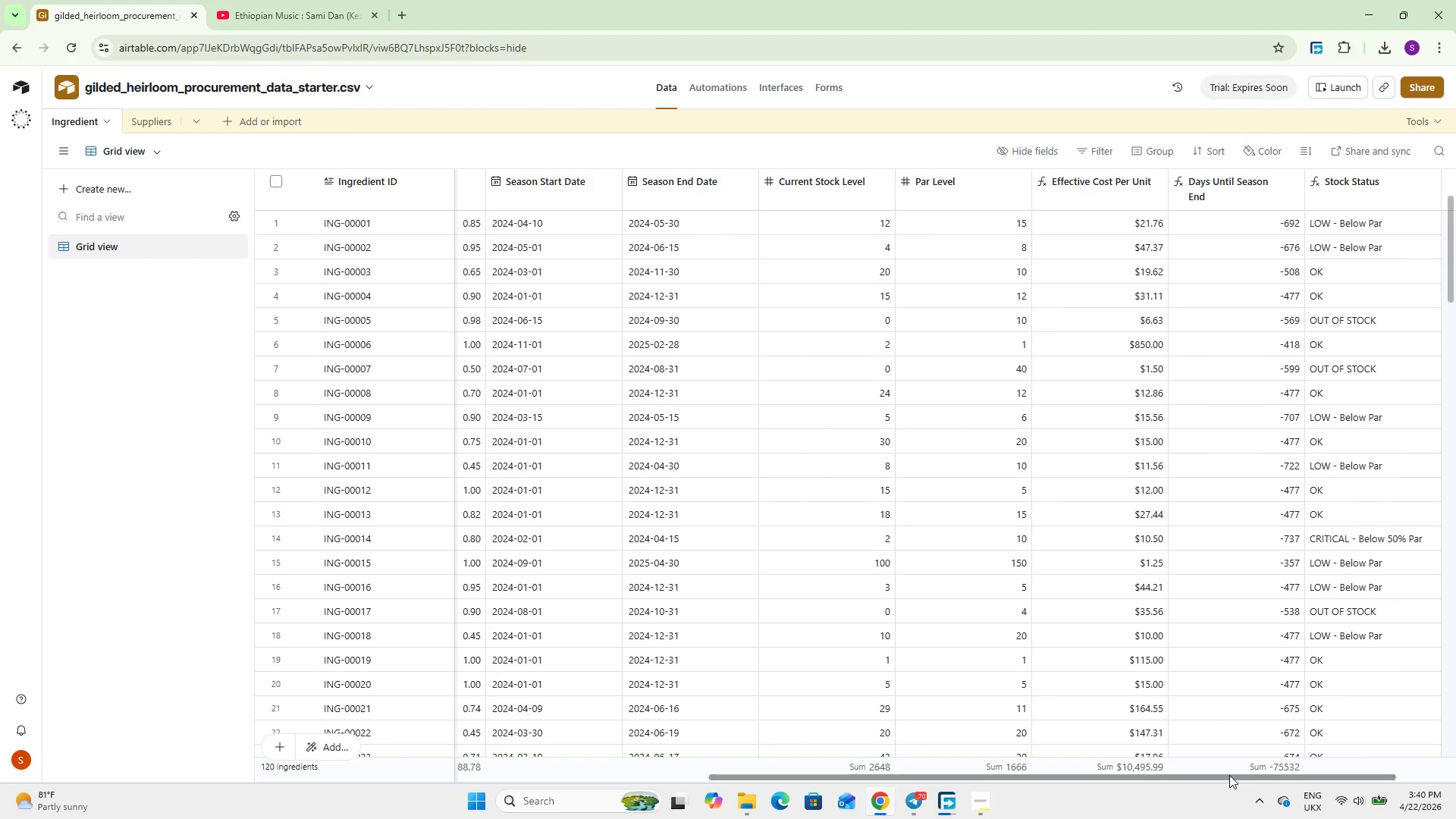 
left_click_drag(start_coordinate=[1197, 774], to_coordinate=[1308, 769])
 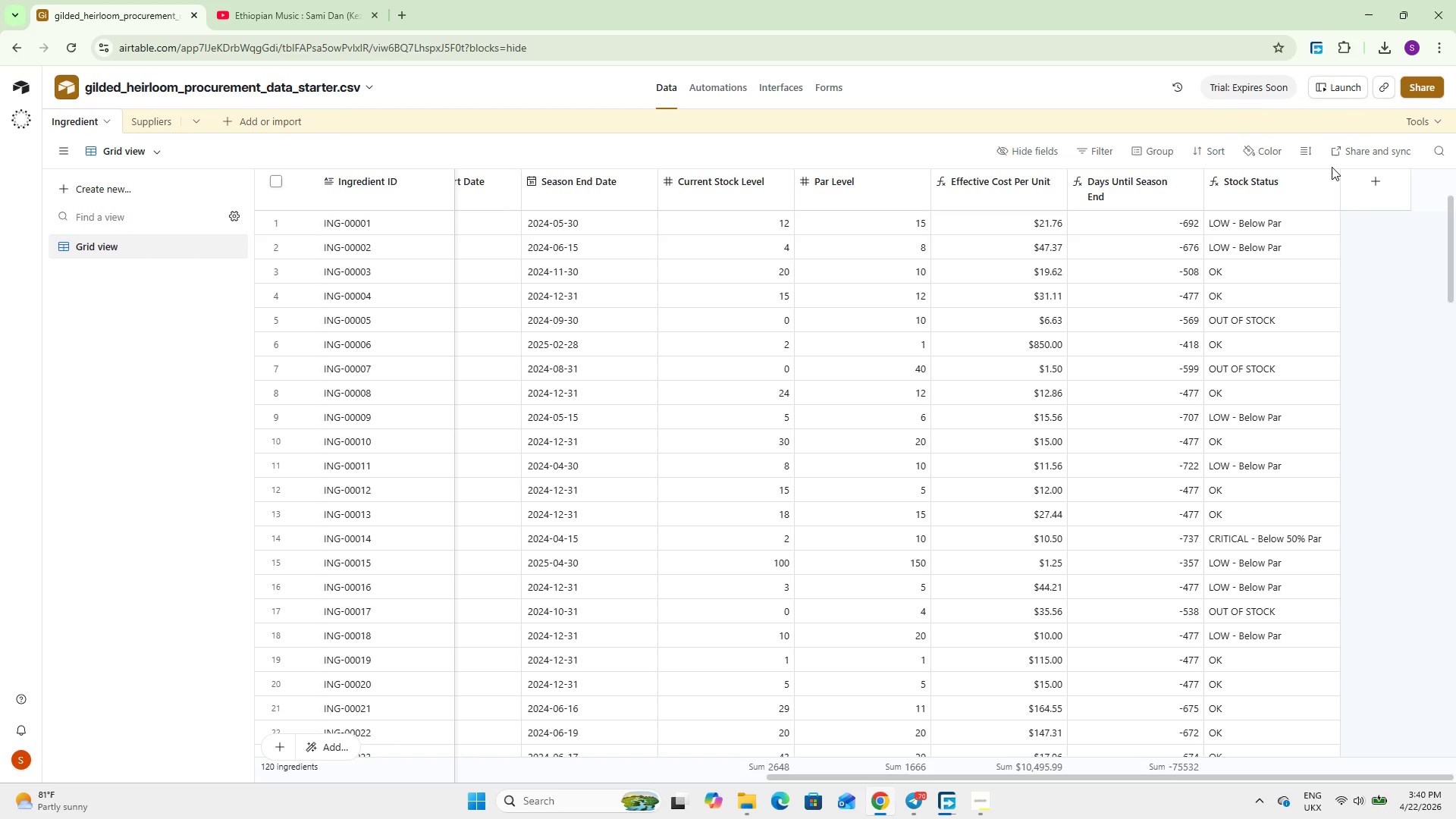 
wait(10.19)
 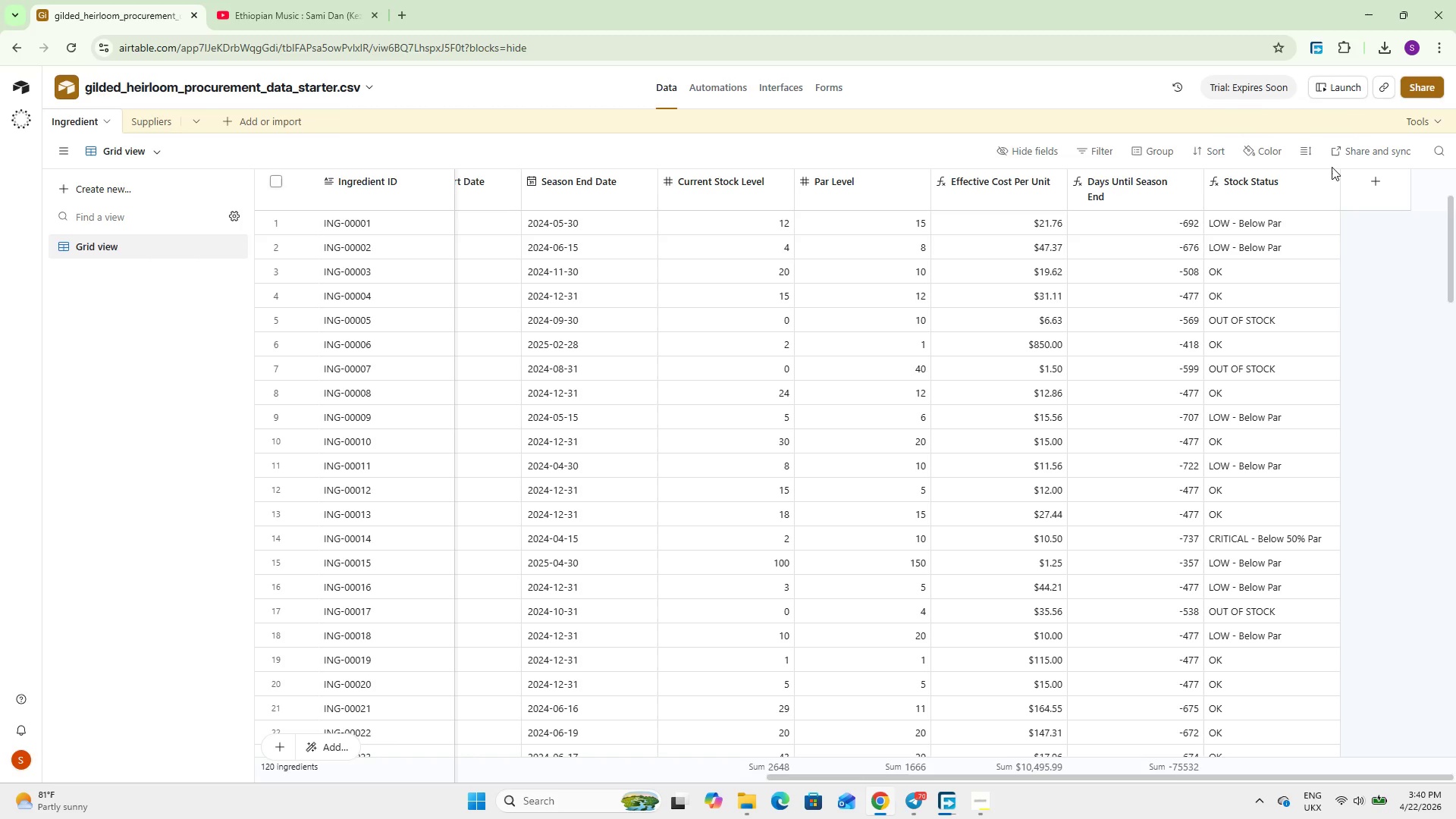 
left_click([1380, 177])
 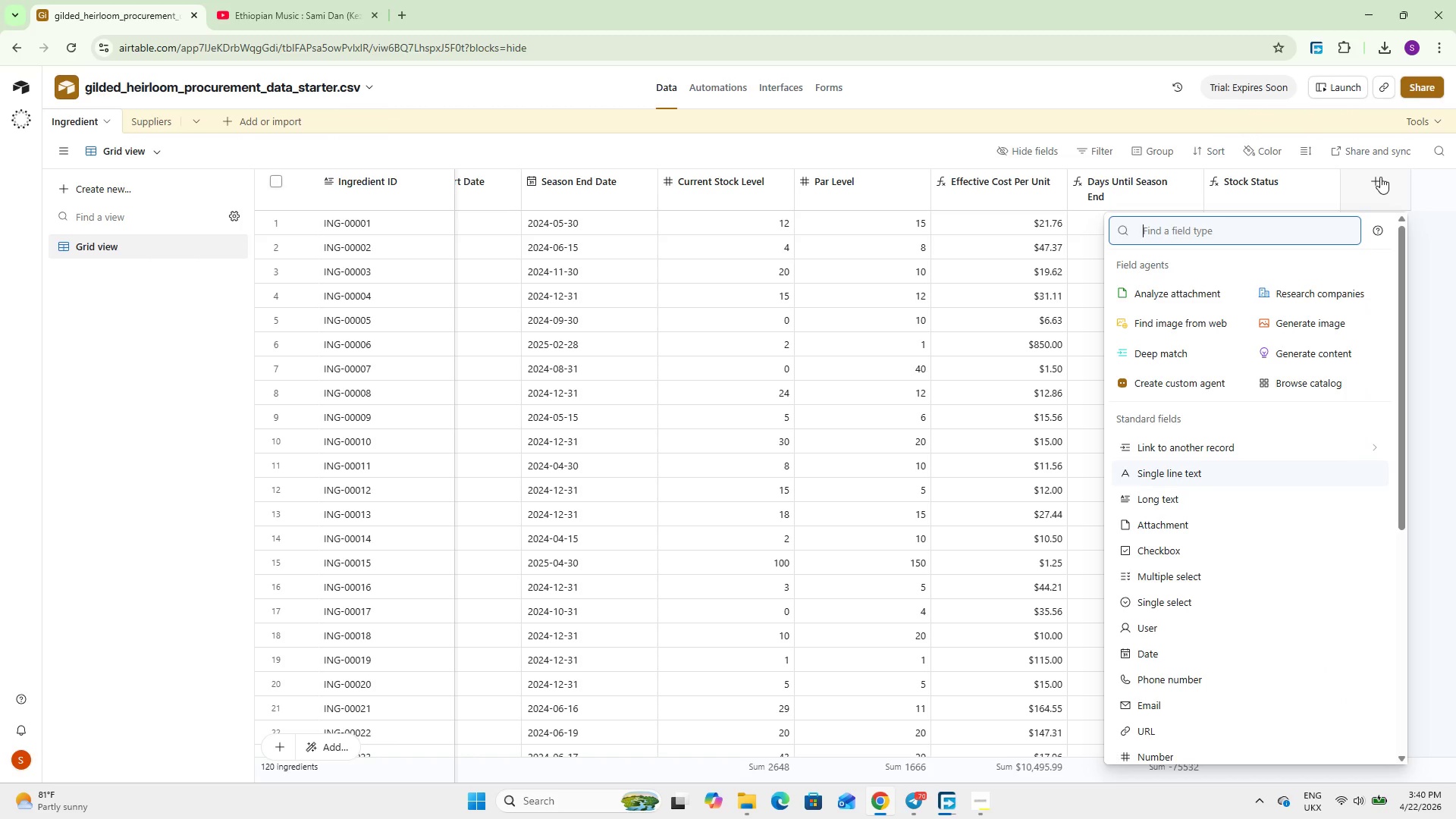 
type(Formui)
key(Backspace)
 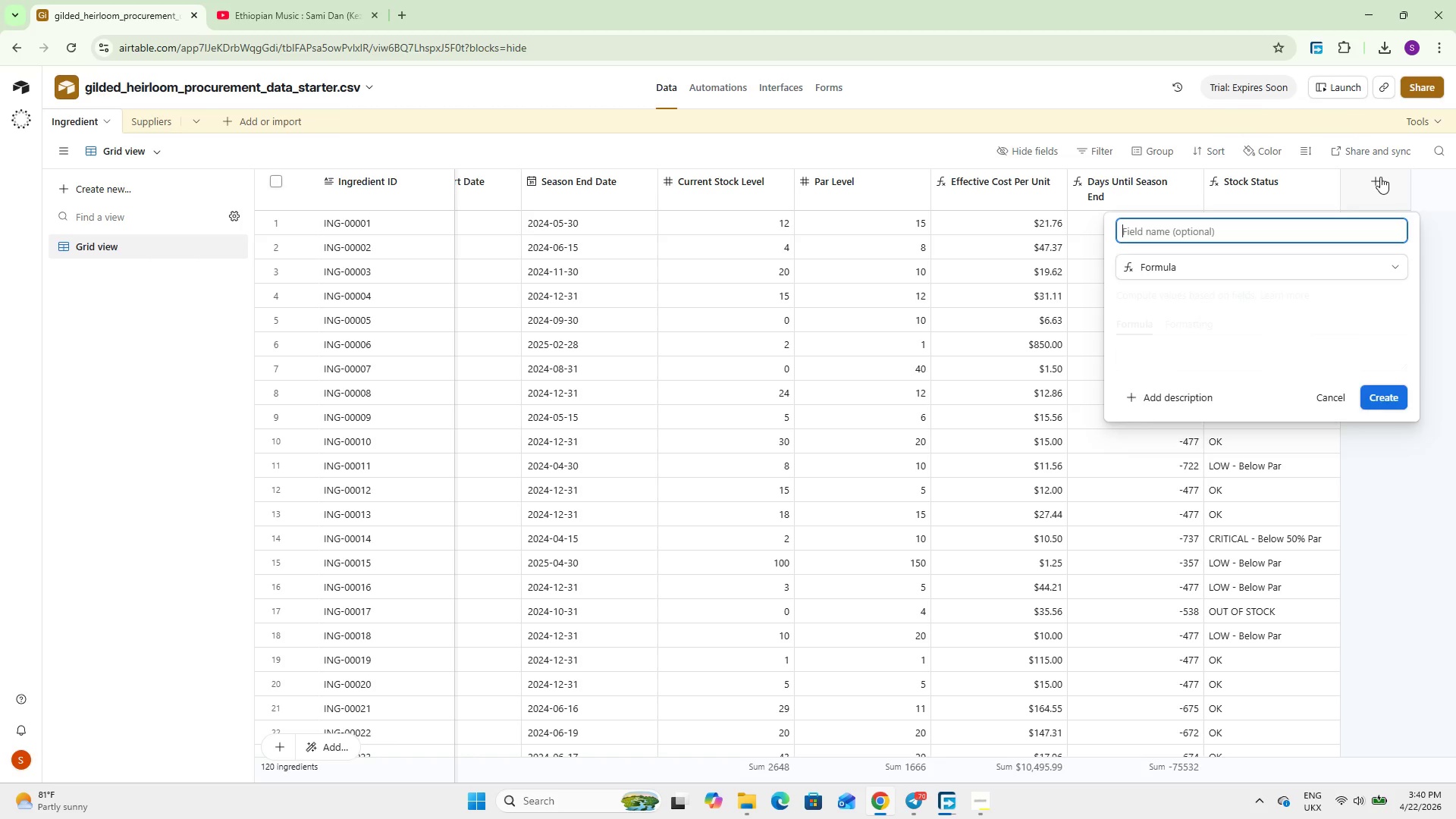 
key(Enter)
 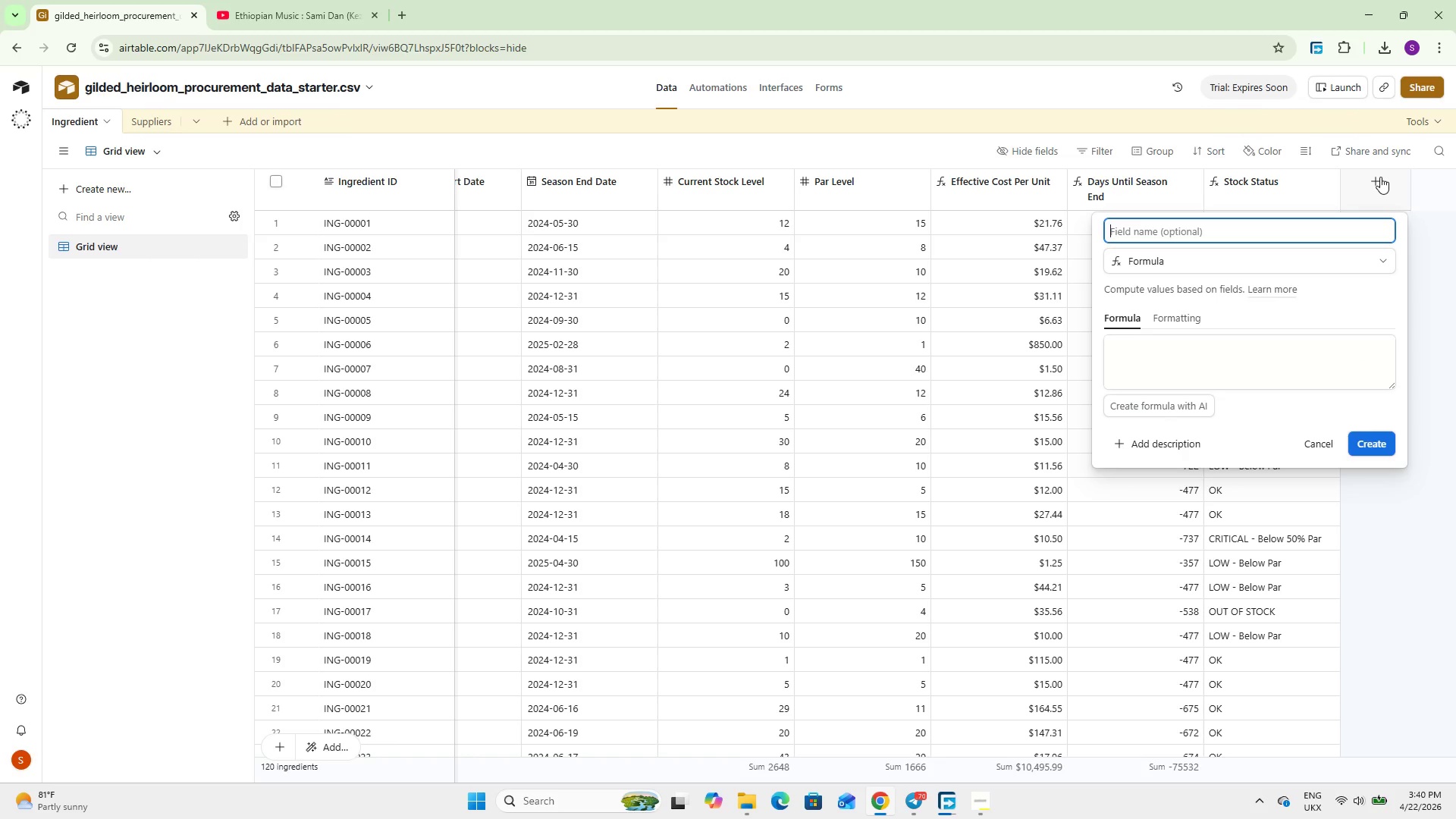 
type(In Season)
 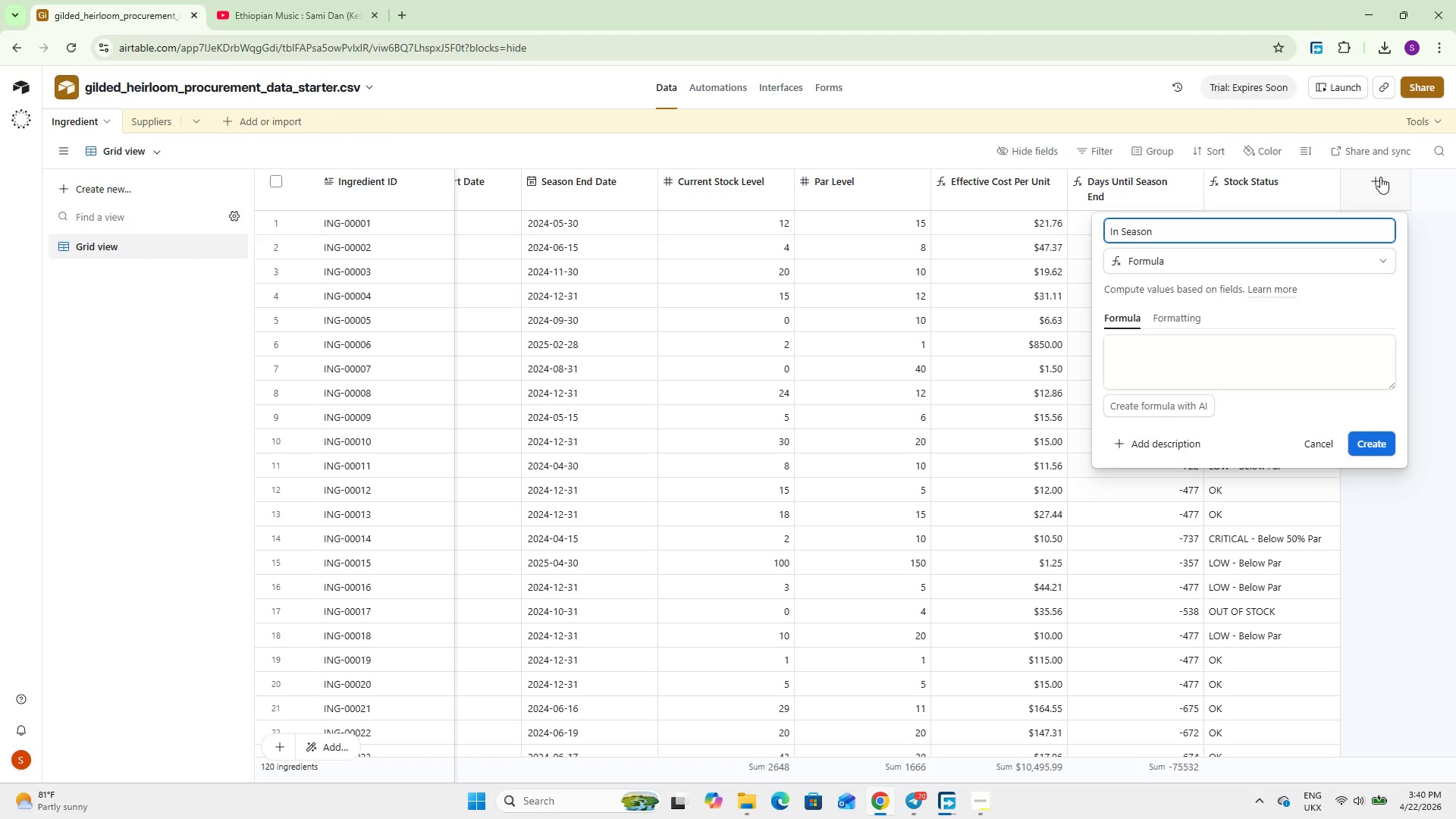 
double_click([1196, 362])
 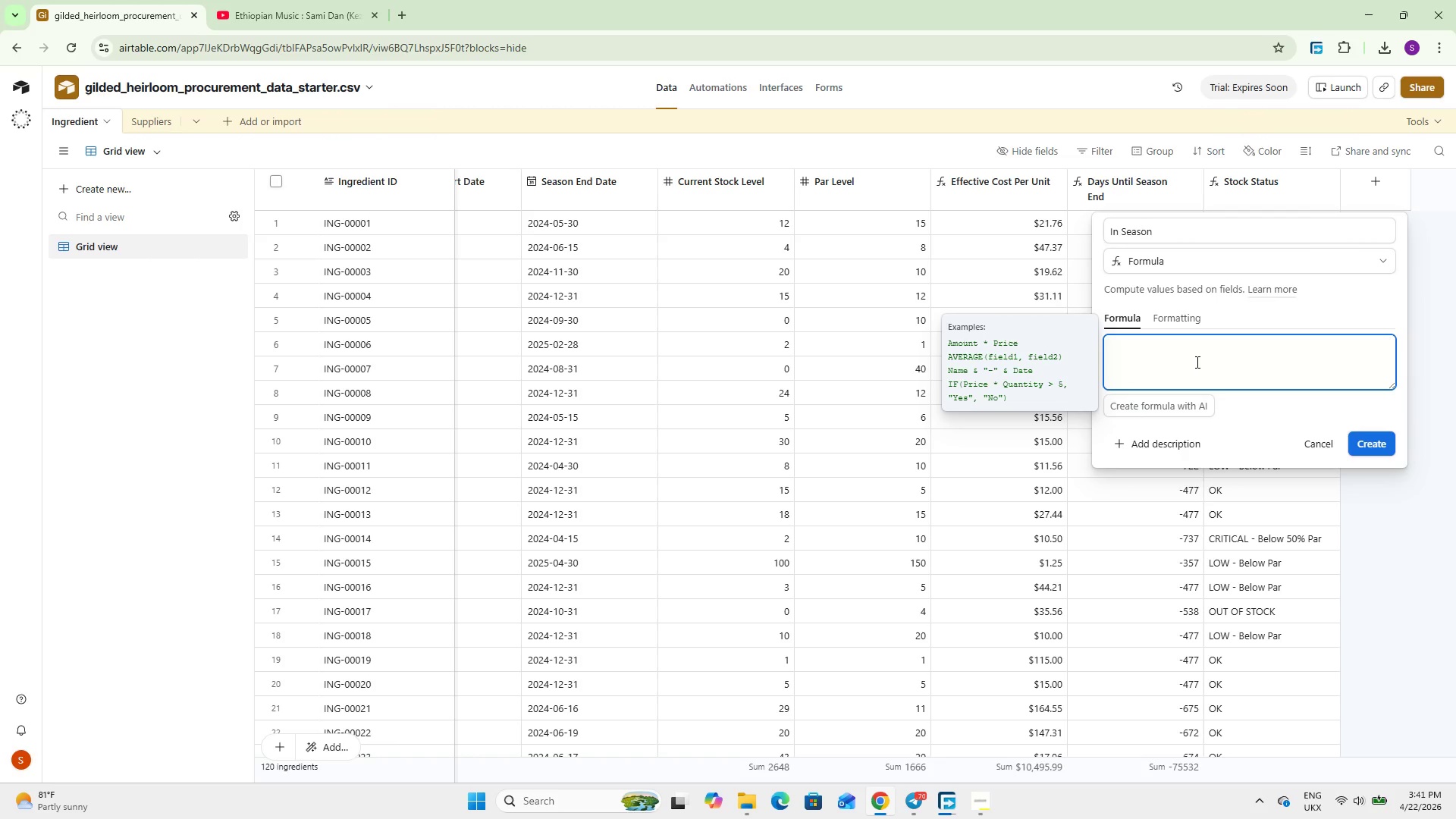 
type(IF(AND(IS)
 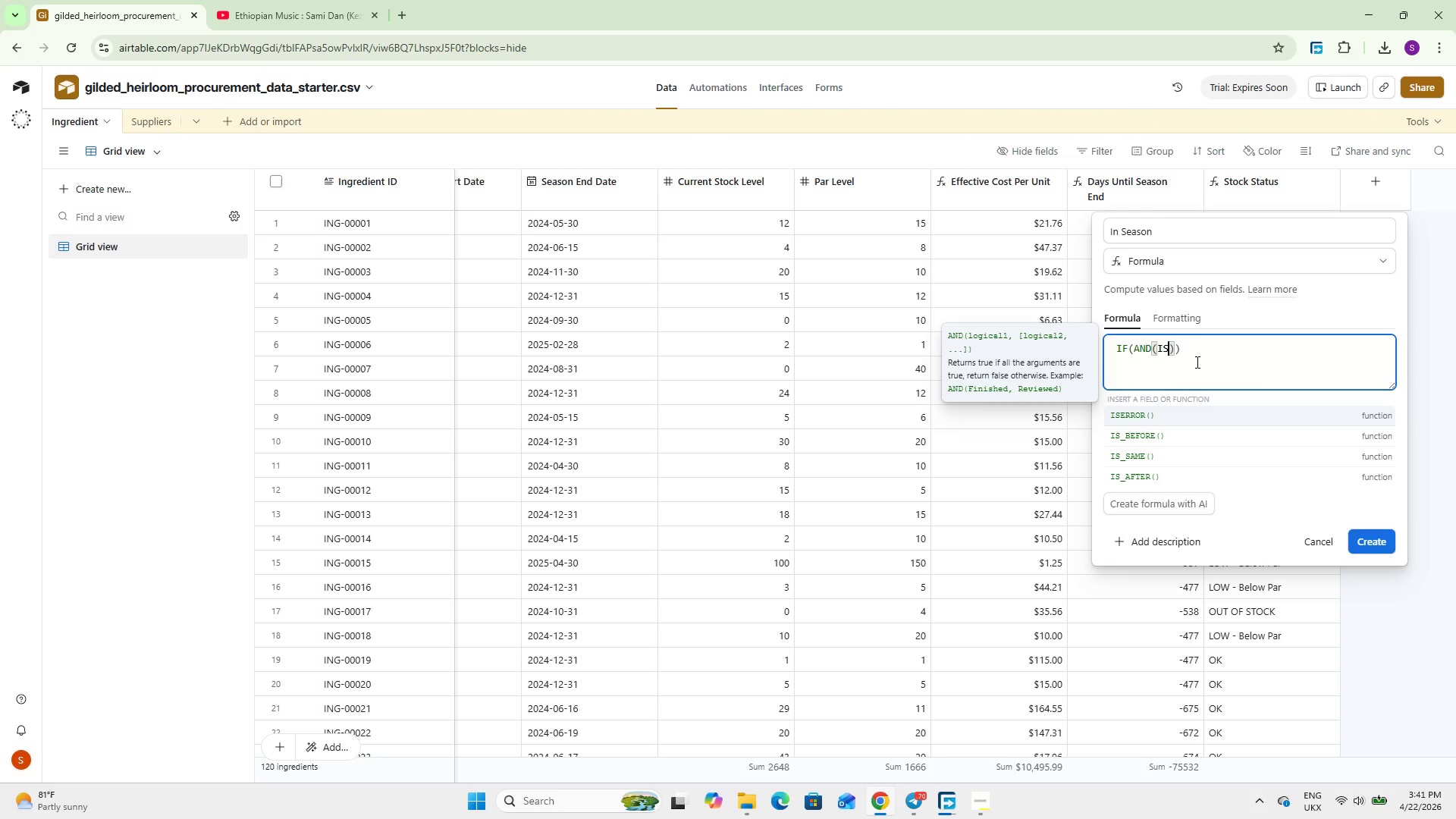 
key(ArrowDown)
 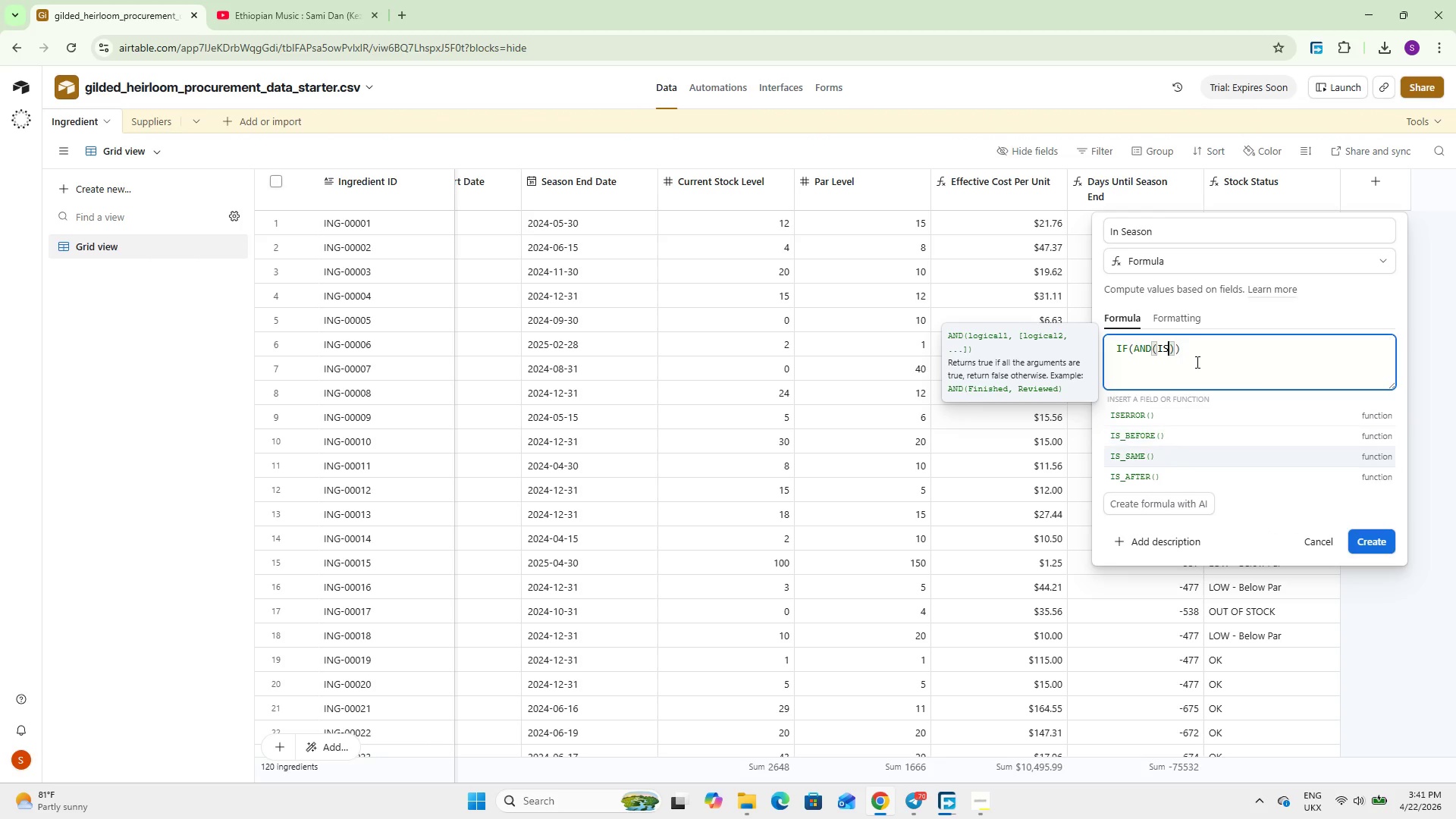 
key(ArrowDown)
 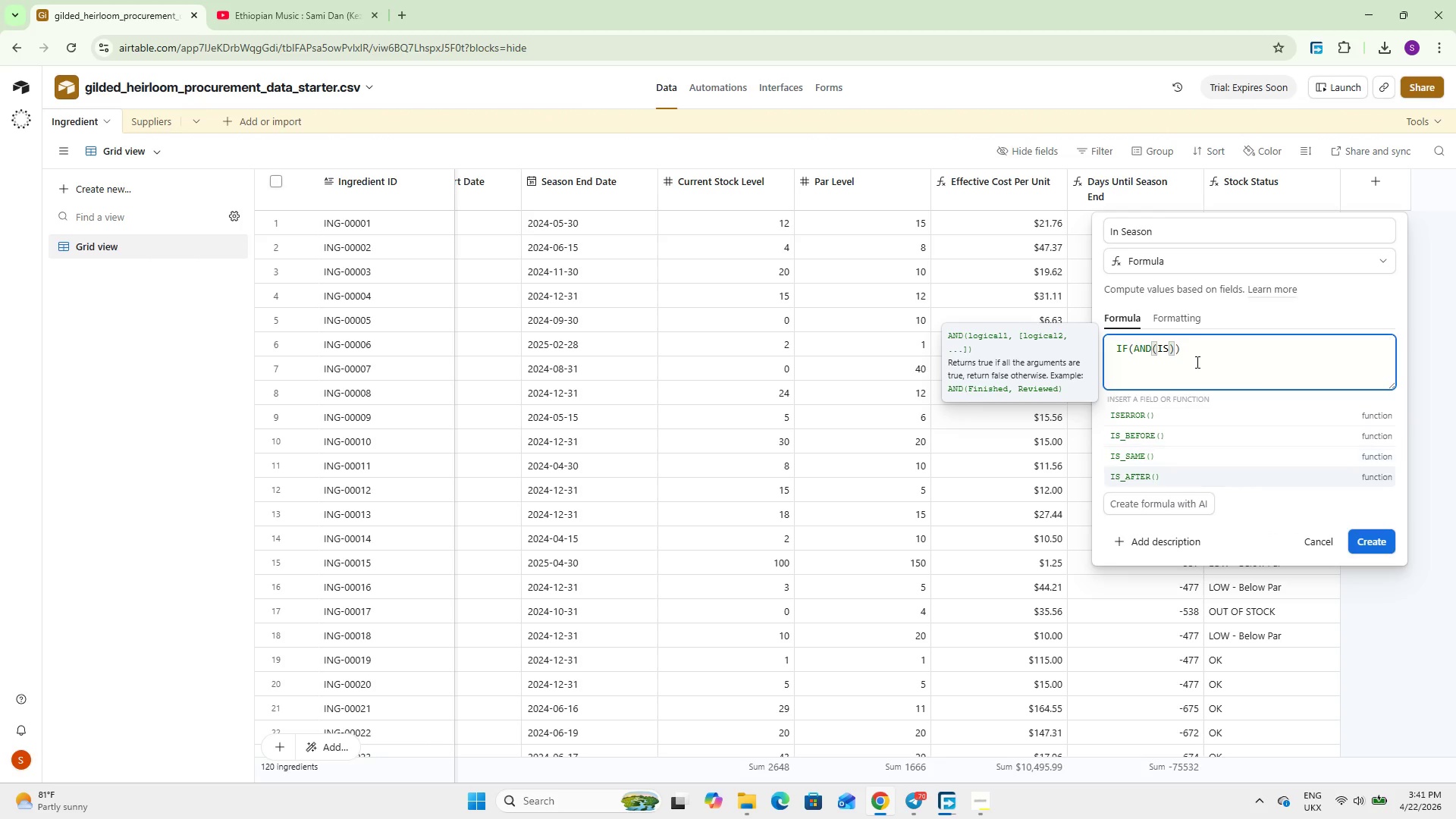 
key(ArrowDown)
 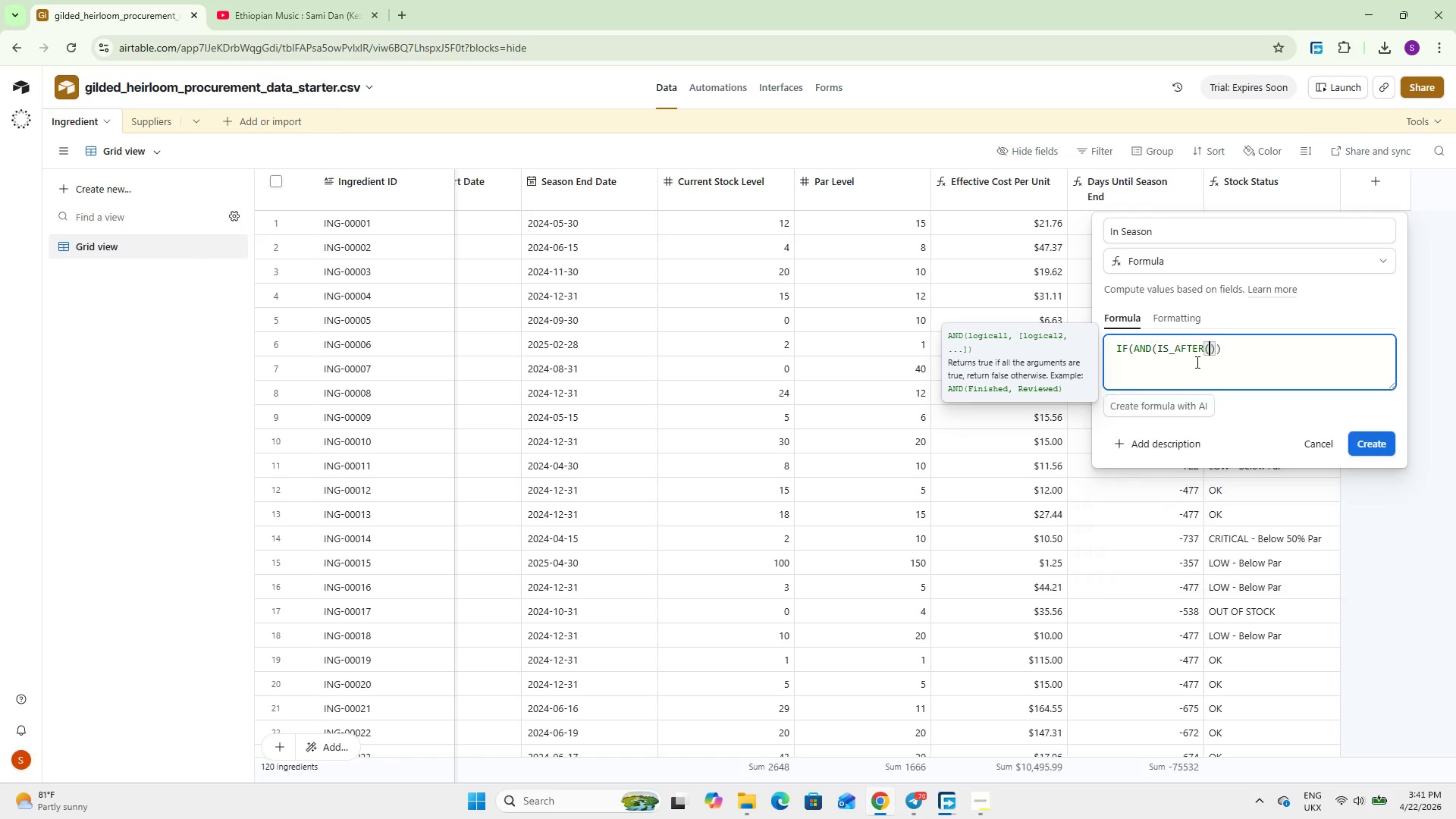 
key(Enter)
 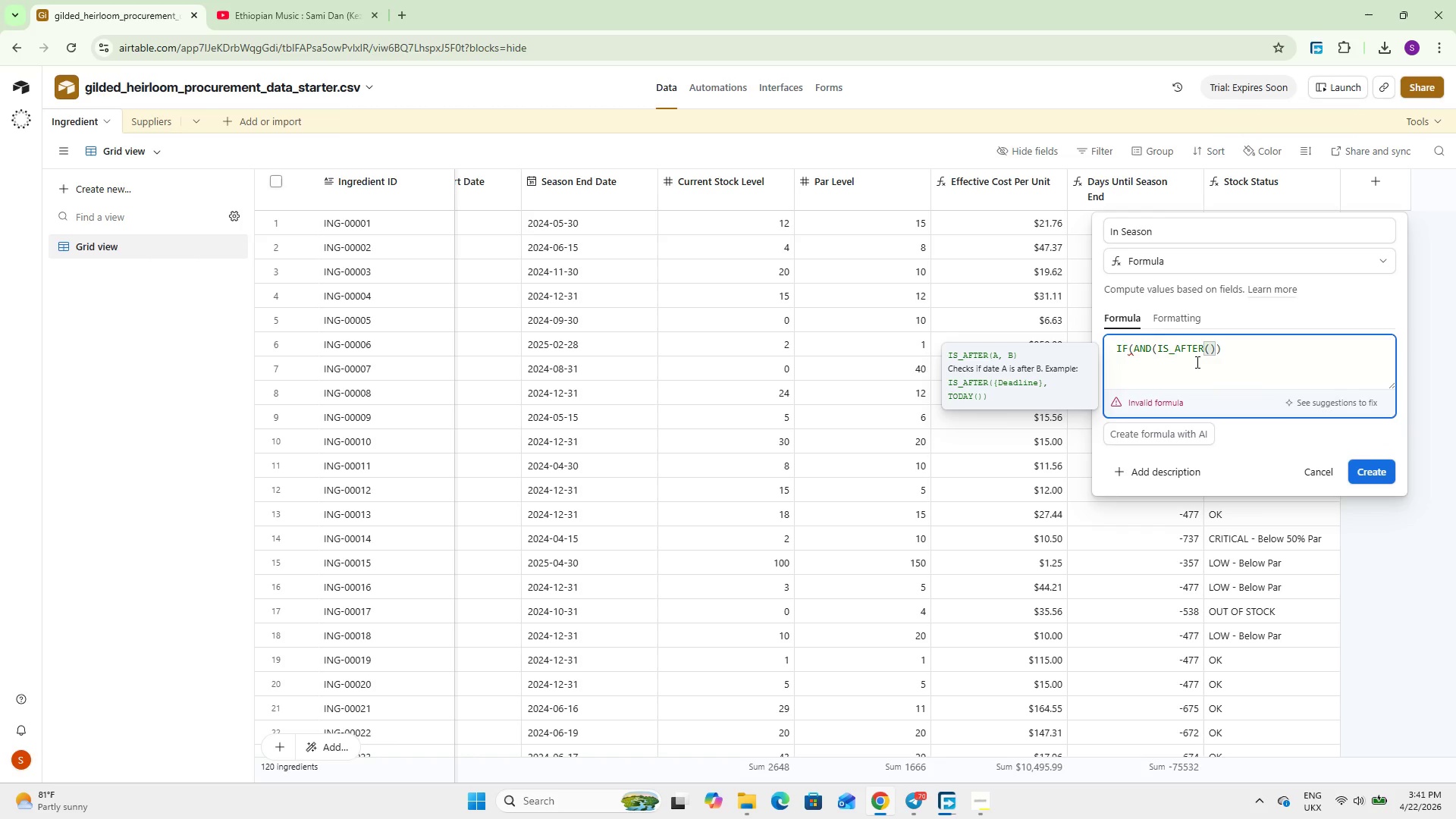 
type(TODAY()
 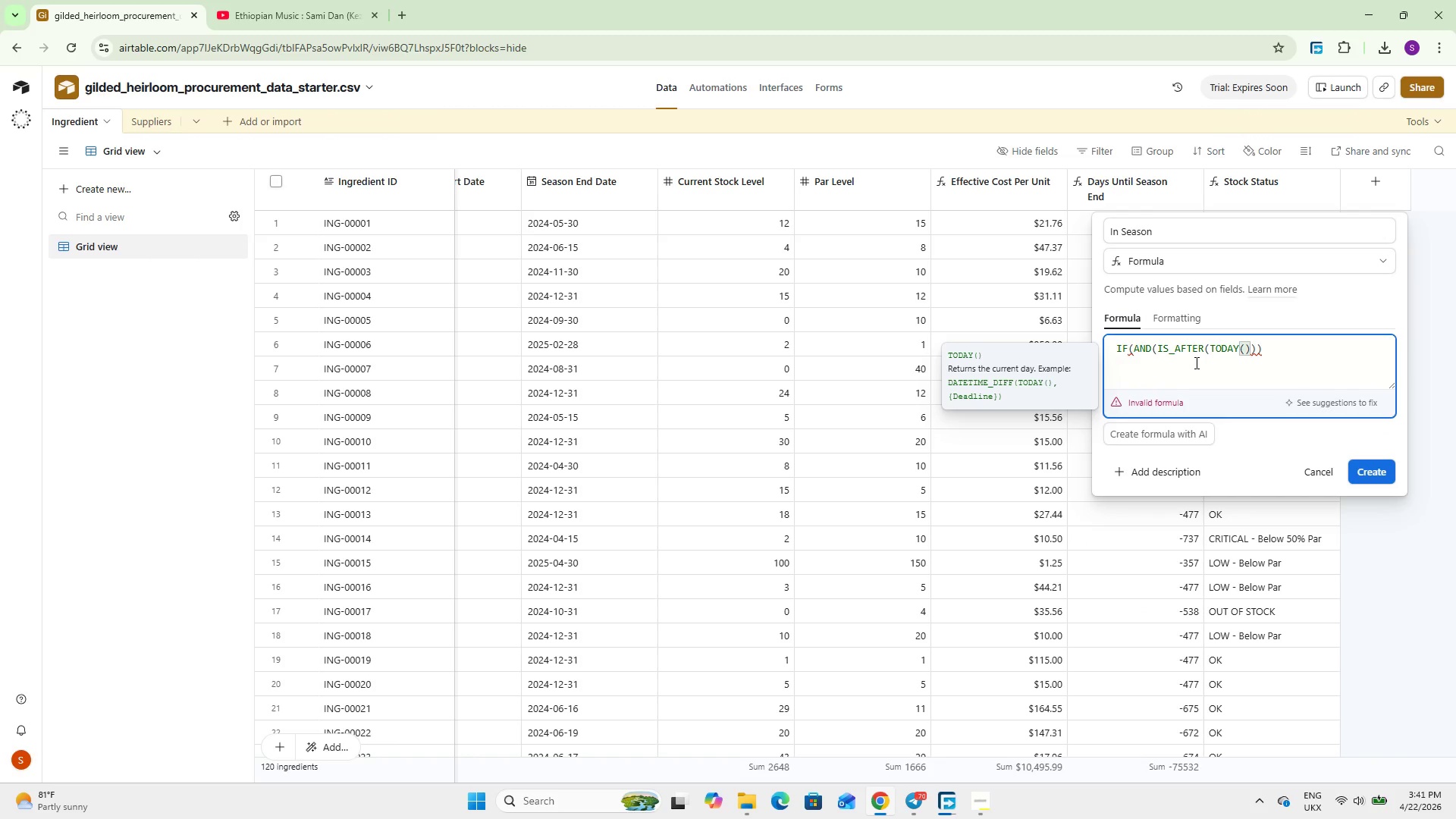 
key(ArrowRight)
 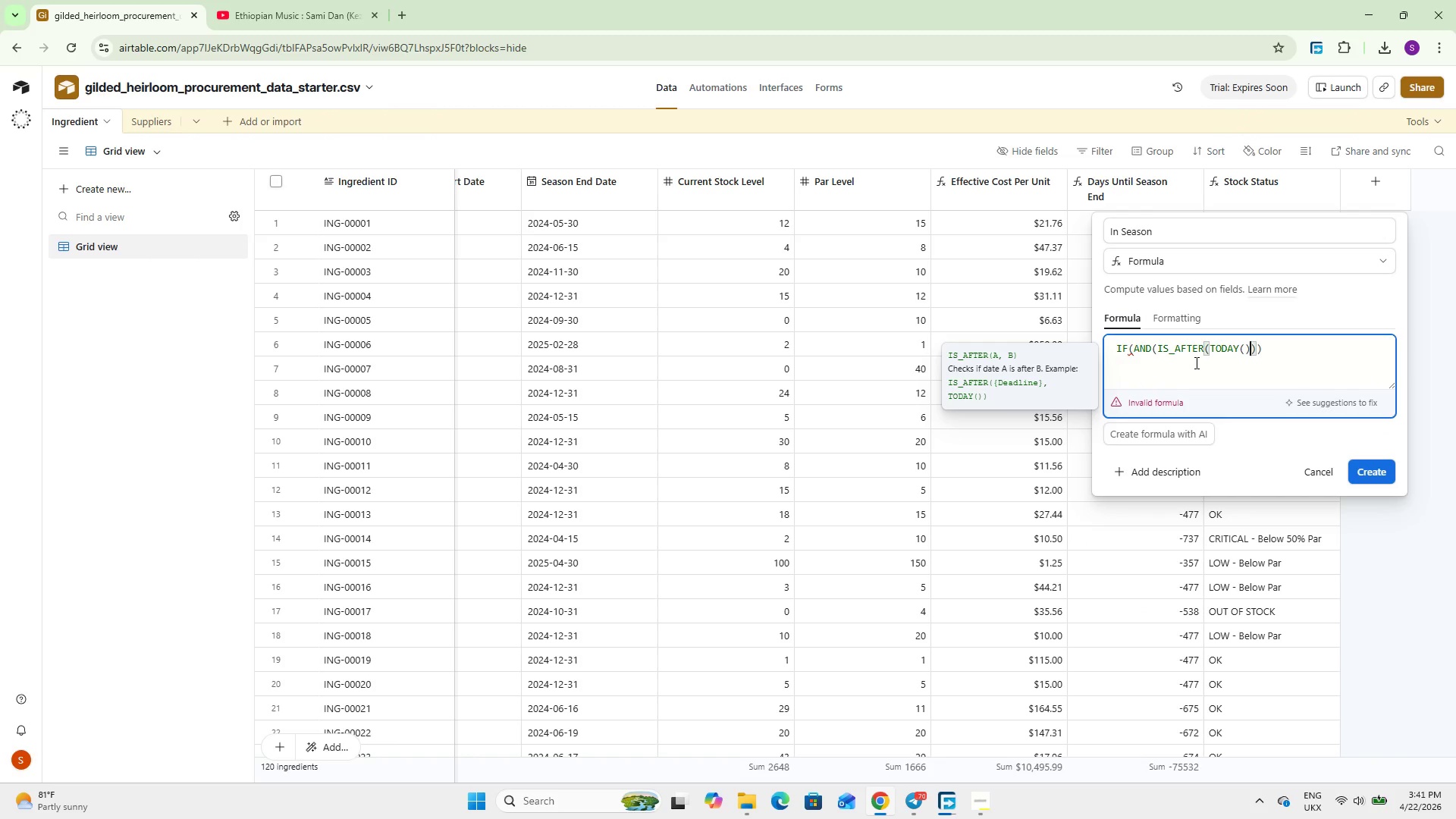 
type(, Season)
 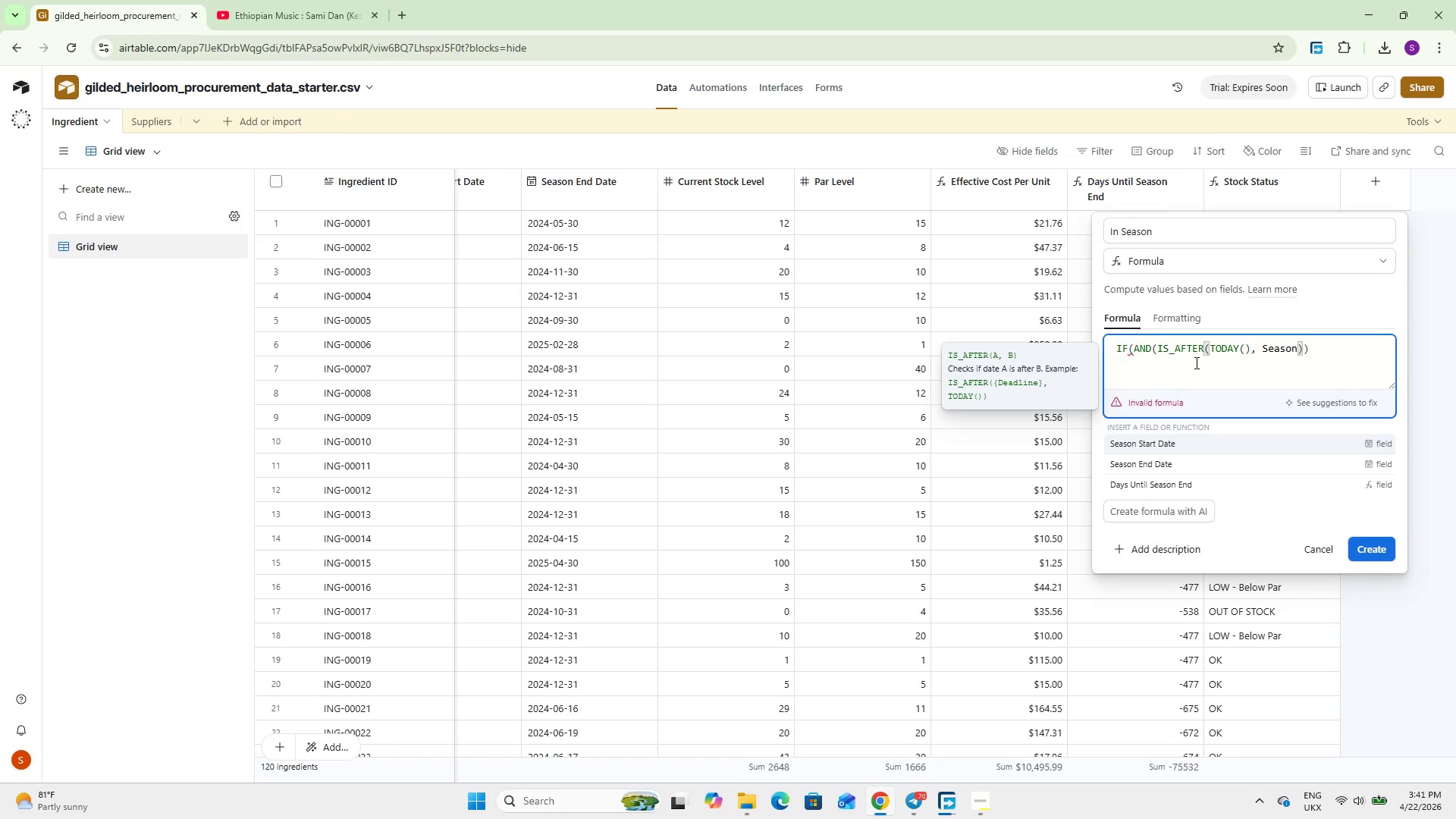 
key(Enter)
 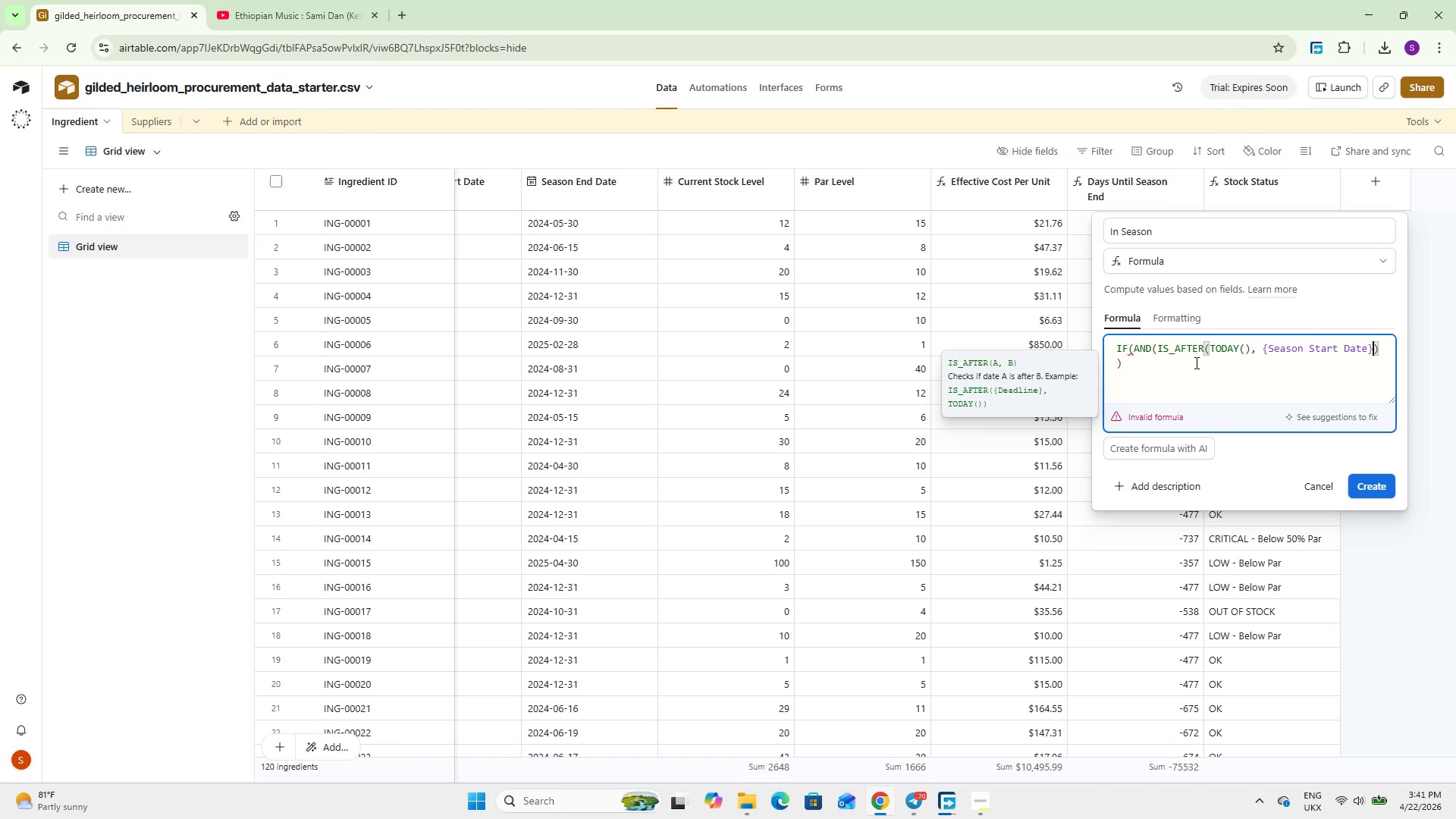 
key(ArrowRight)
 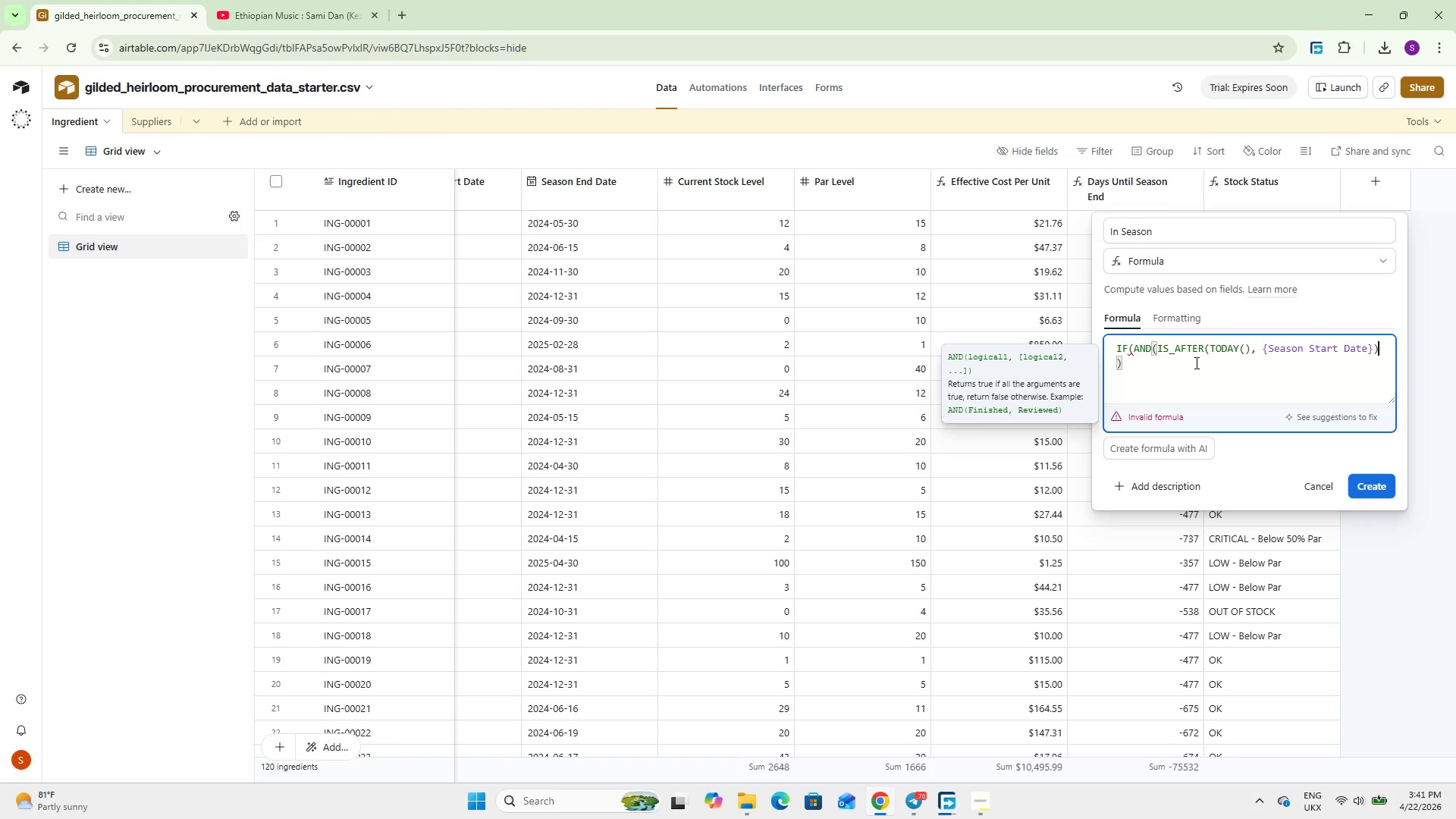 
key(Comma)
 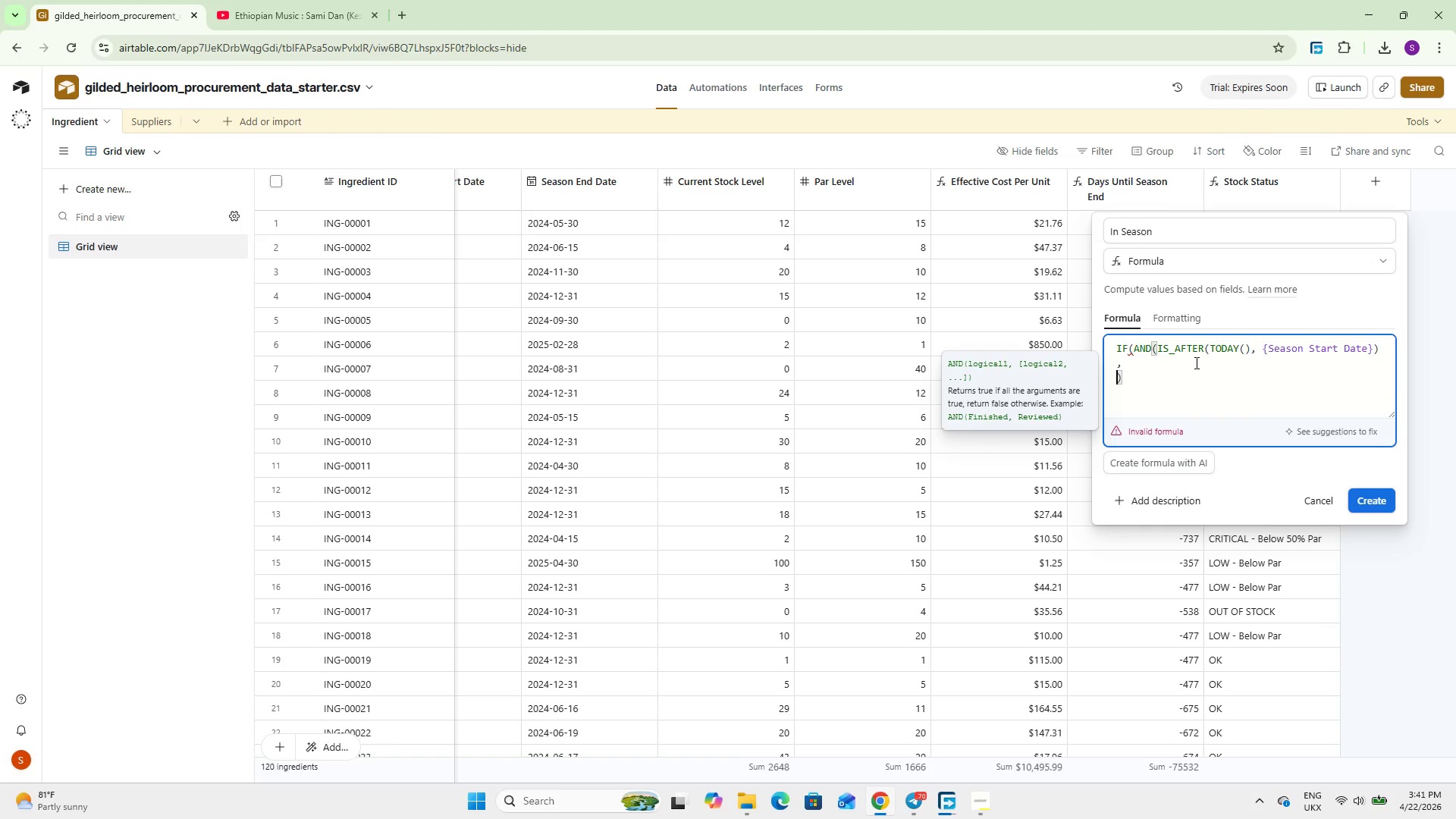 
key(Enter)
 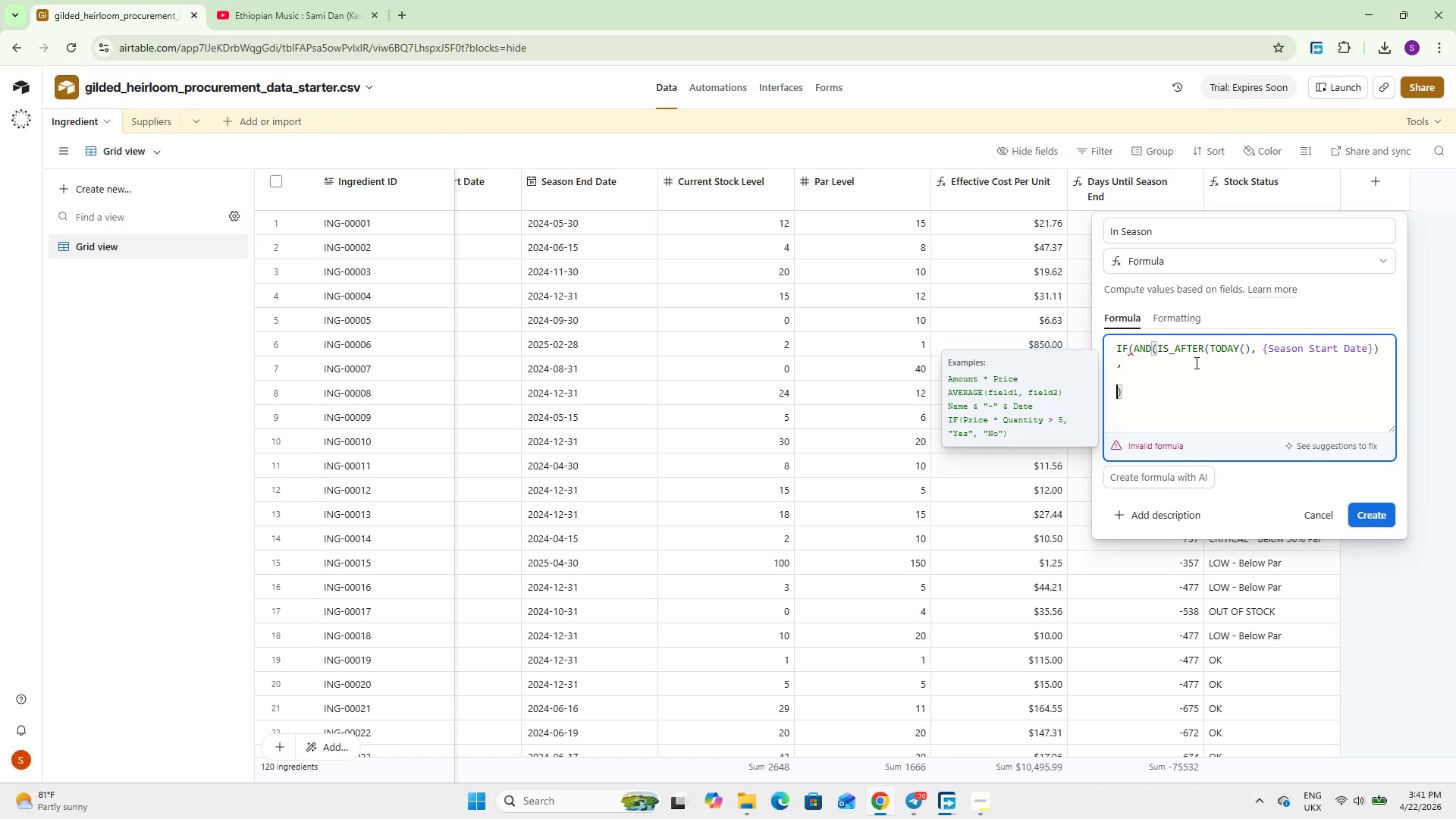 
key(Enter)
 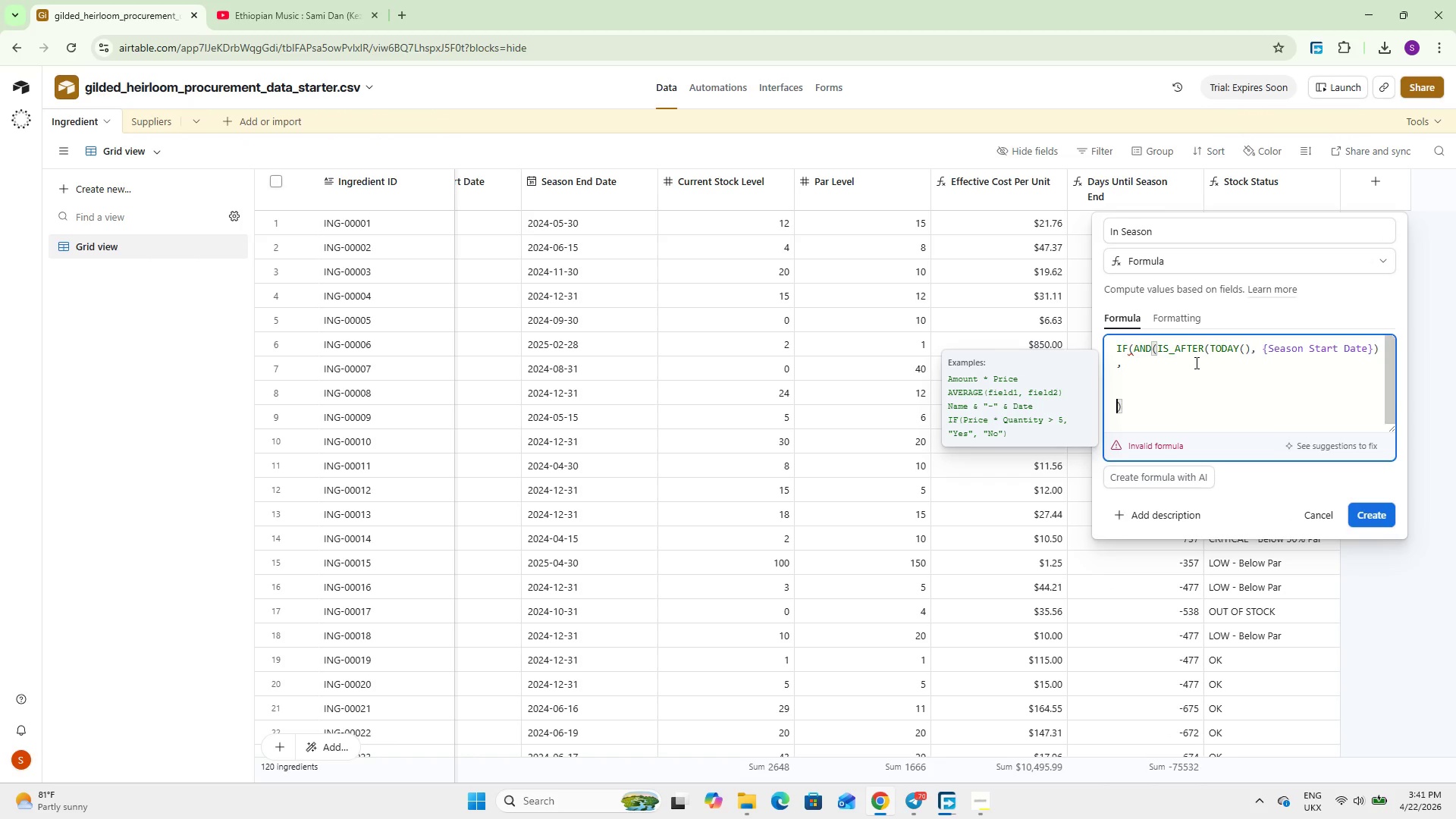 
key(Enter)
 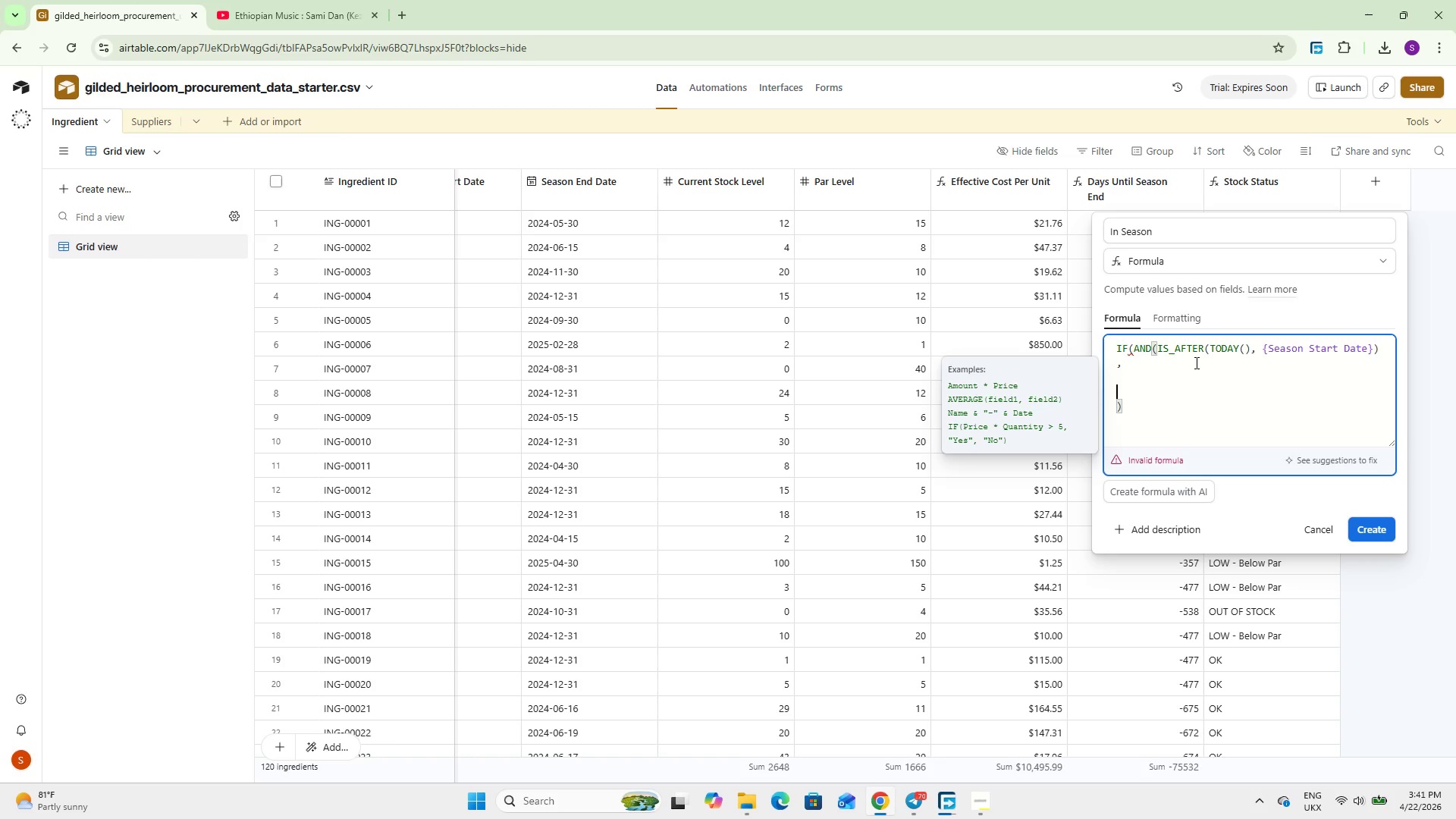 
key(ArrowUp)
 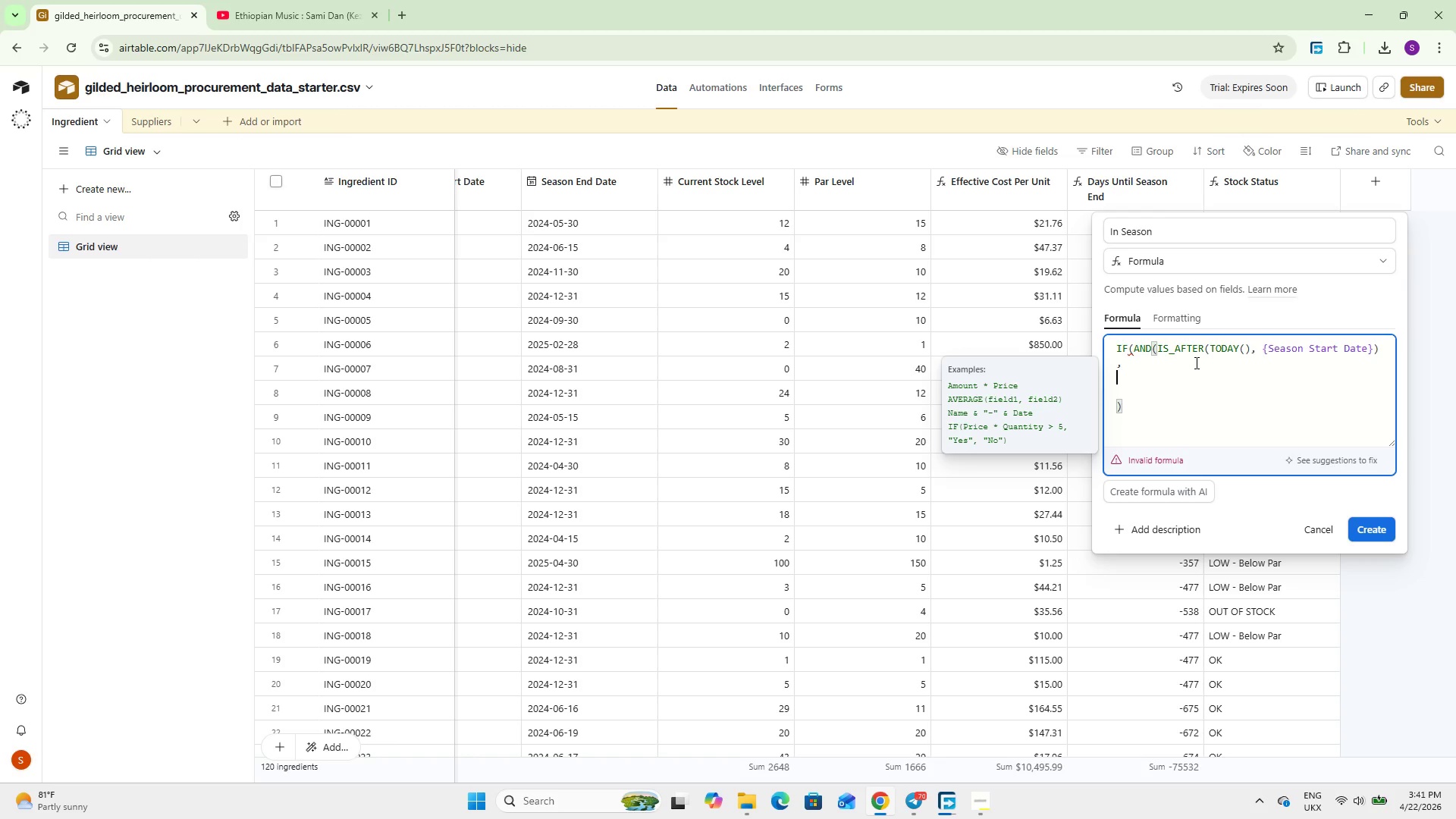 
key(ArrowUp)
 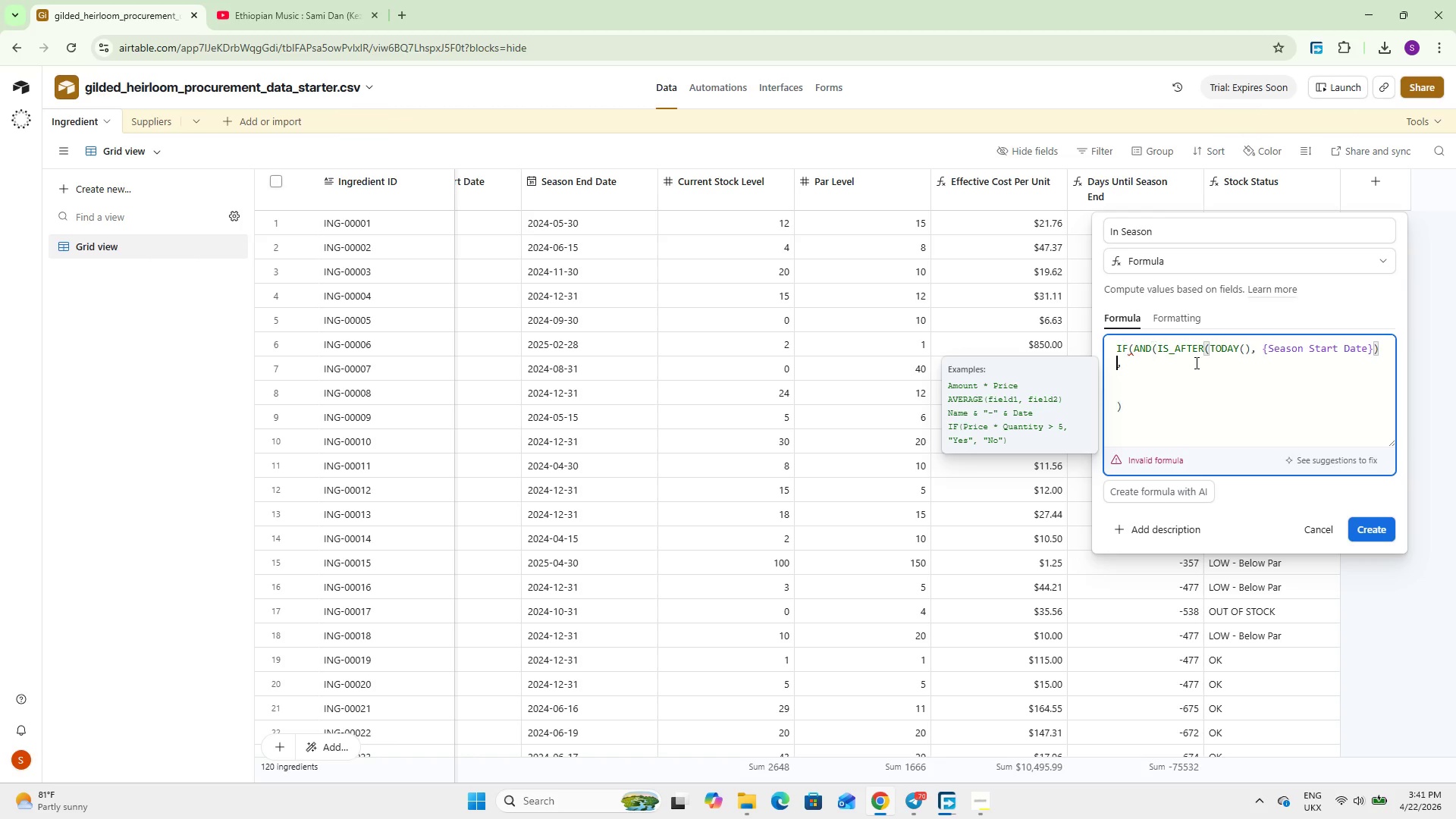 
key(ArrowUp)
 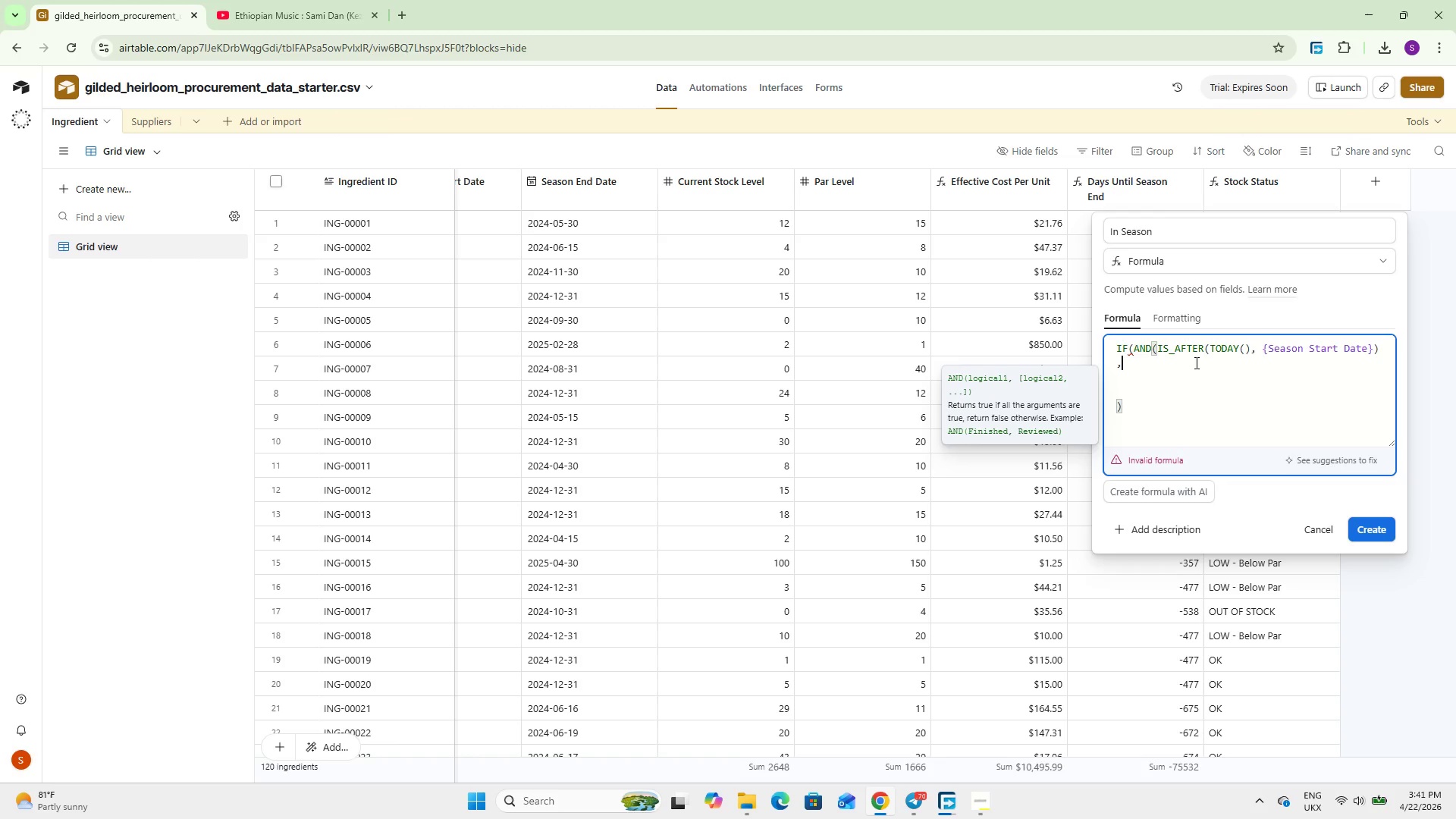 
key(ArrowRight)
 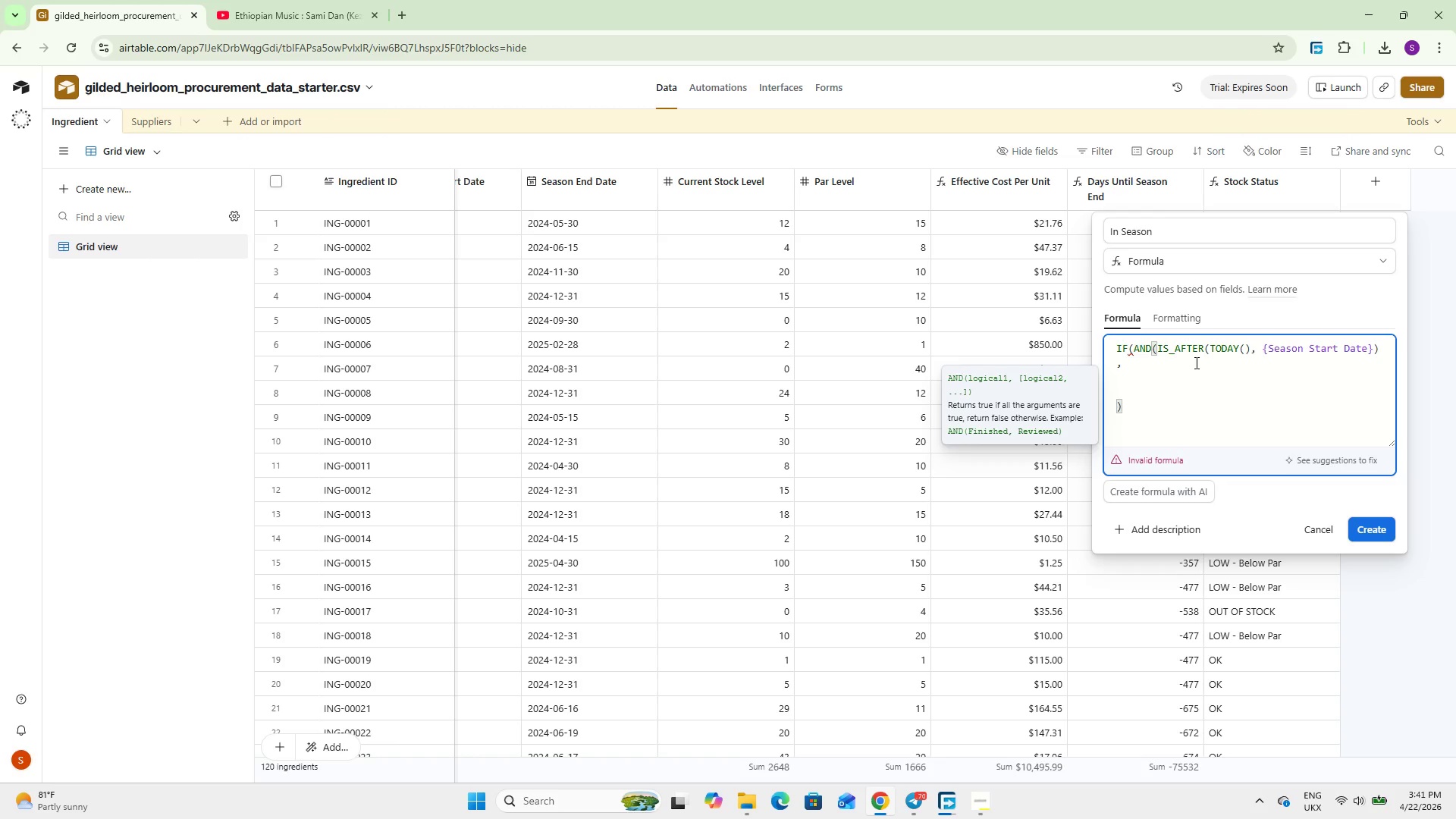 
type( ID)
key(Backspace)
type(S)
 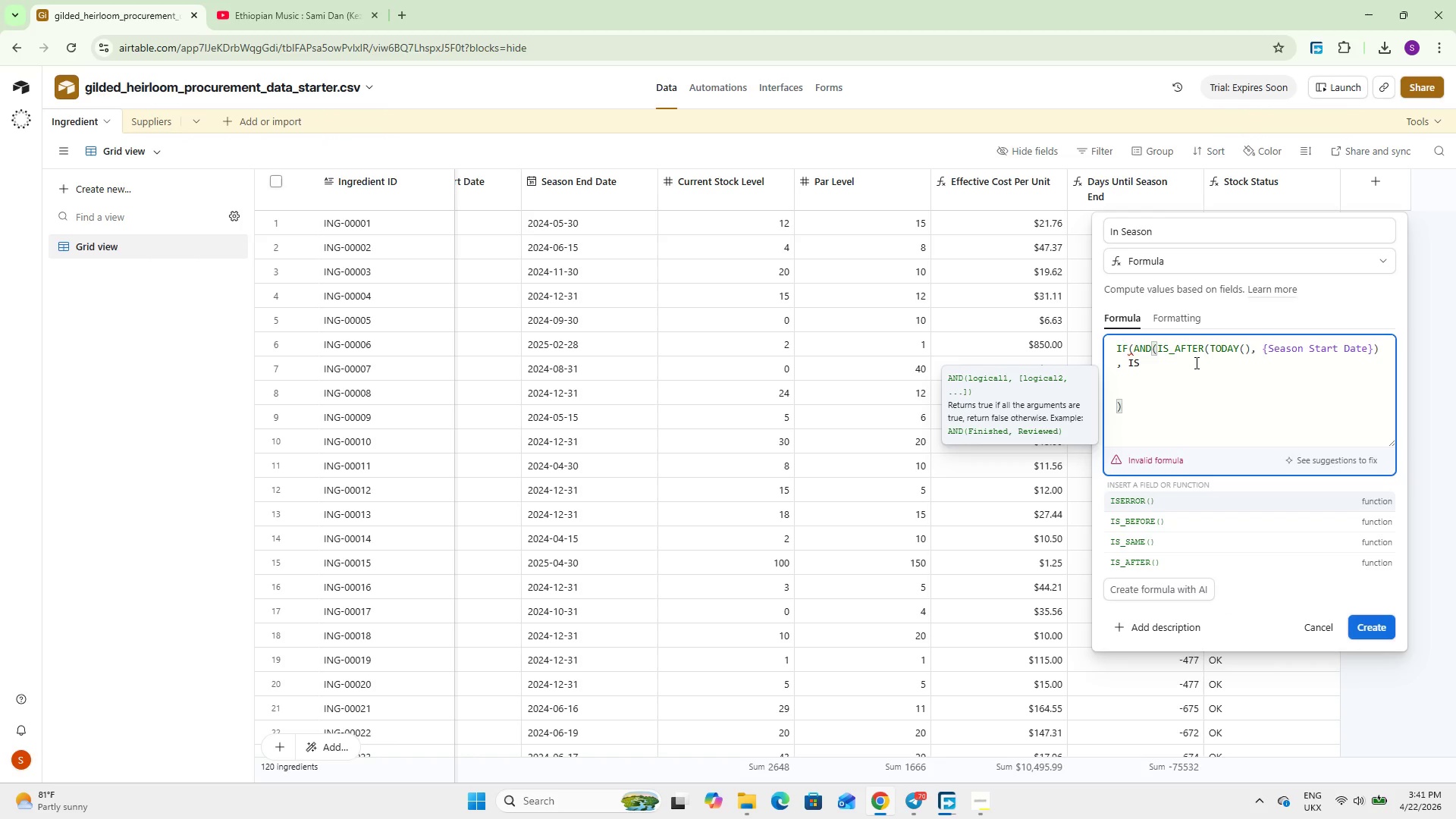 
key(ArrowDown)
 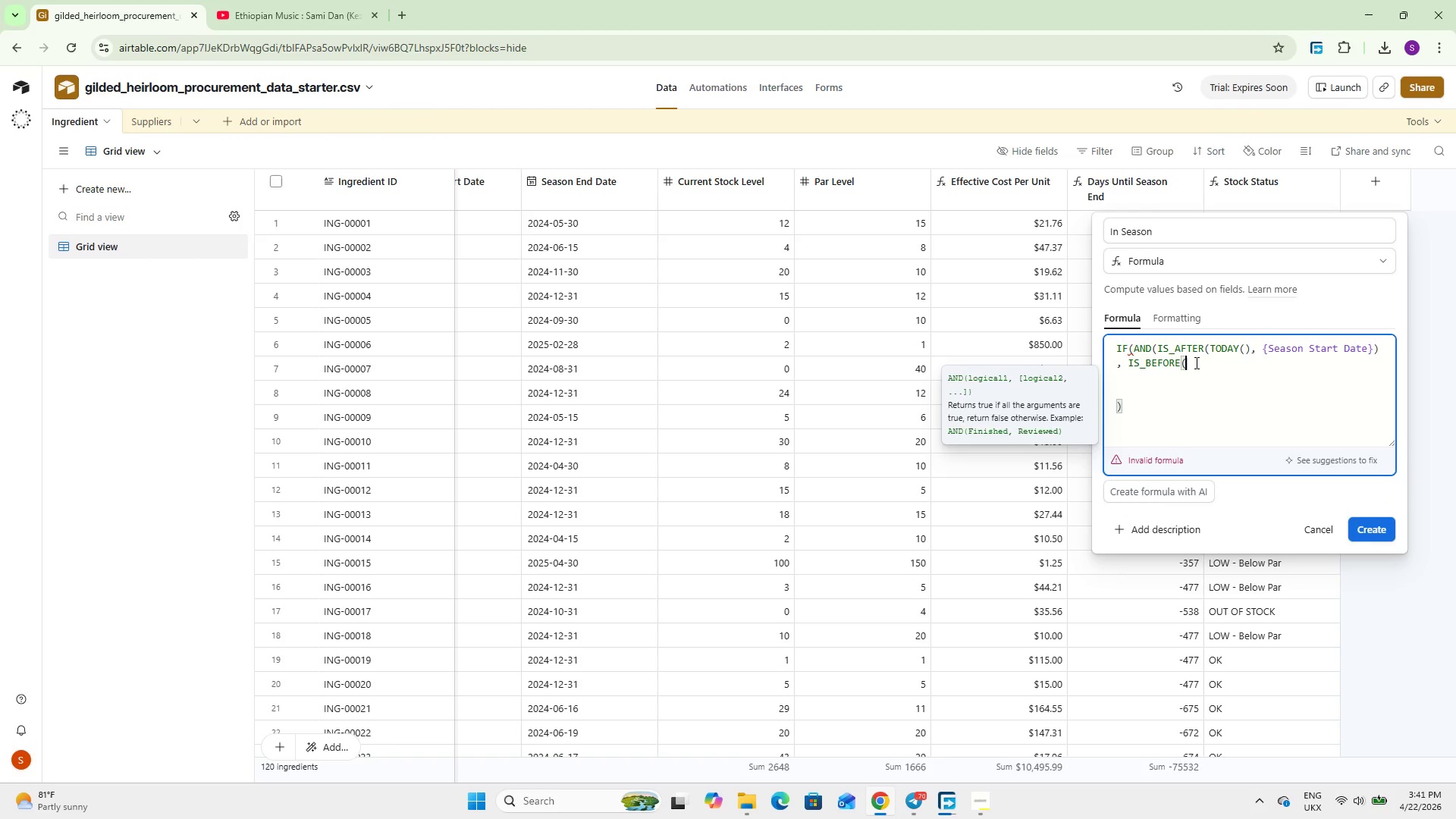 
key(Enter)
 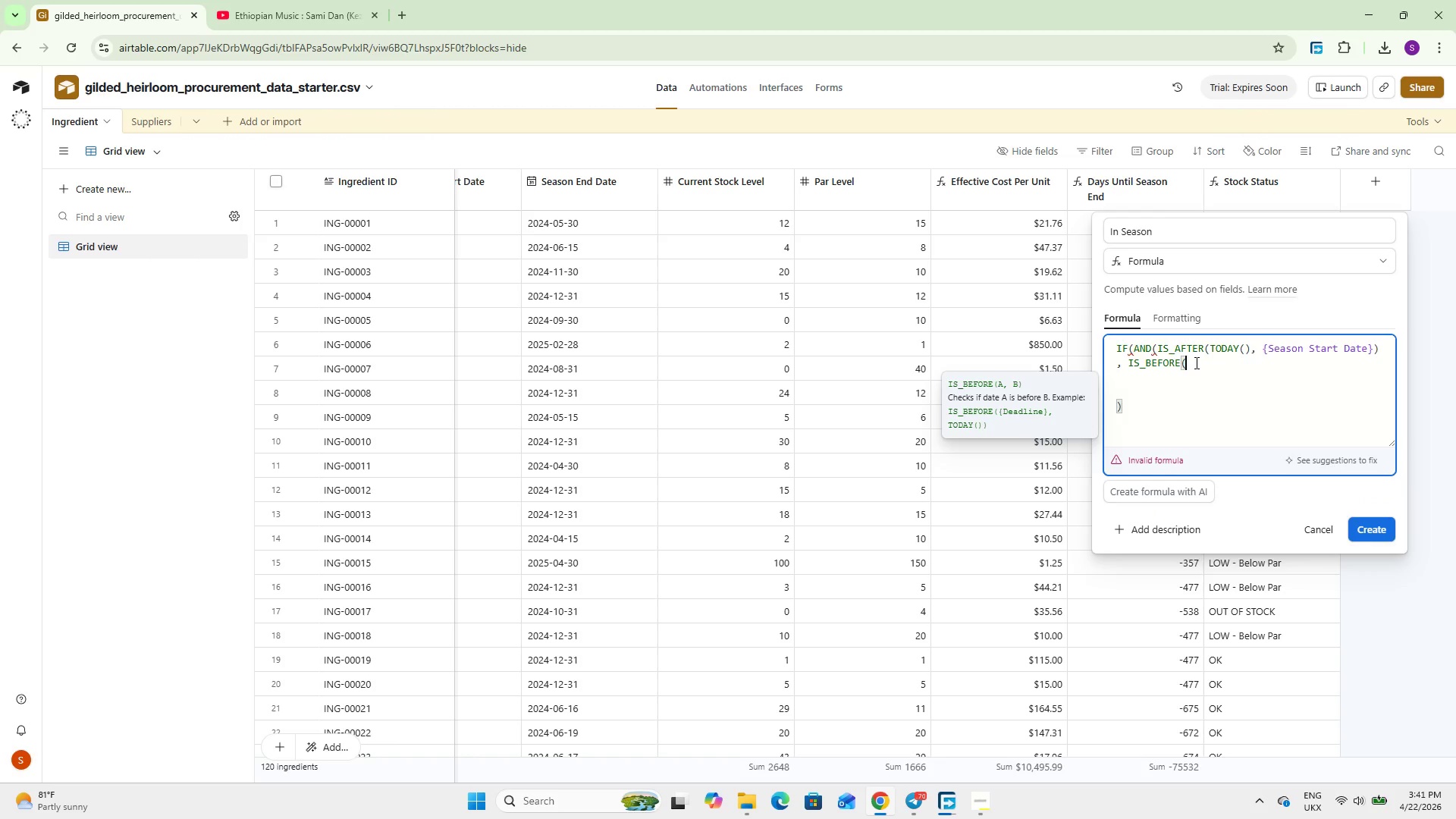 
type(TODAY)
 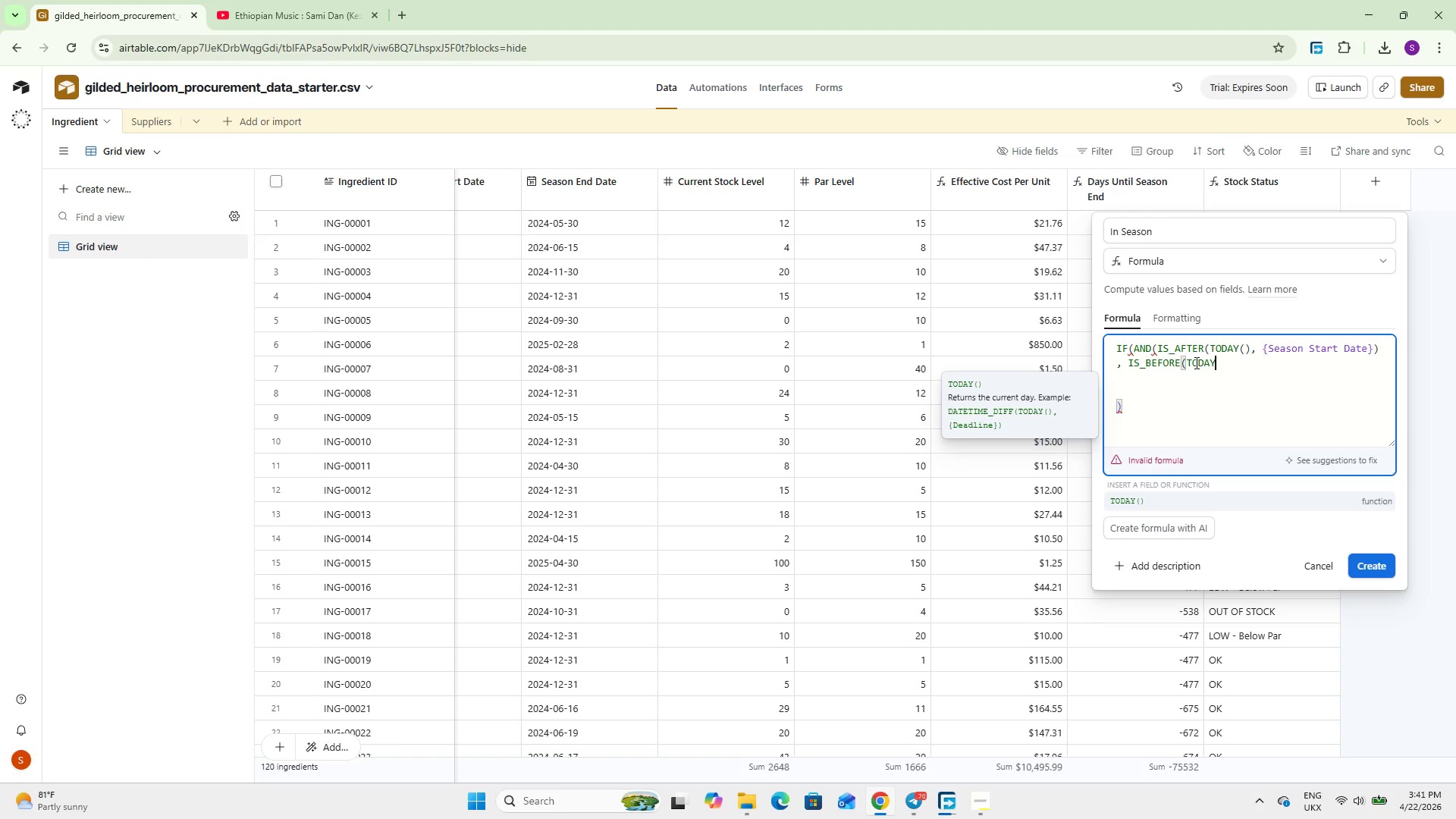 
key(Shift+9)
 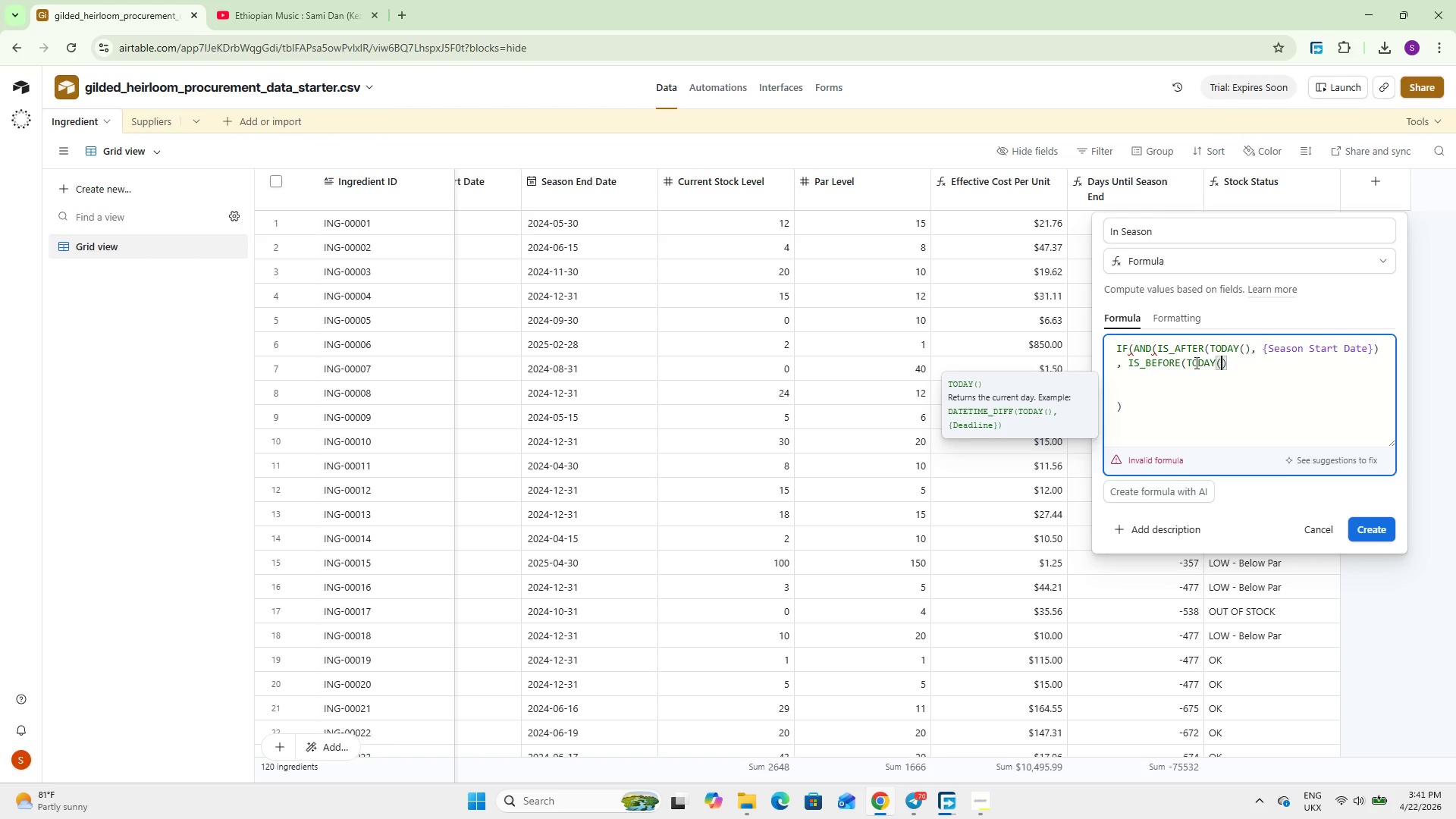 
key(ArrowRight)
 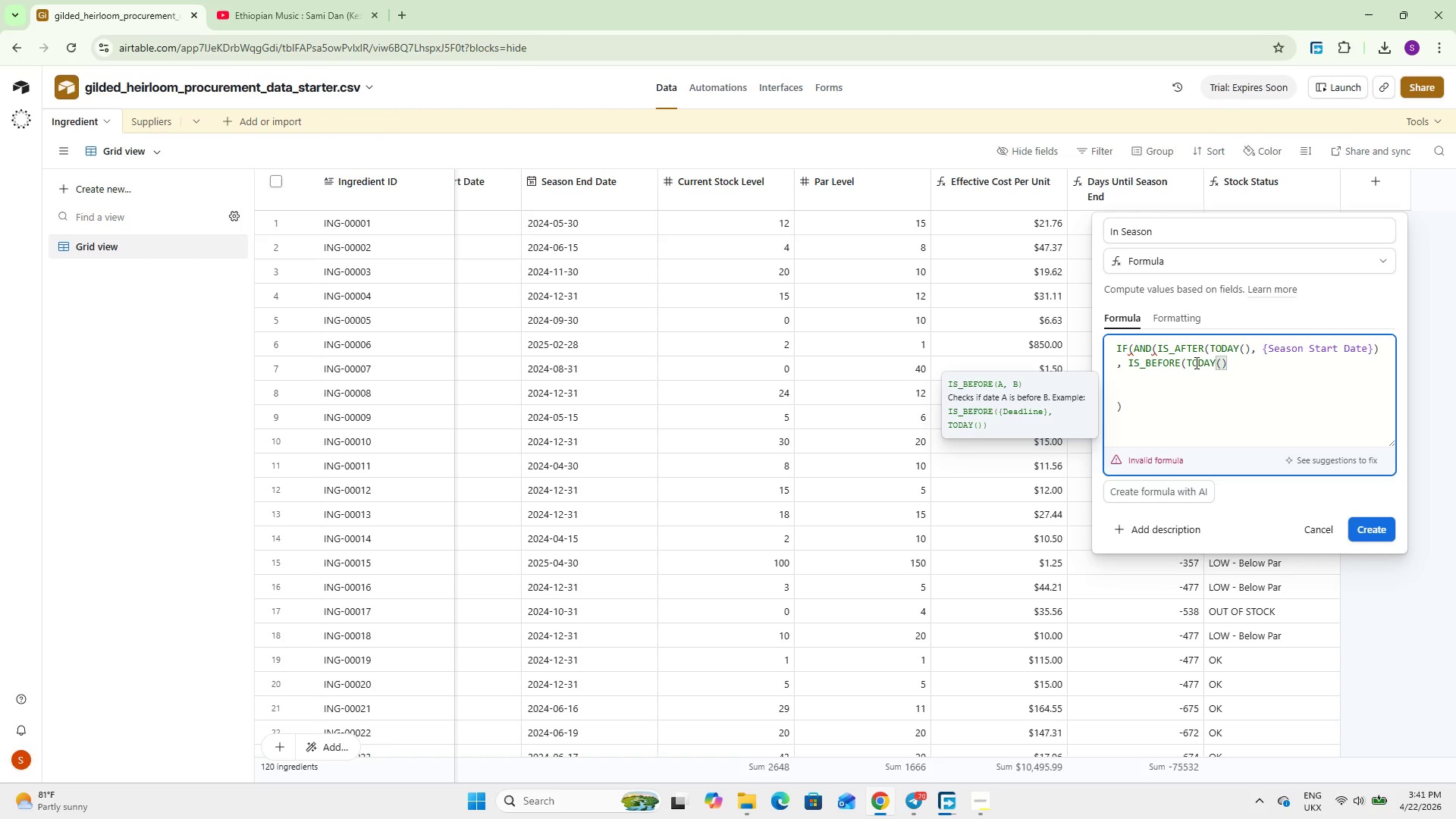 
key(Comma)
 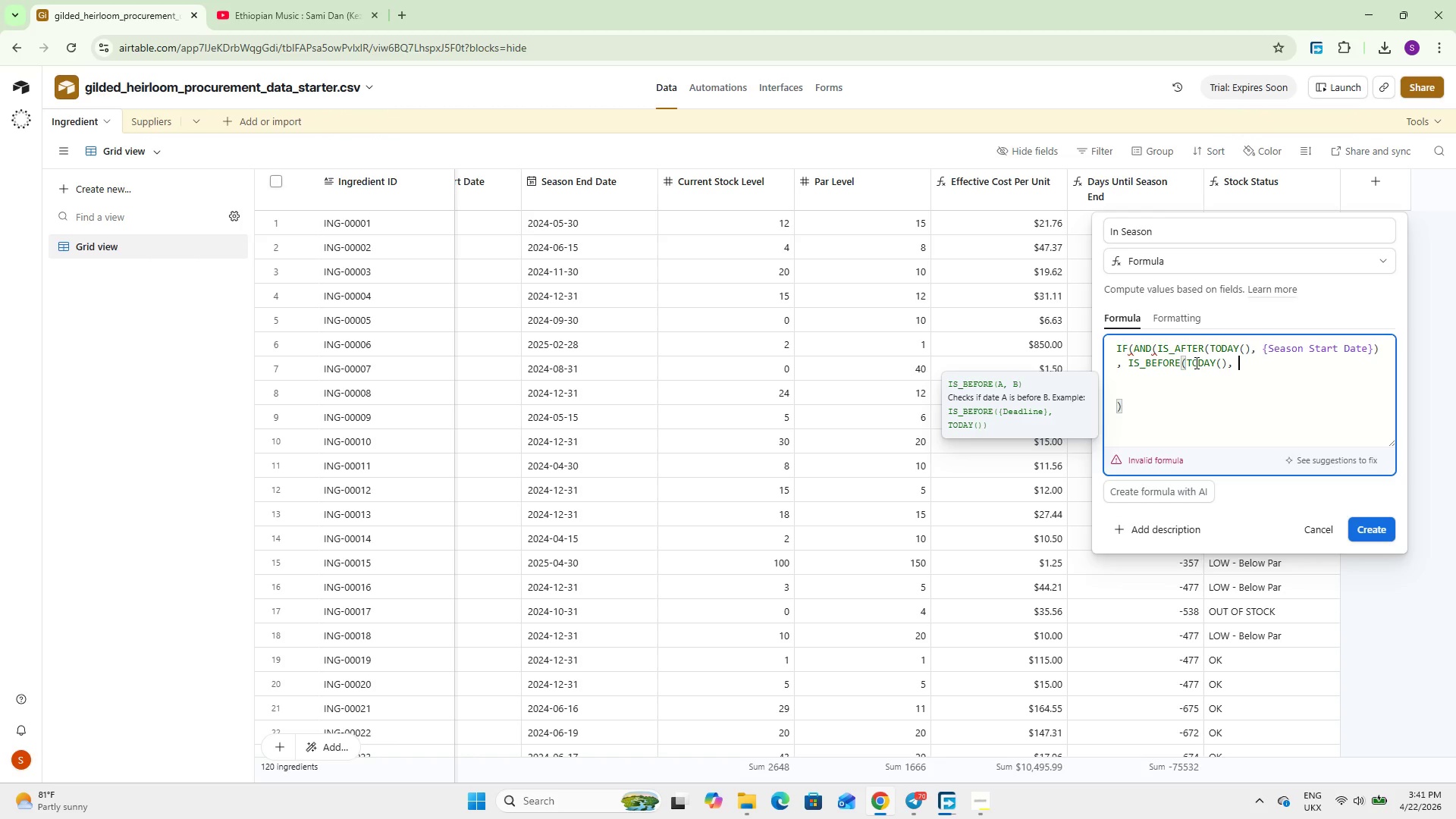 
key(Space)
 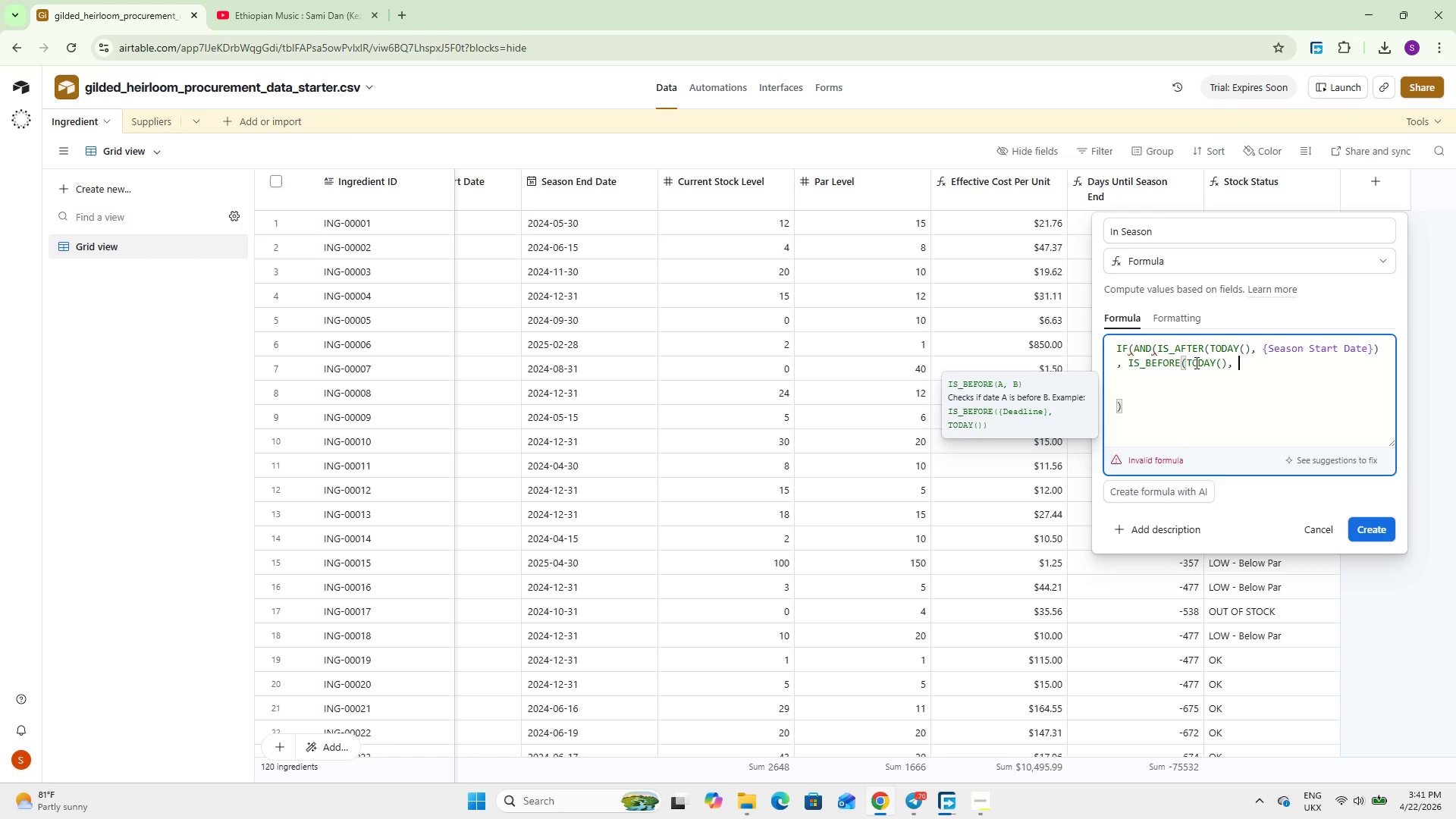 
type(Ses)
key(Backspace)
type(as)
 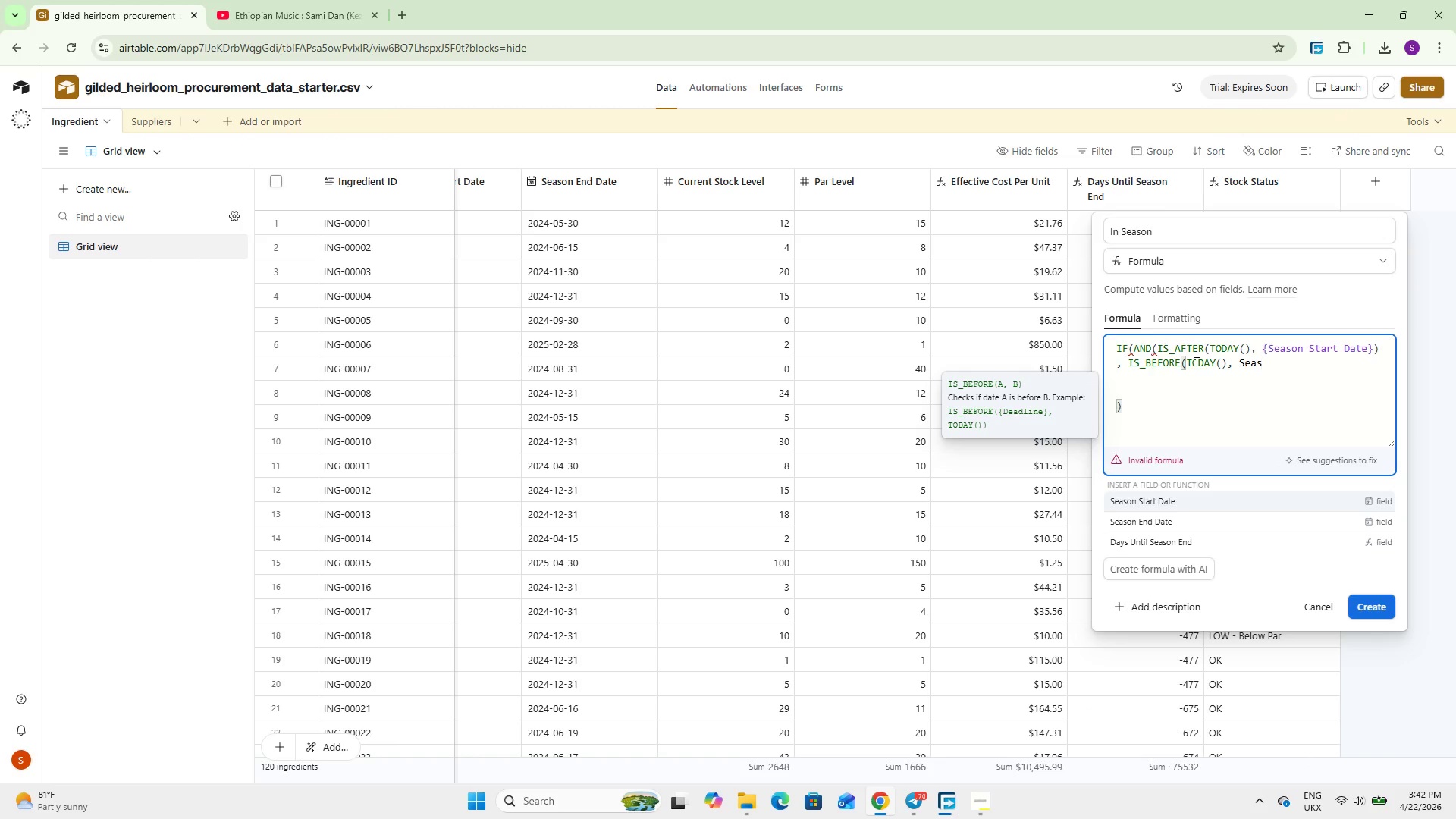 
key(ArrowDown)
 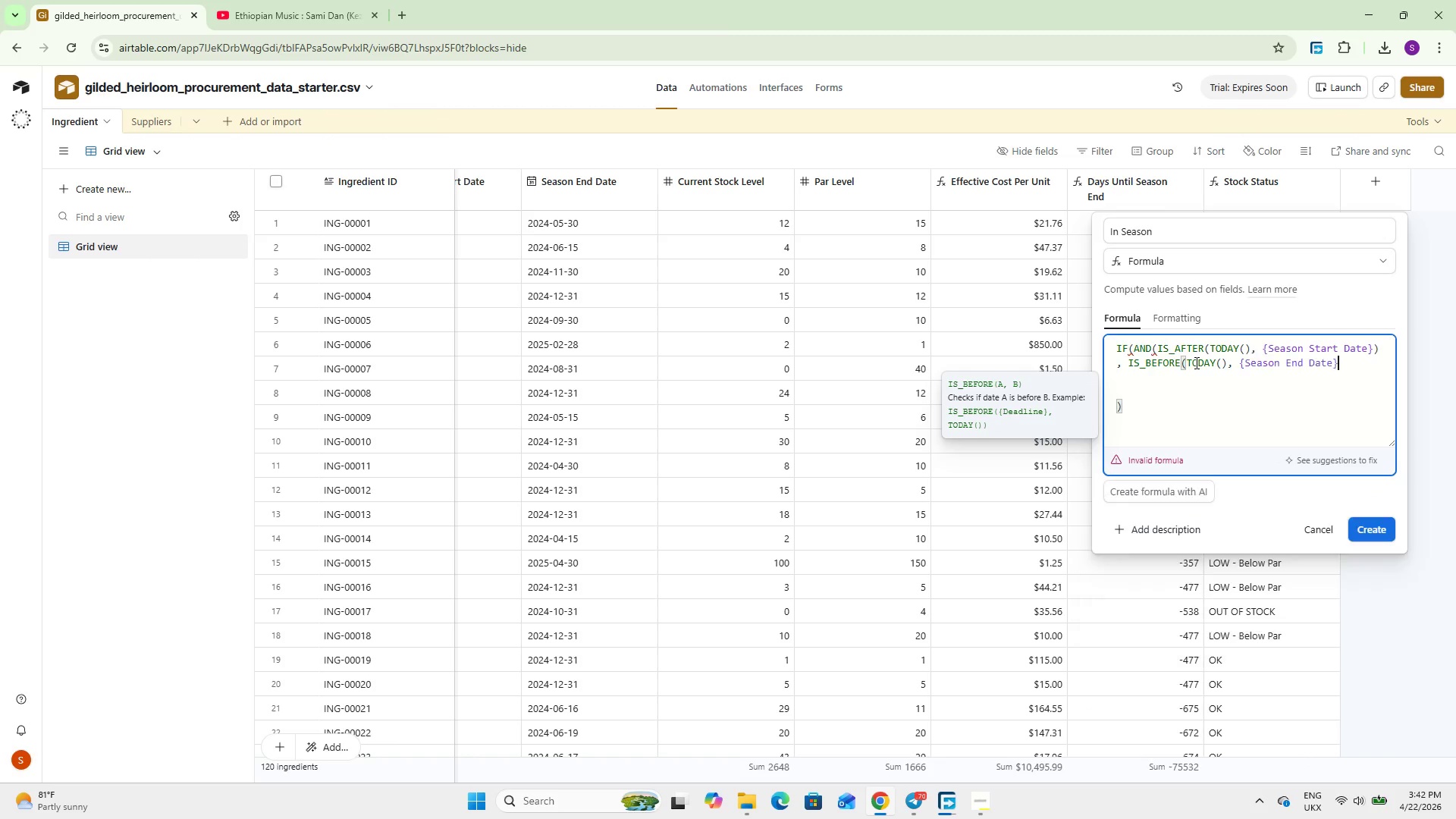 
key(Enter)
 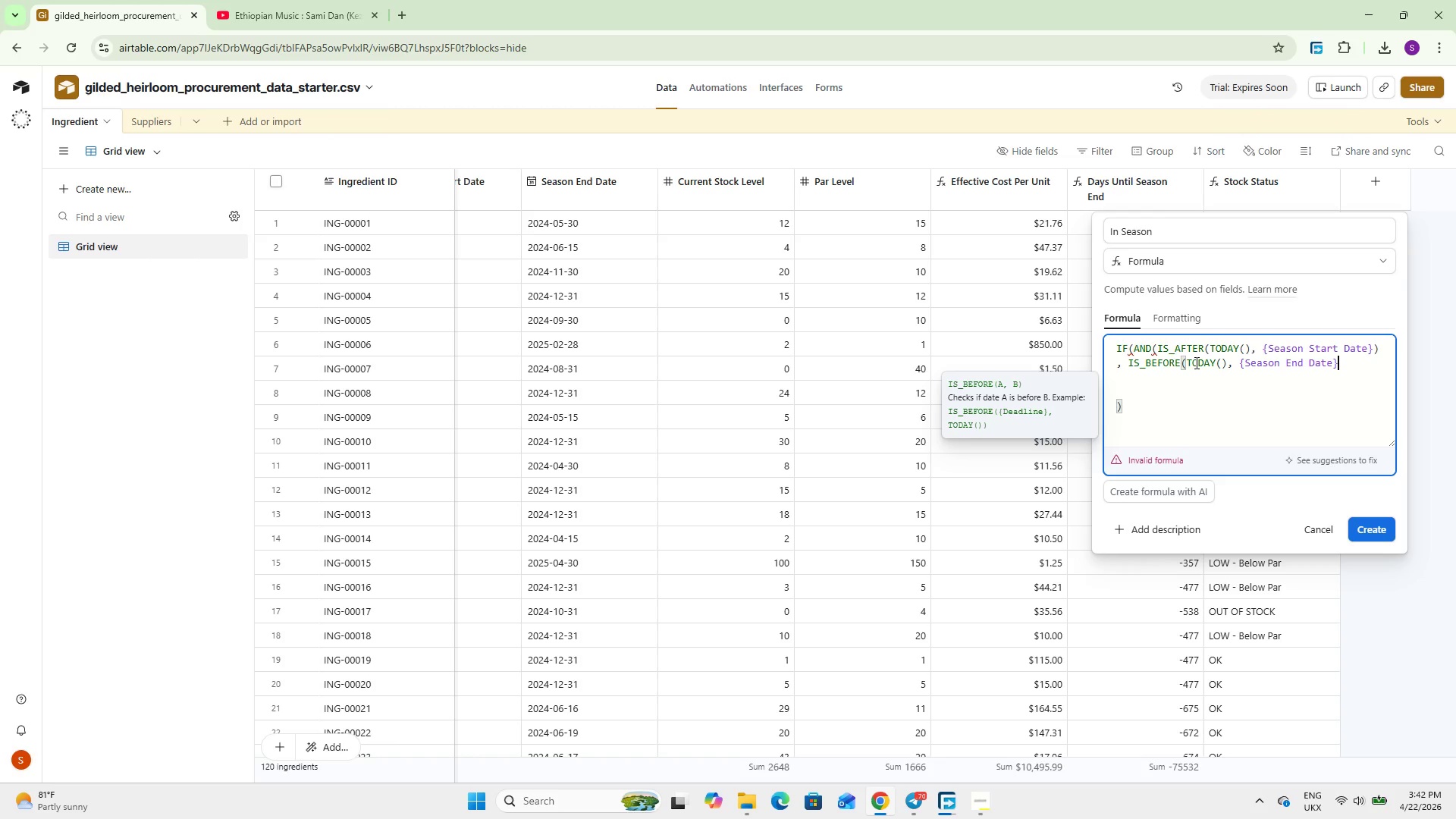 
wait(32.06)
 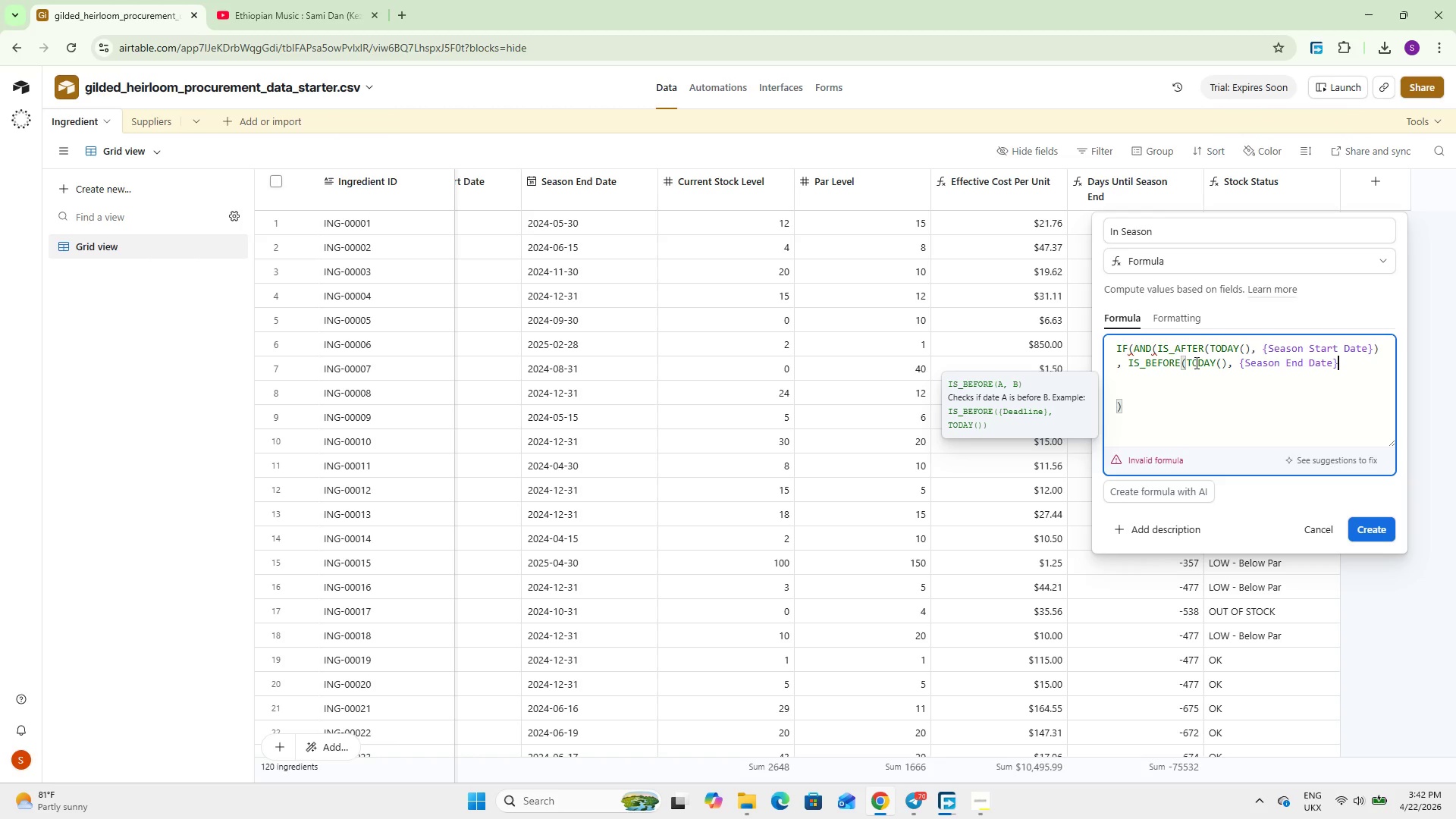 
type()))
 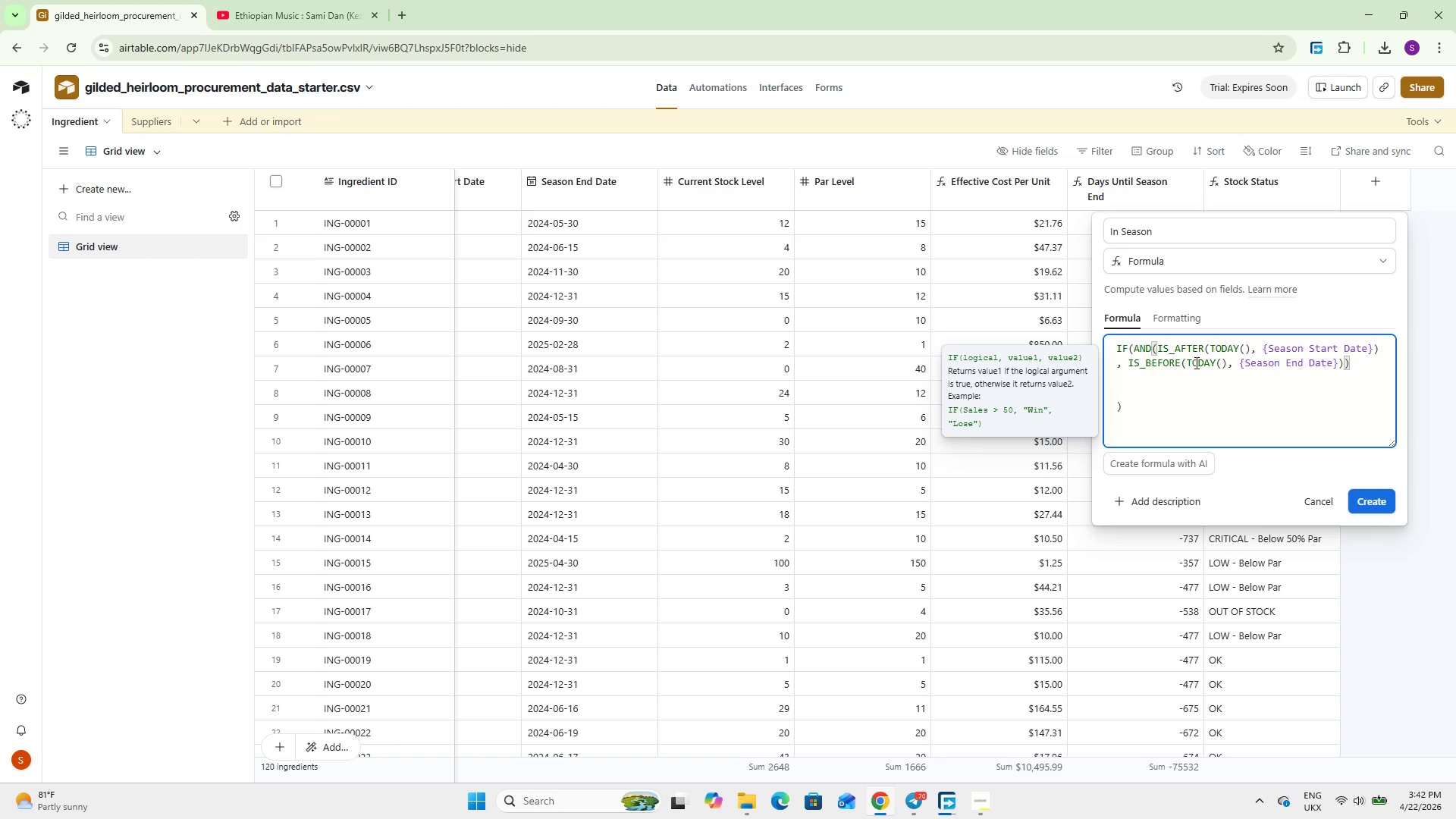 
type(, @Yes)
 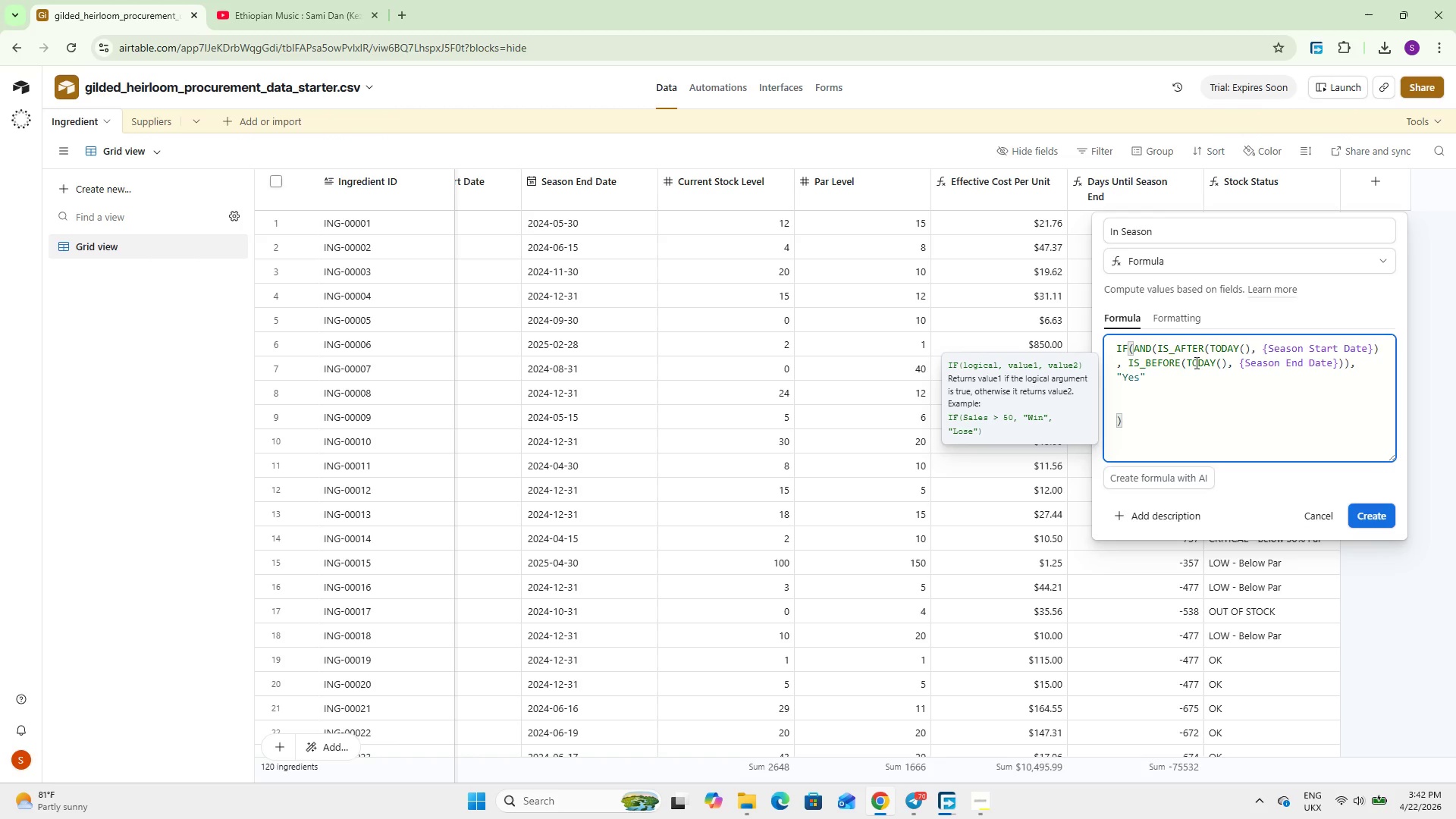 
key(ArrowRight)
 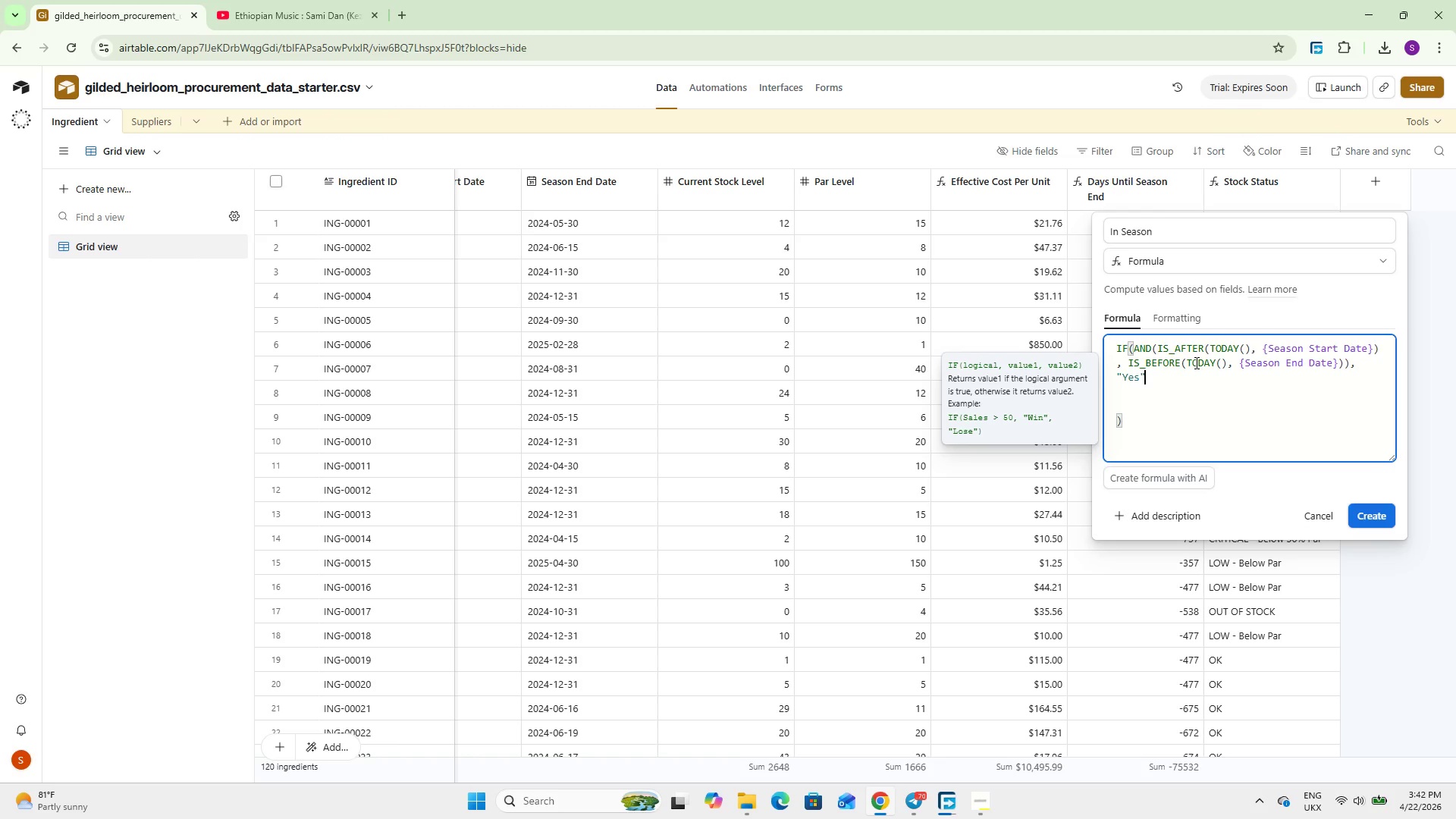 
type(, @no)
key(Backspace)
key(Backspace)
type(No)
 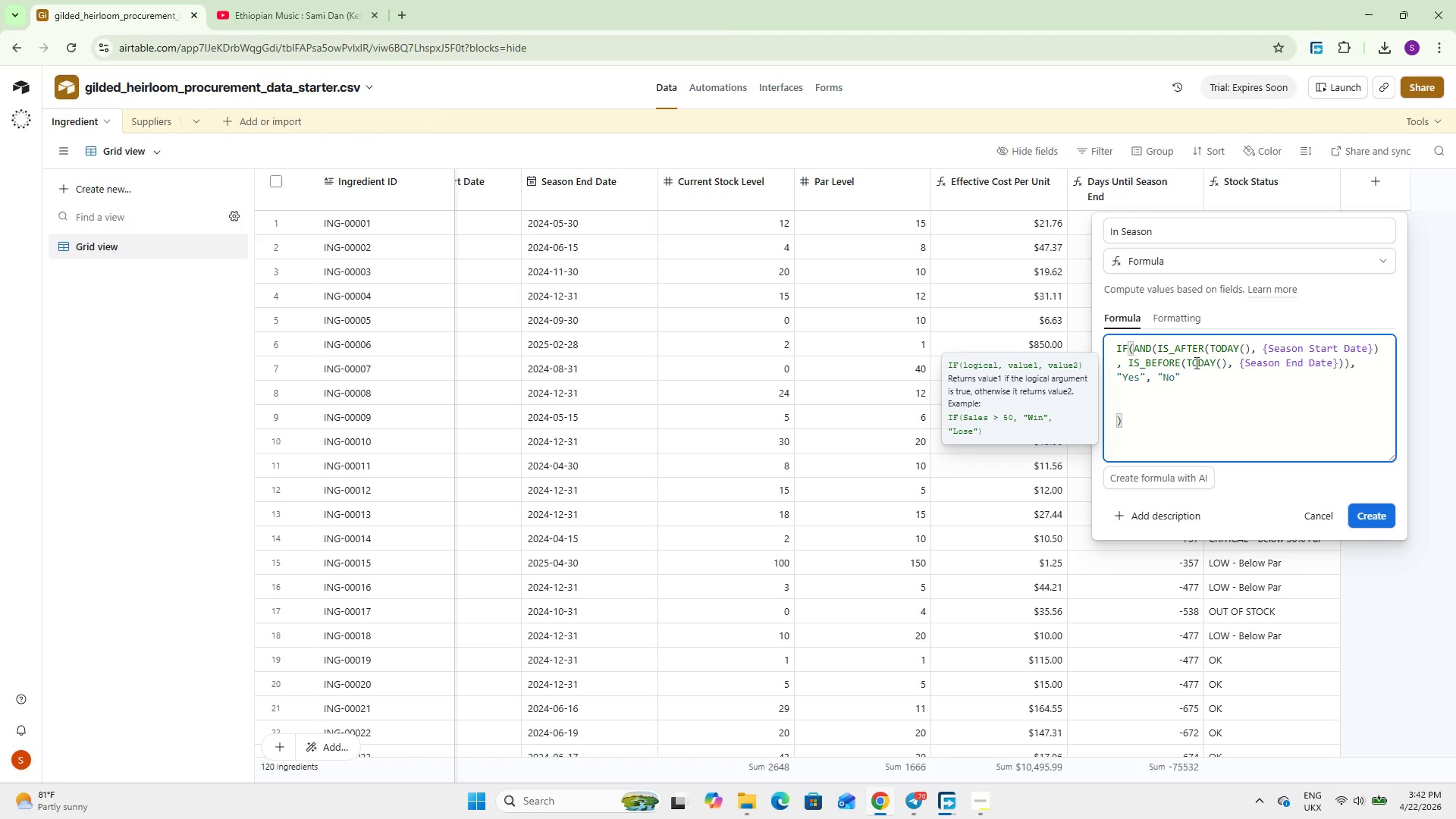 
left_click([1151, 407])
 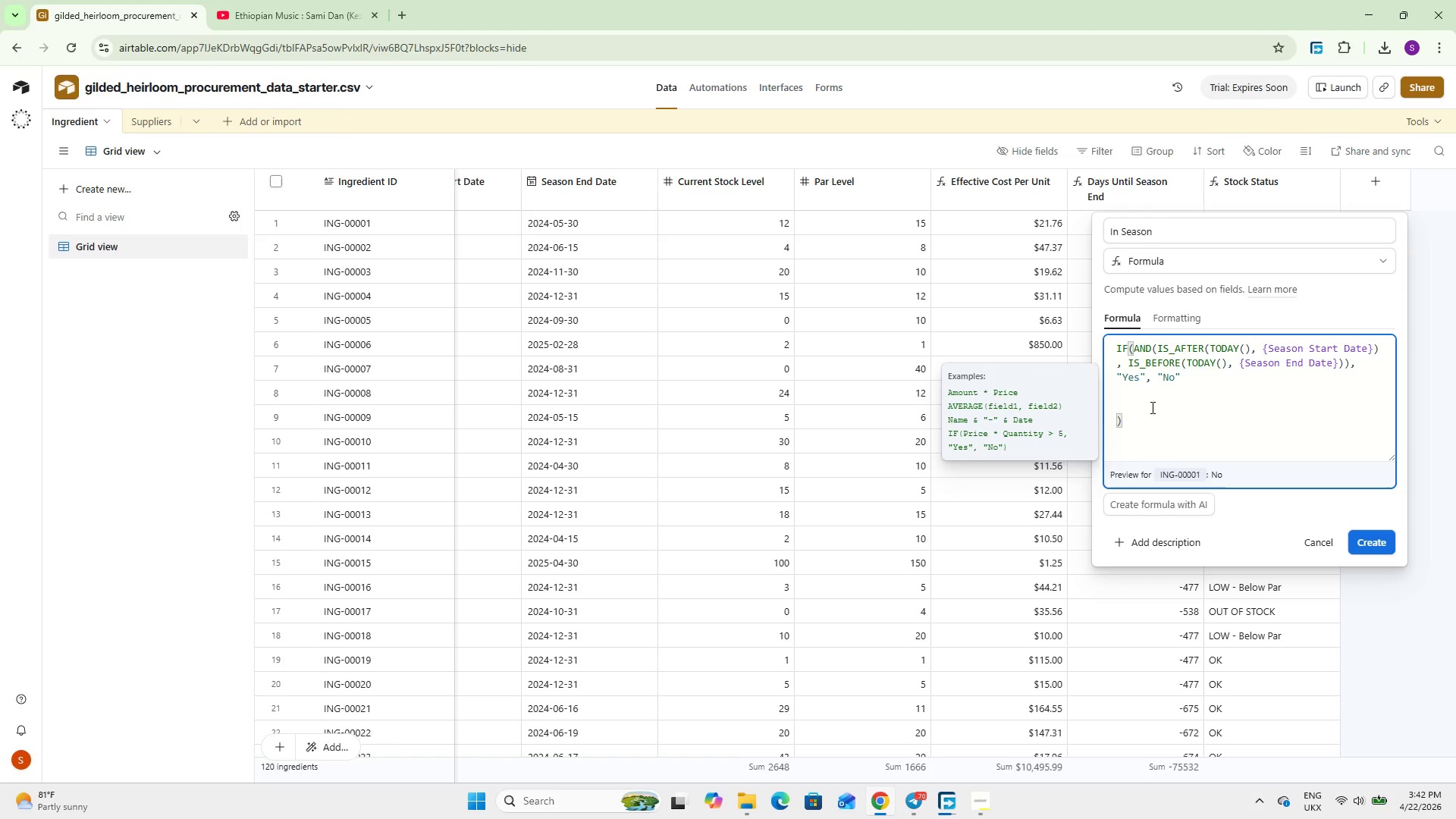 
key(Backspace)
 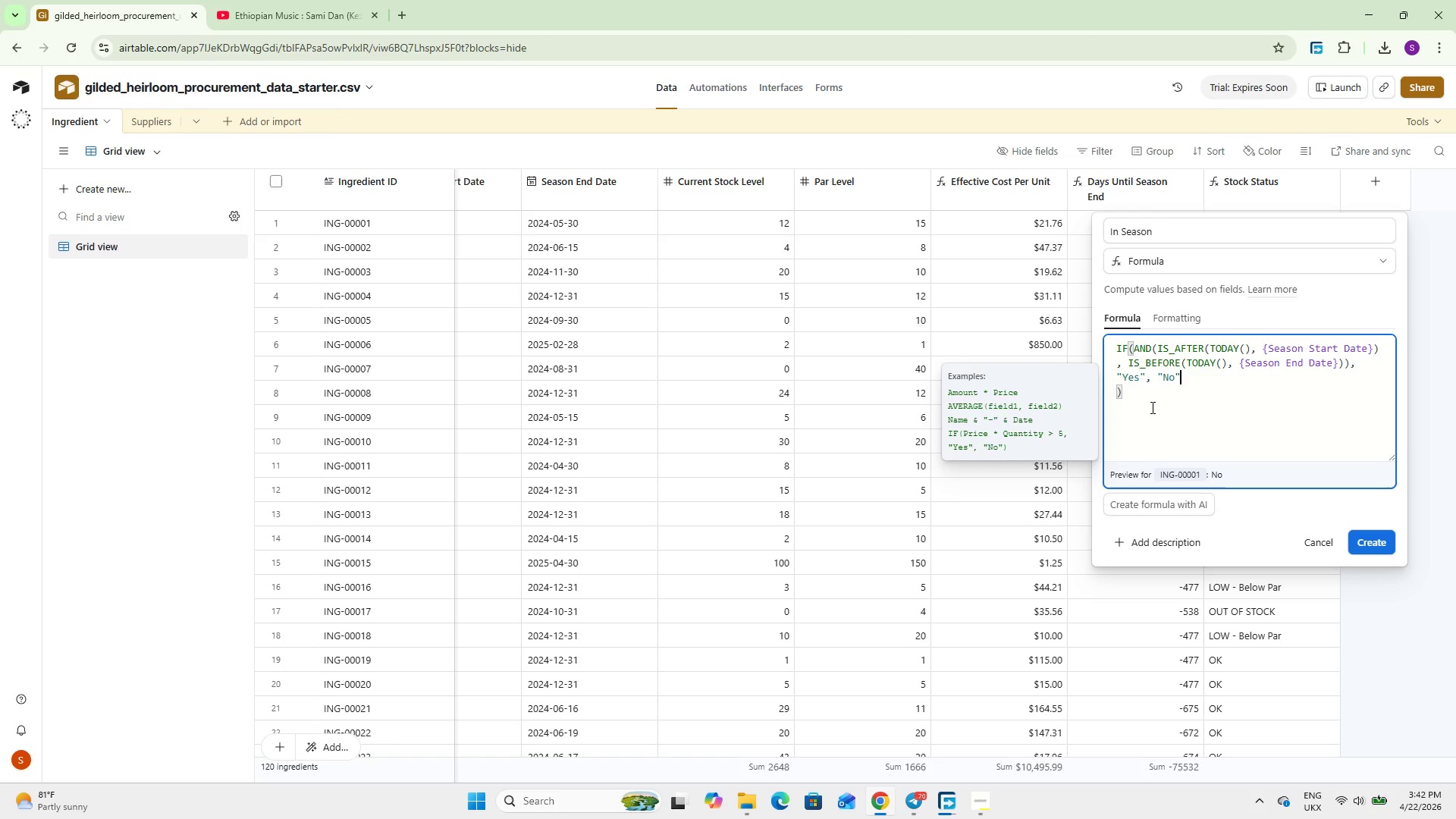 
key(Backspace)
 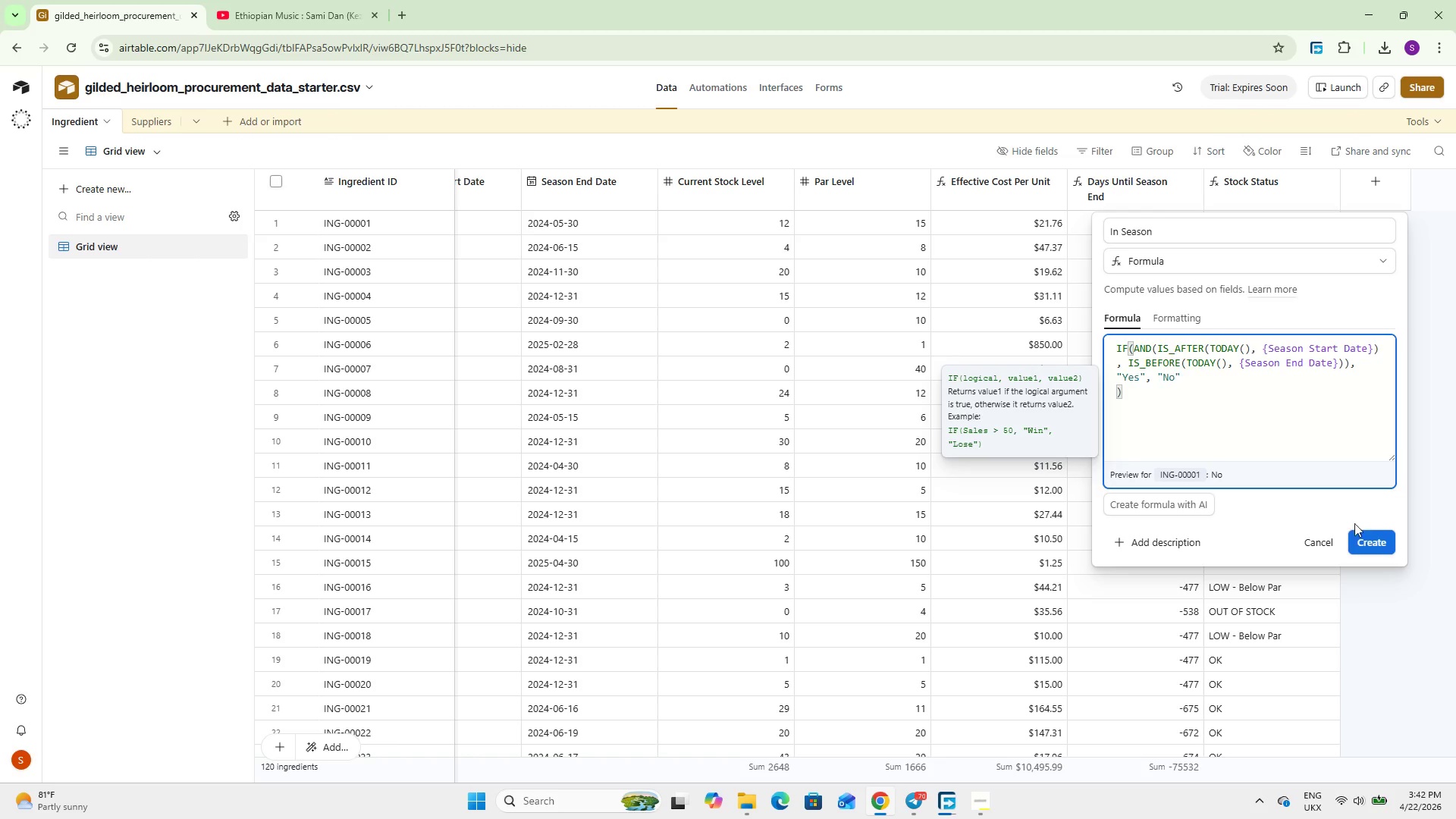 
left_click([1356, 529])
 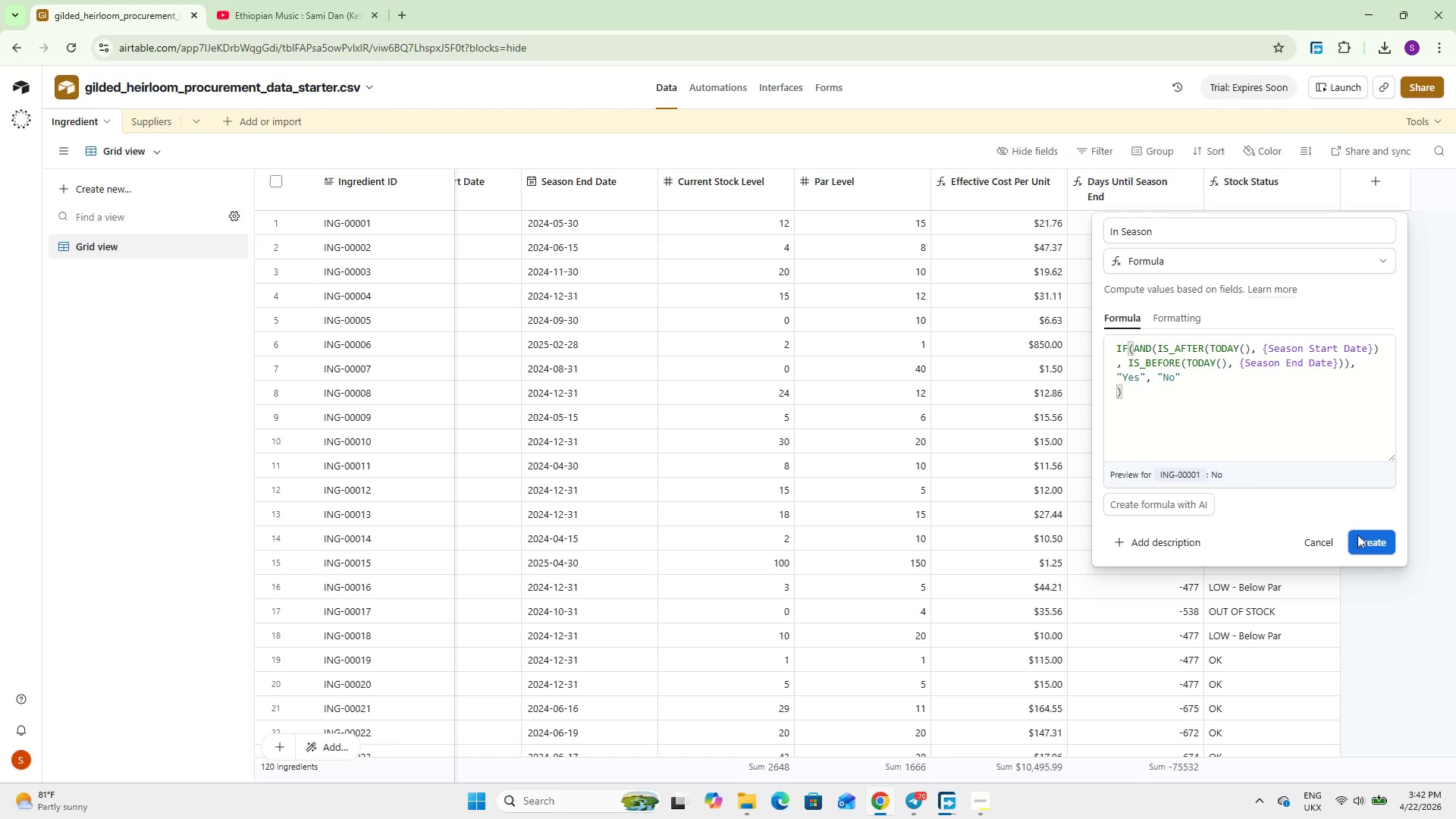 
left_click([1357, 535])
 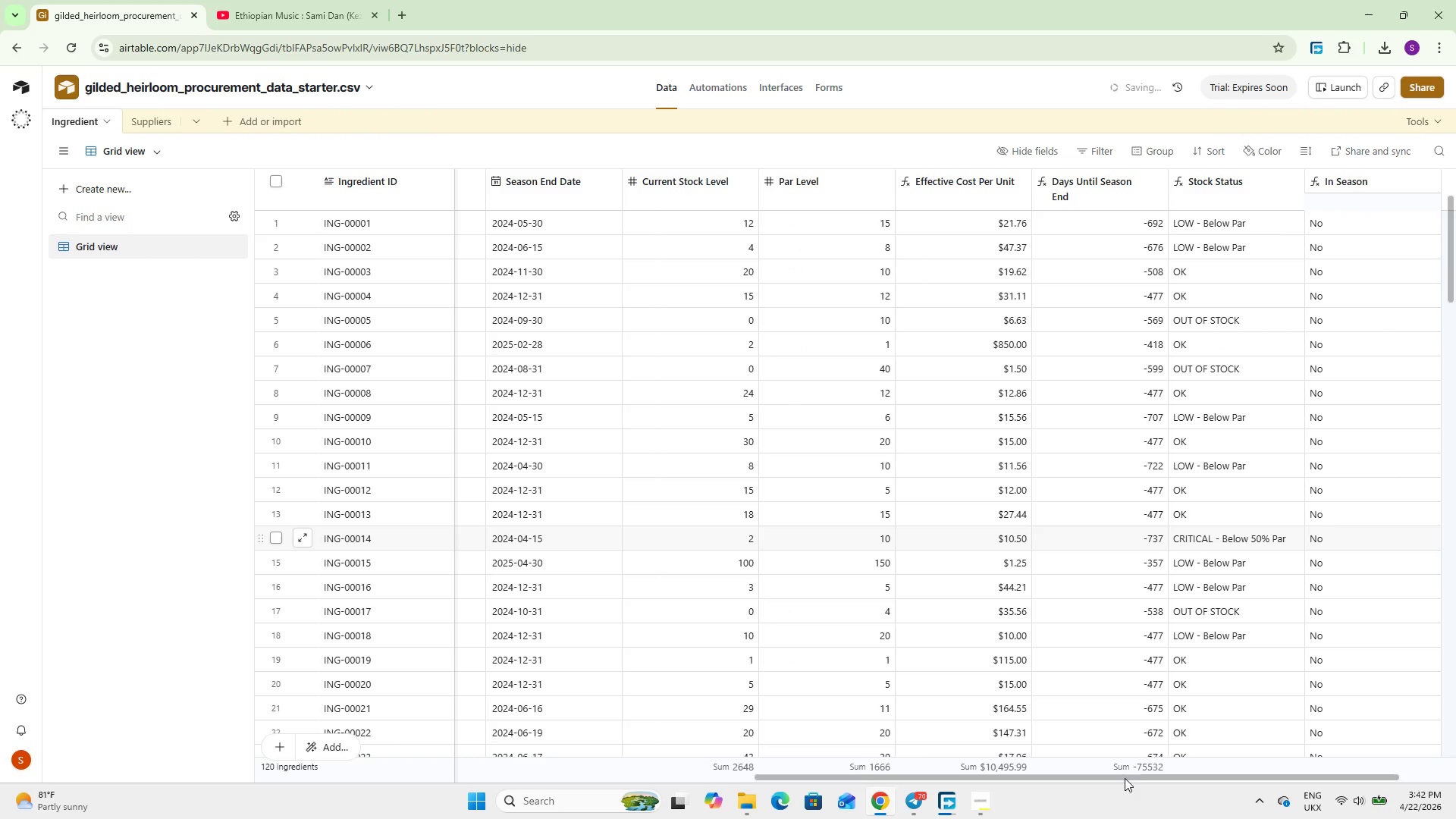 
left_click_drag(start_coordinate=[1122, 778], to_coordinate=[1194, 777])
 